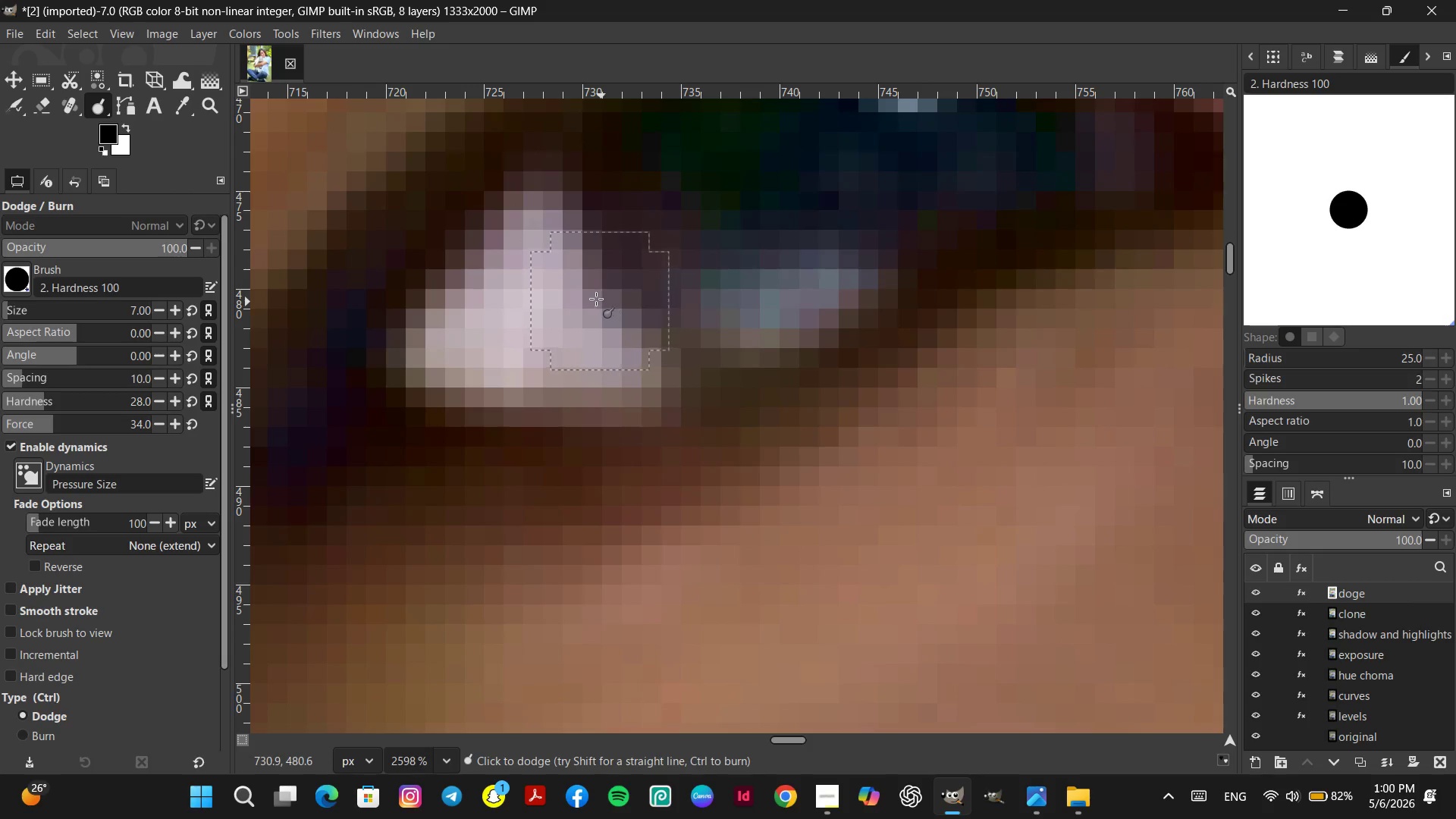 
left_click([586, 292])
 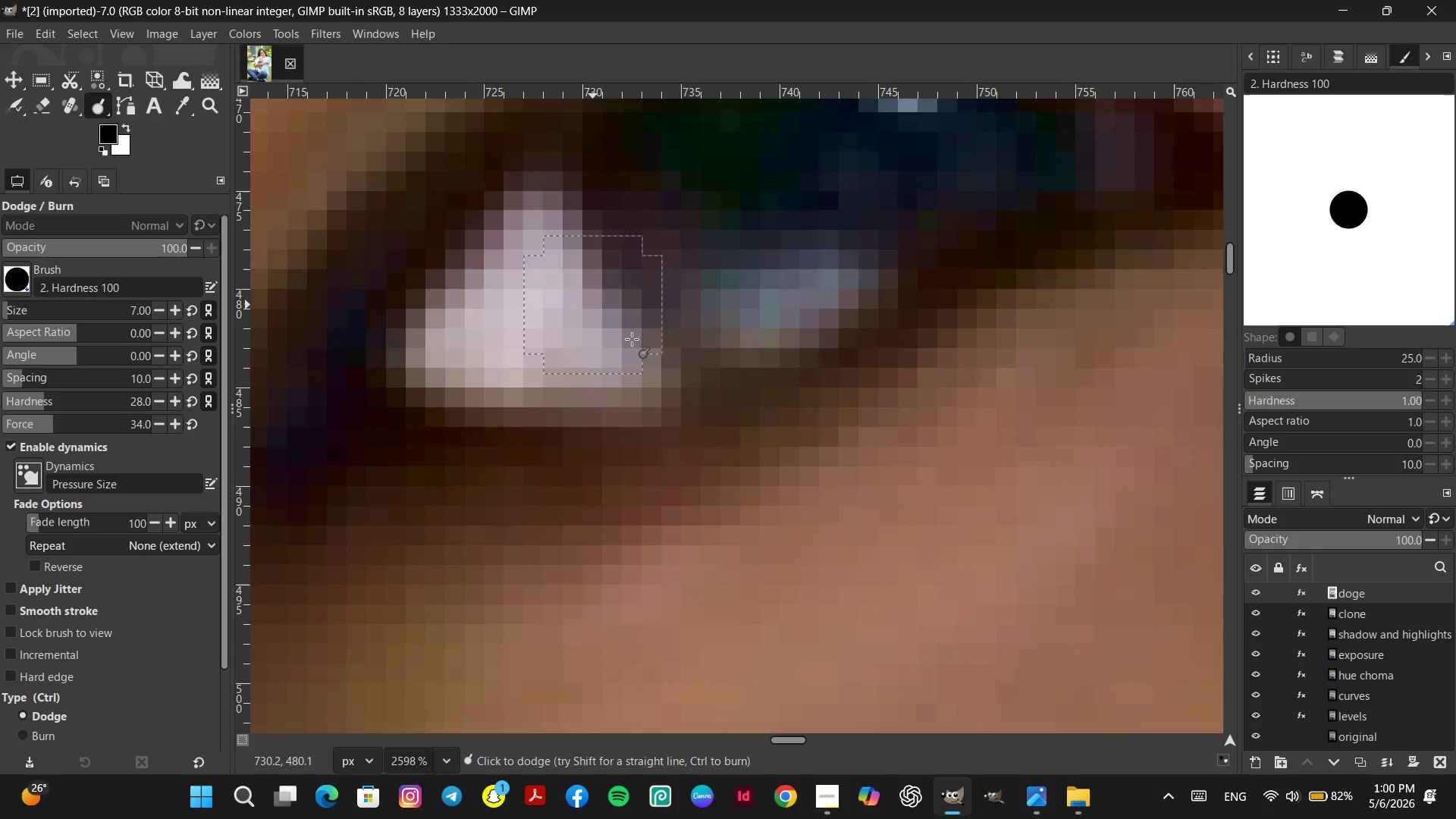 
hold_key(key=ControlLeft, duration=3.72)
scroll: coordinate [830, 369], scroll_direction: up, amount: 4.0
 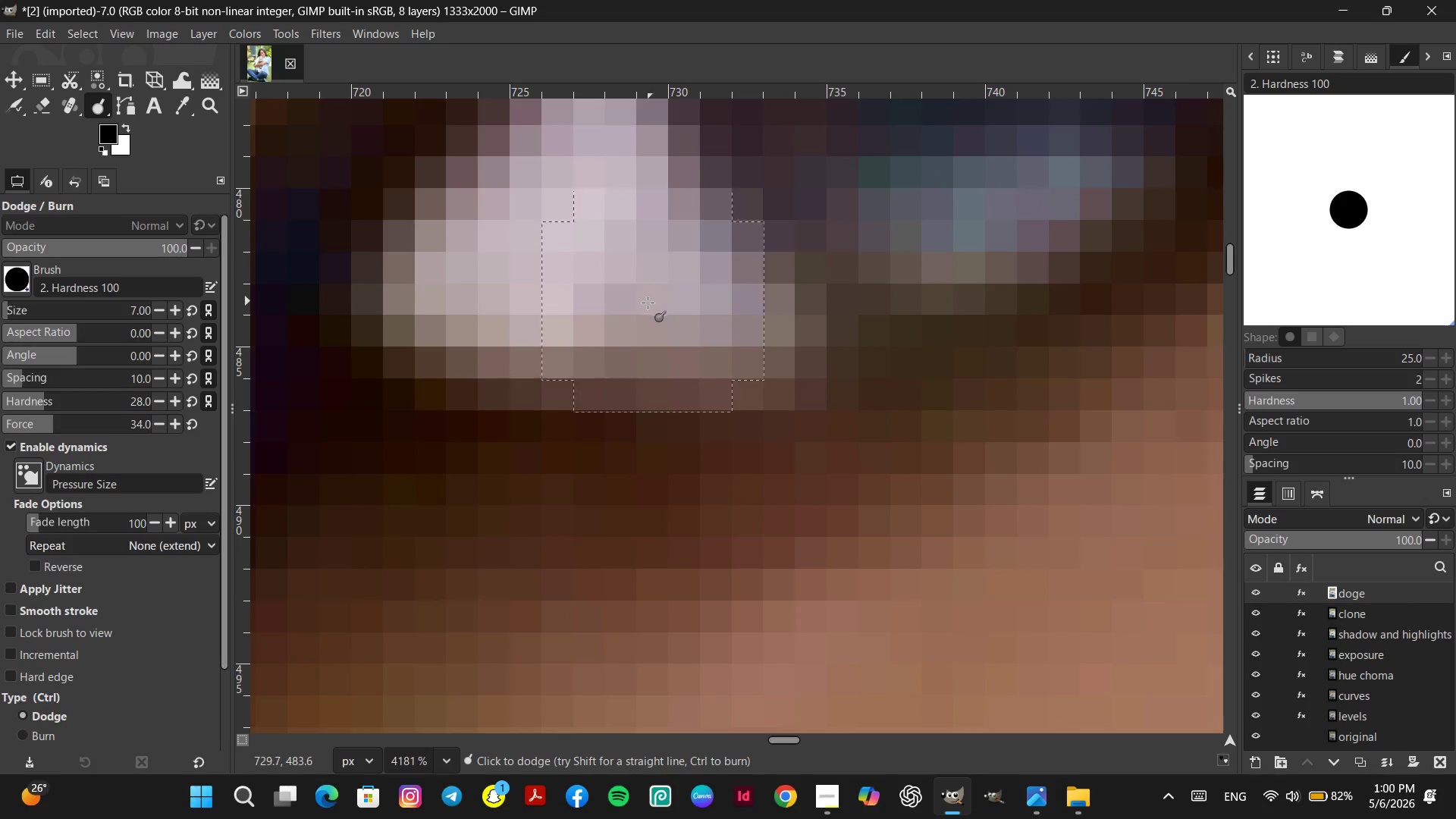 
left_click([620, 302])
 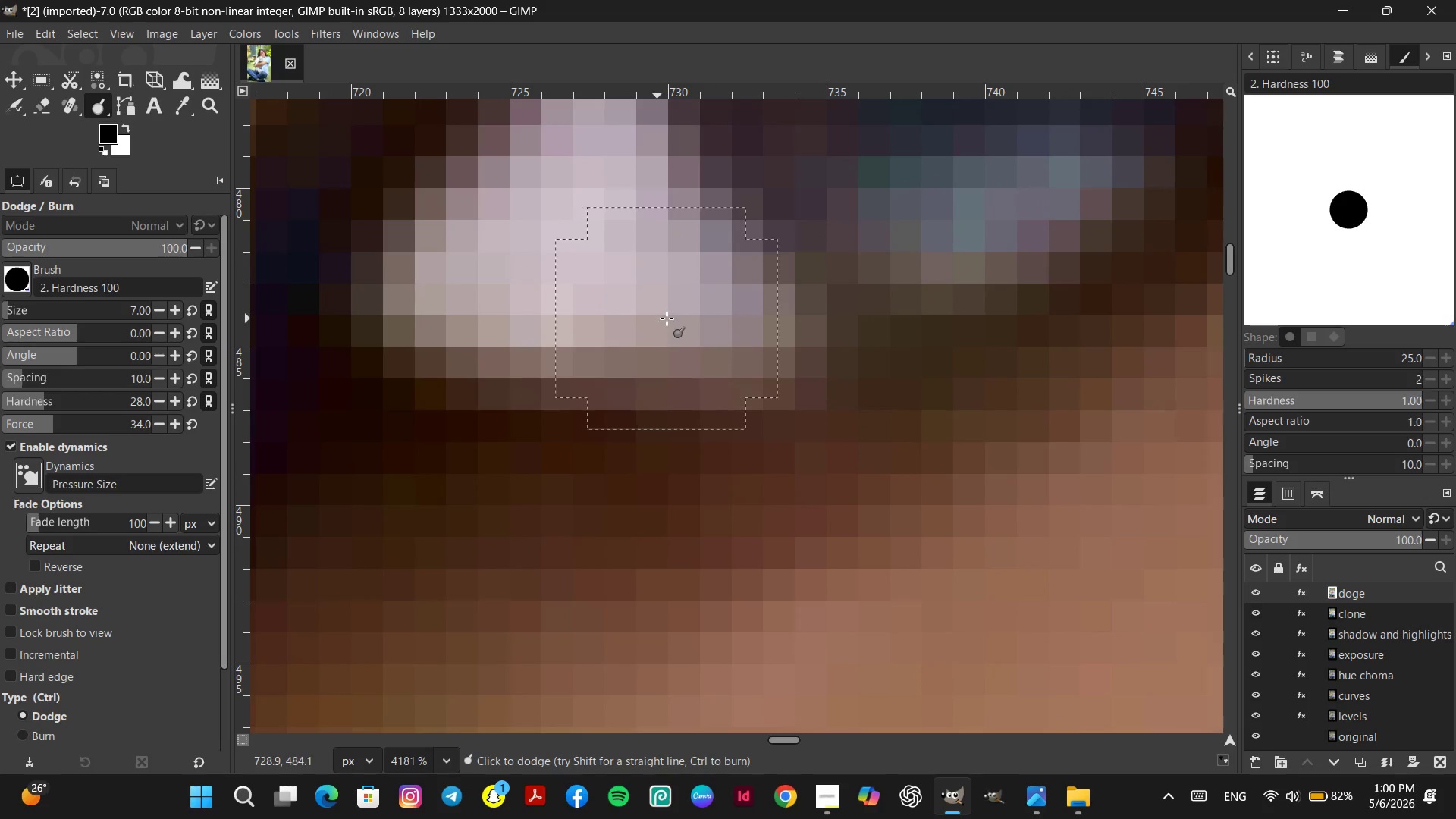 
left_click([667, 318])
 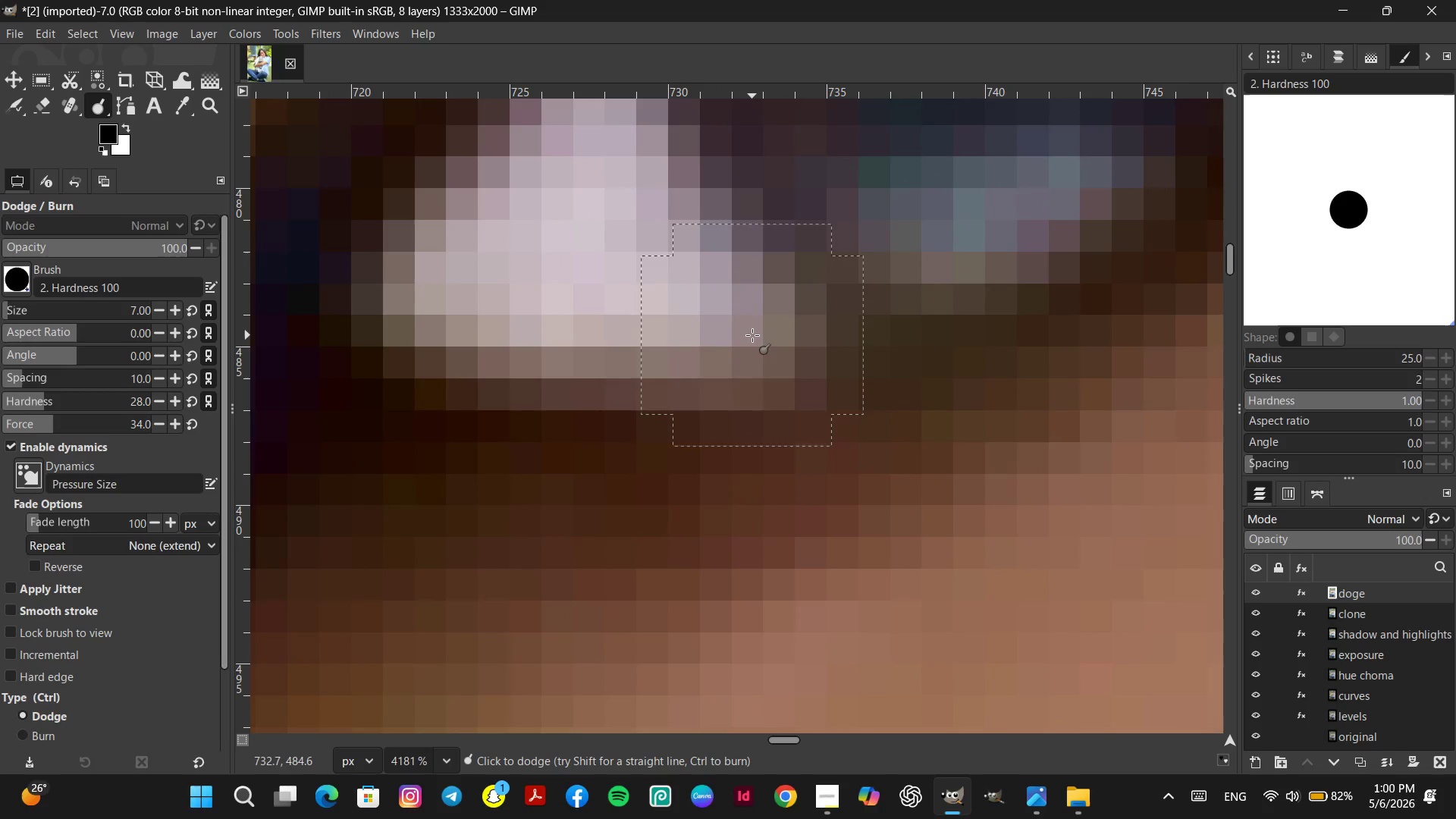 
left_click([752, 335])
 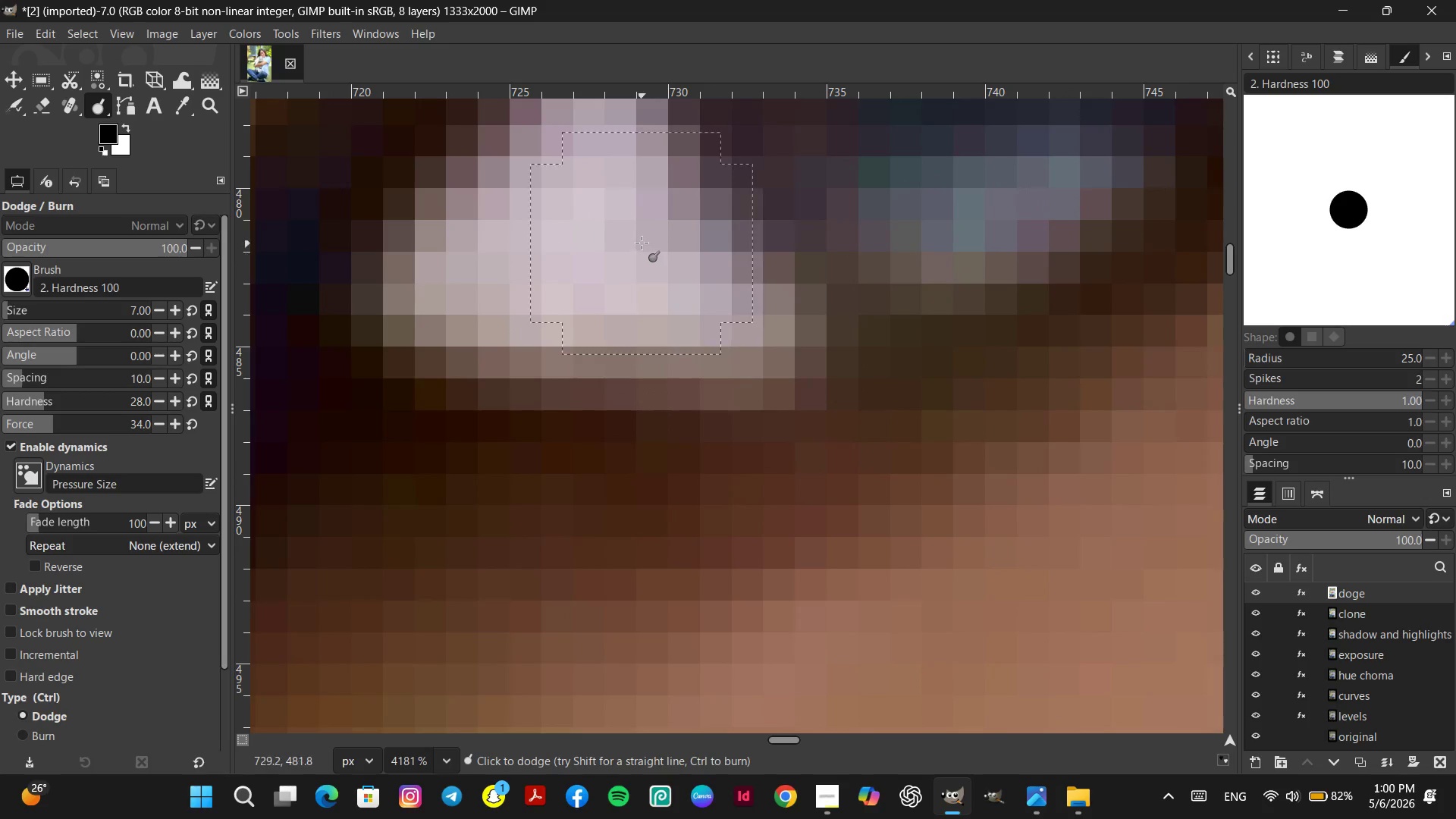 
left_click([642, 243])
 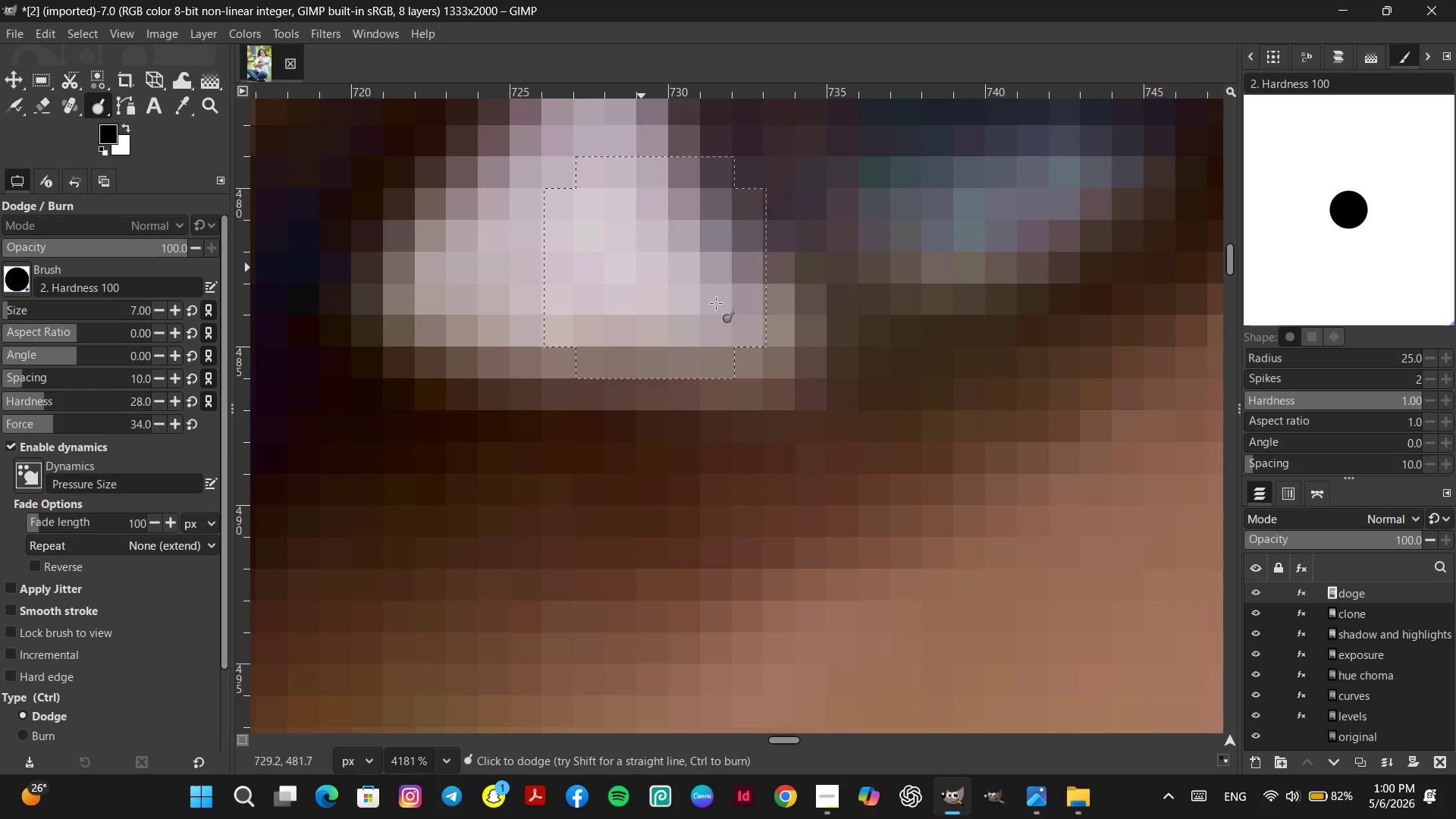 
hold_key(key=ControlLeft, duration=1.66)
 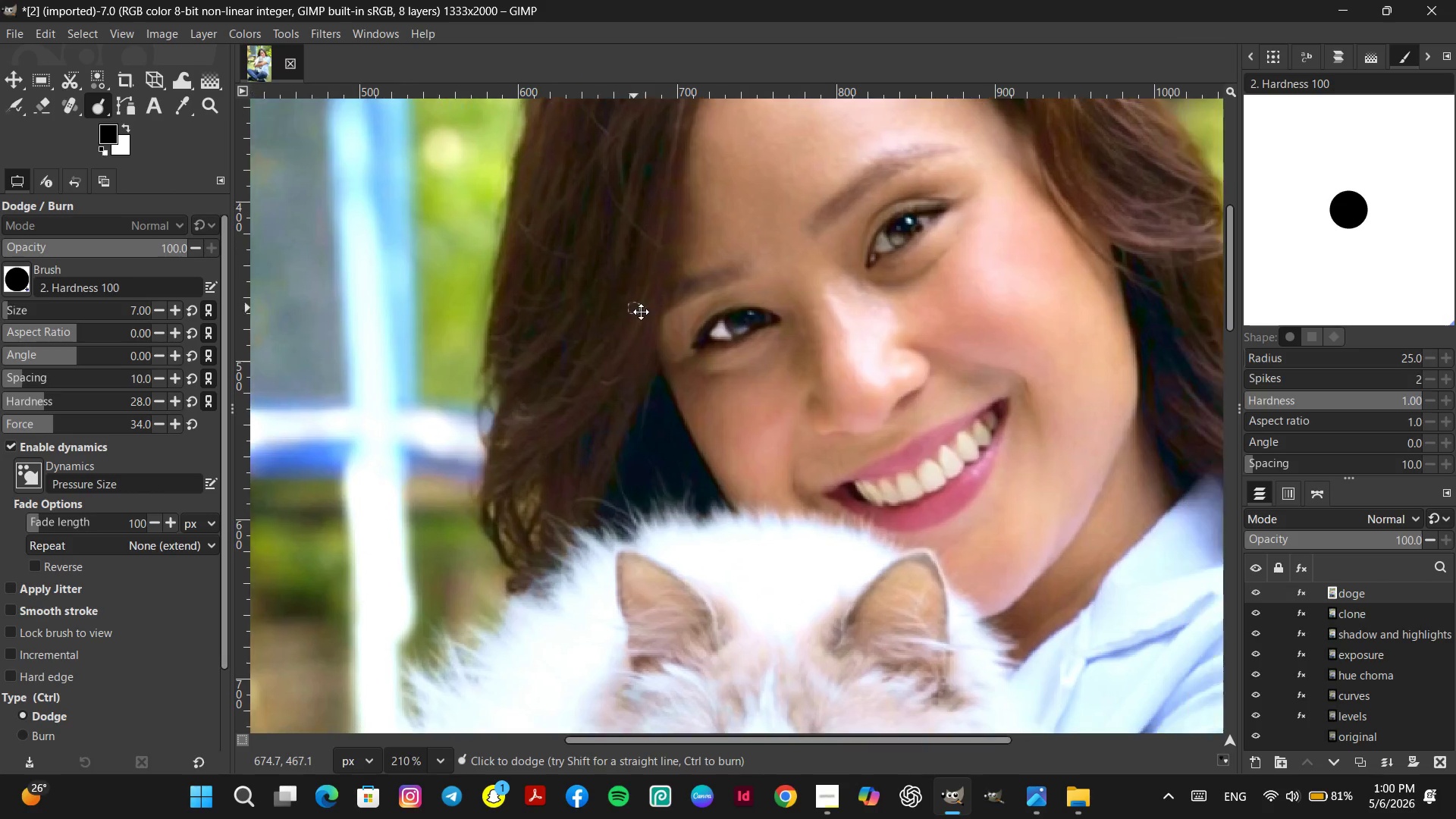 
hold_key(key=Space, duration=0.41)
 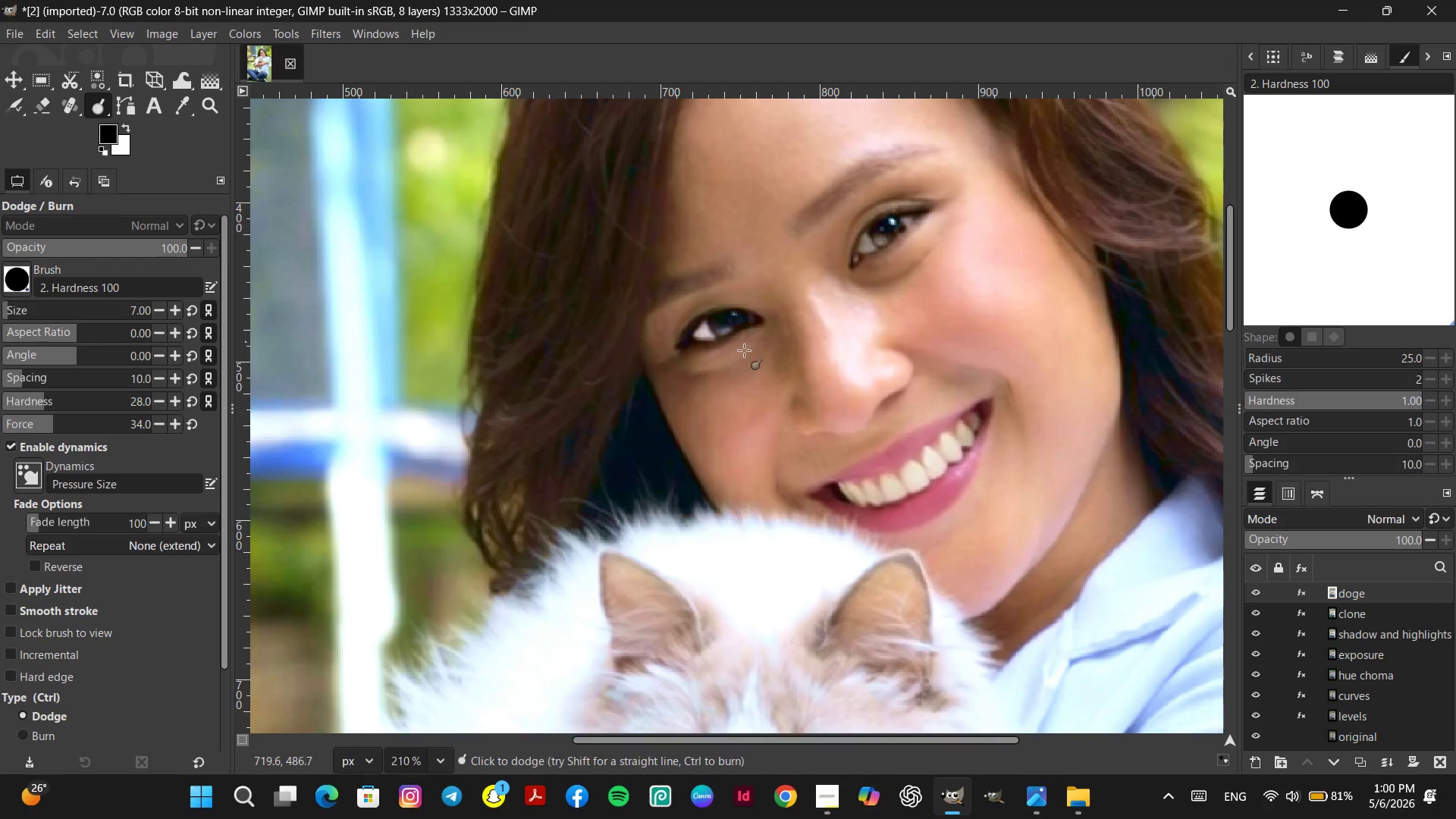 
scroll: coordinate [1072, 401], scroll_direction: down, amount: 32.0
 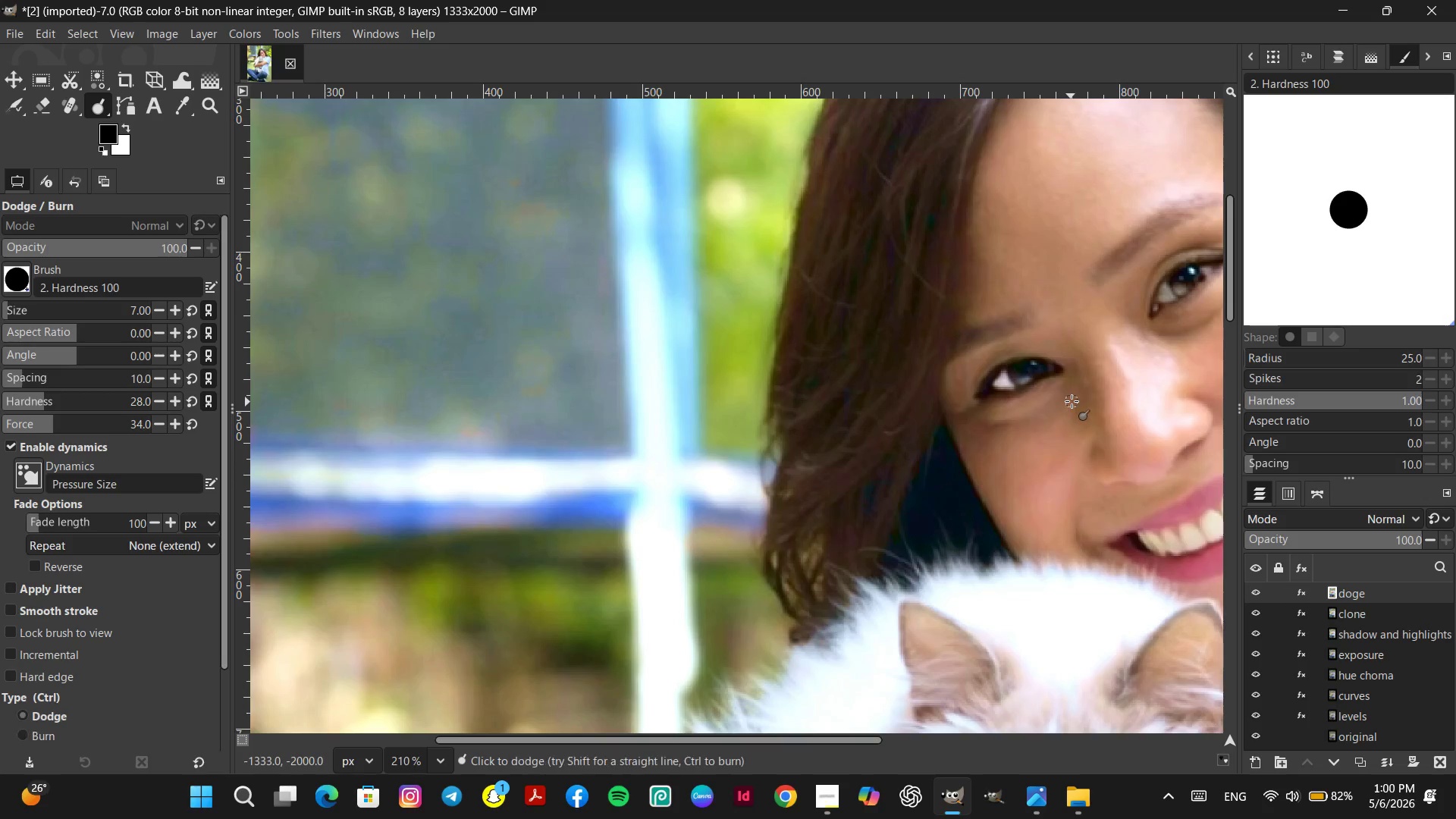 
hold_key(key=ControlLeft, duration=4.98)
scroll: coordinate [795, 365], scroll_direction: down, amount: 12.0
 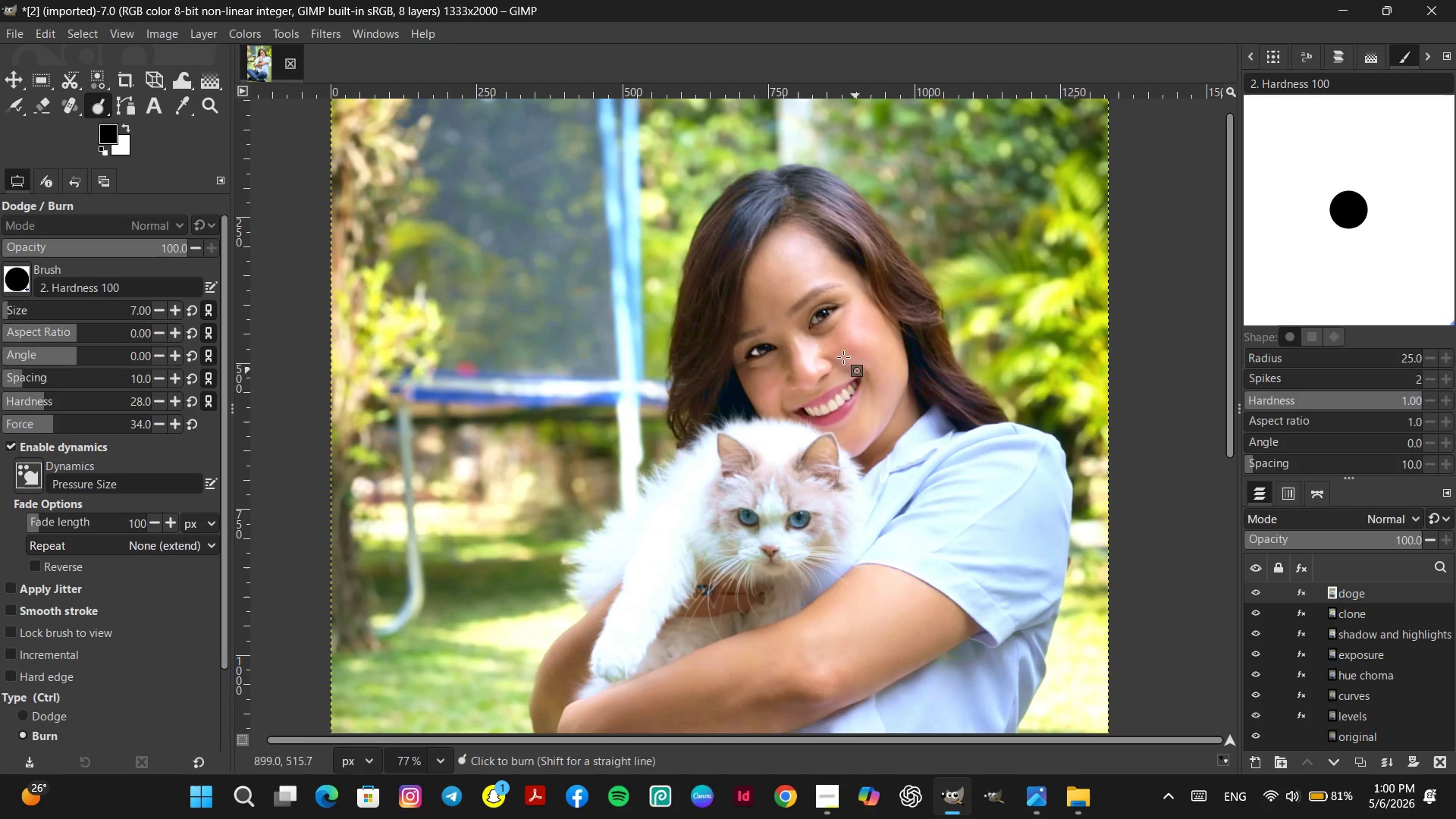 
scroll: coordinate [566, 272], scroll_direction: up, amount: 50.0
 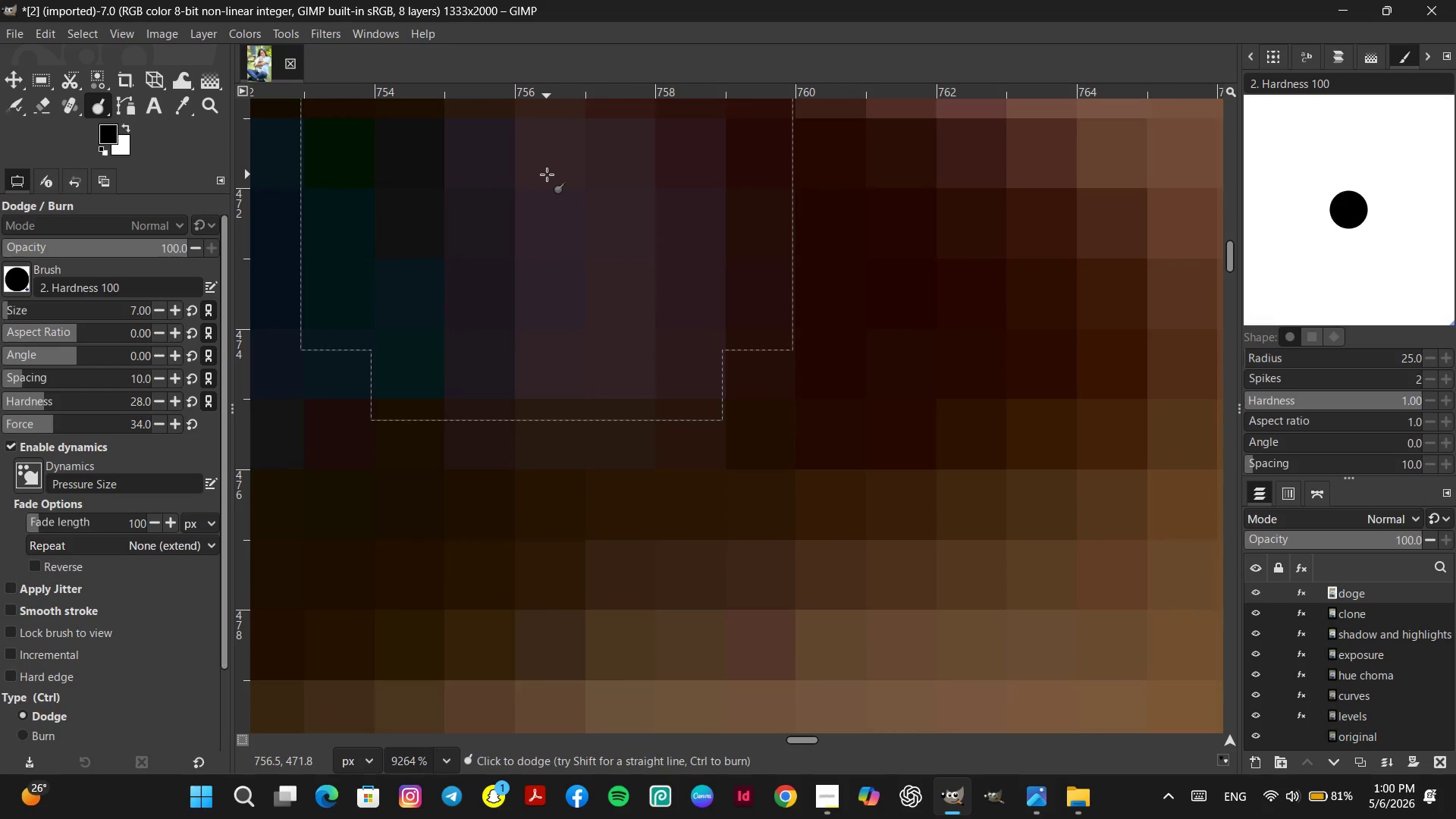 
left_click([547, 174])
 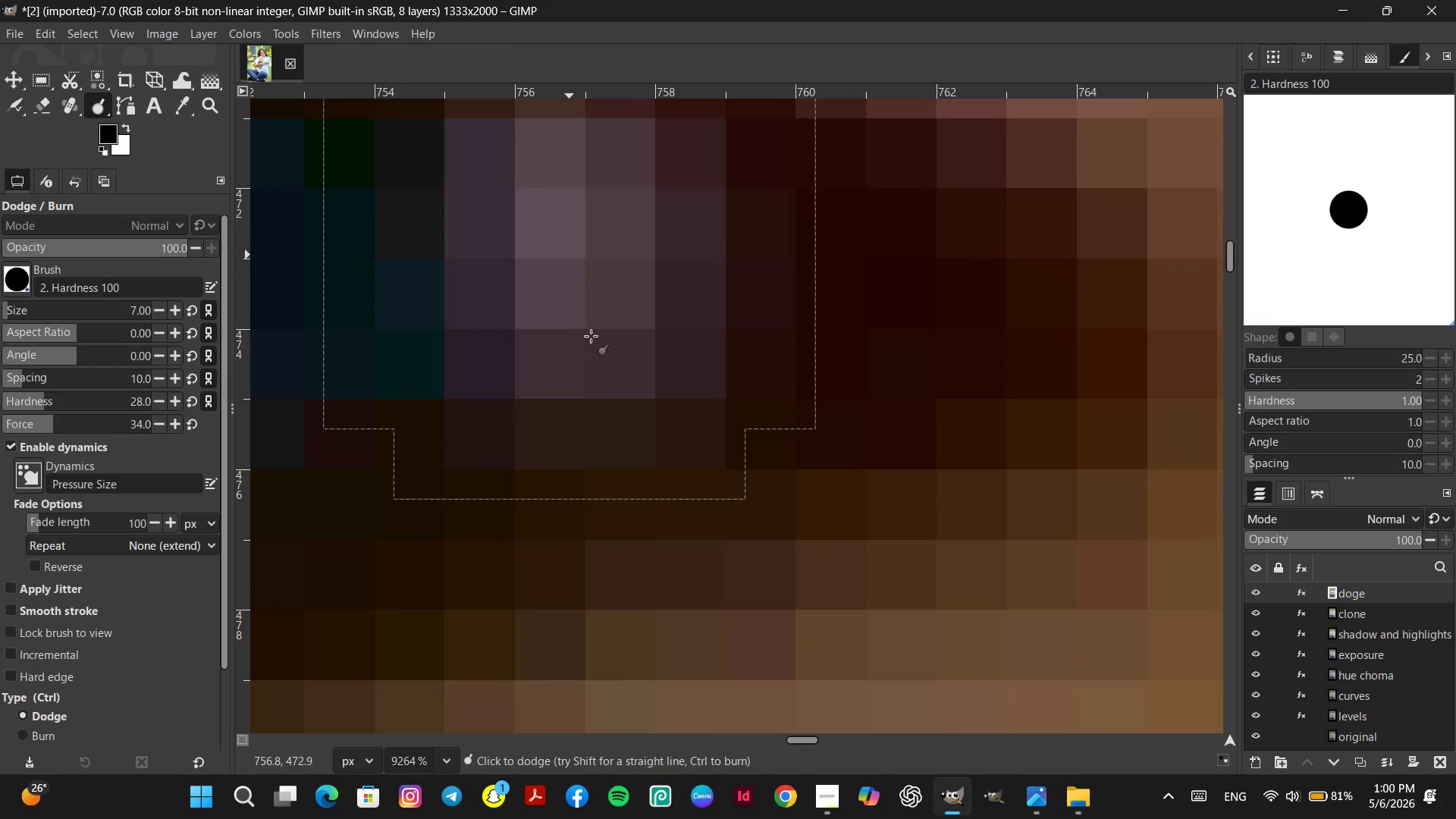 
double_click([596, 340])
 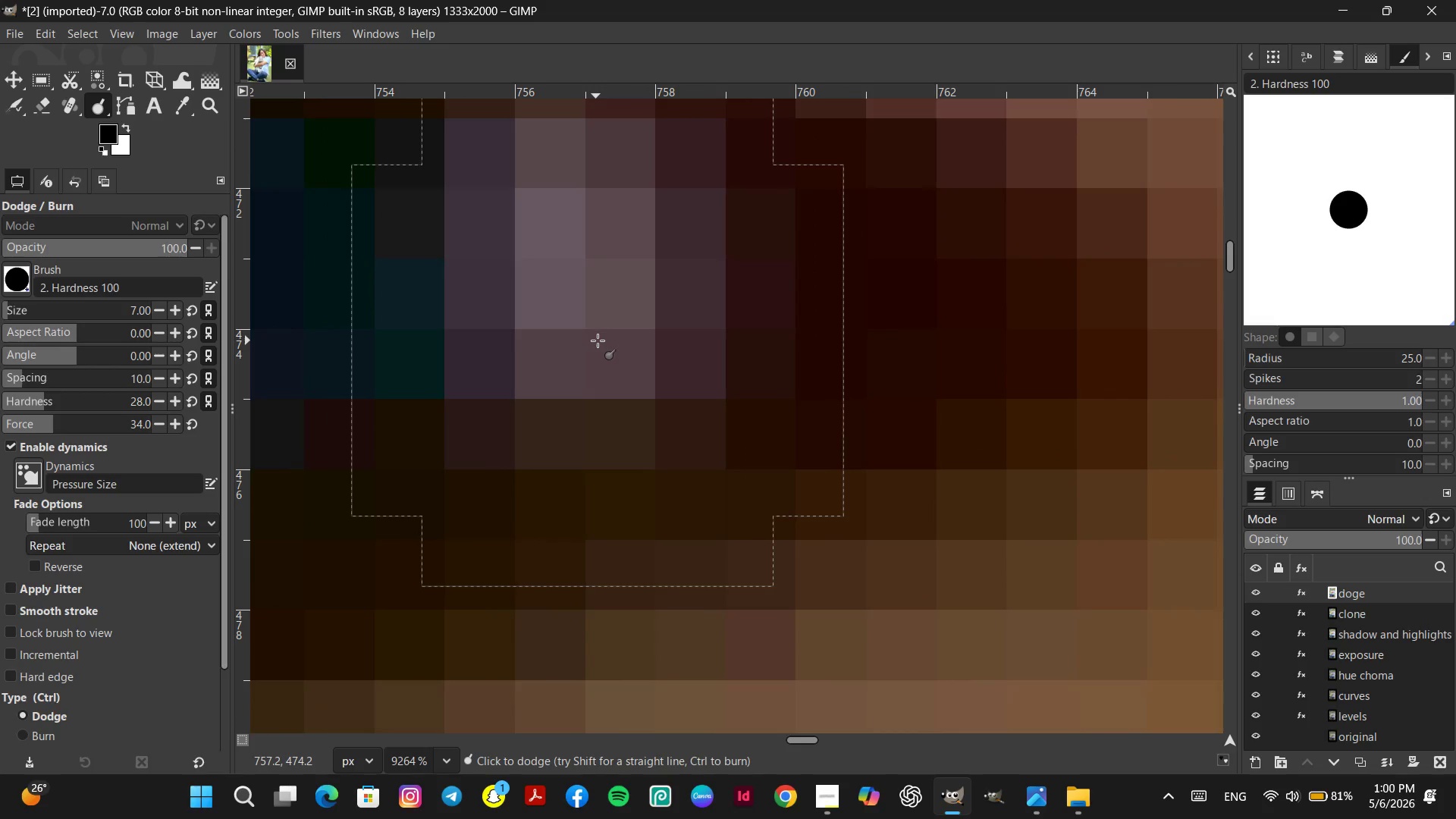 
hold_key(key=ControlLeft, duration=0.52)
scroll: coordinate [598, 339], scroll_direction: down, amount: 6.0
 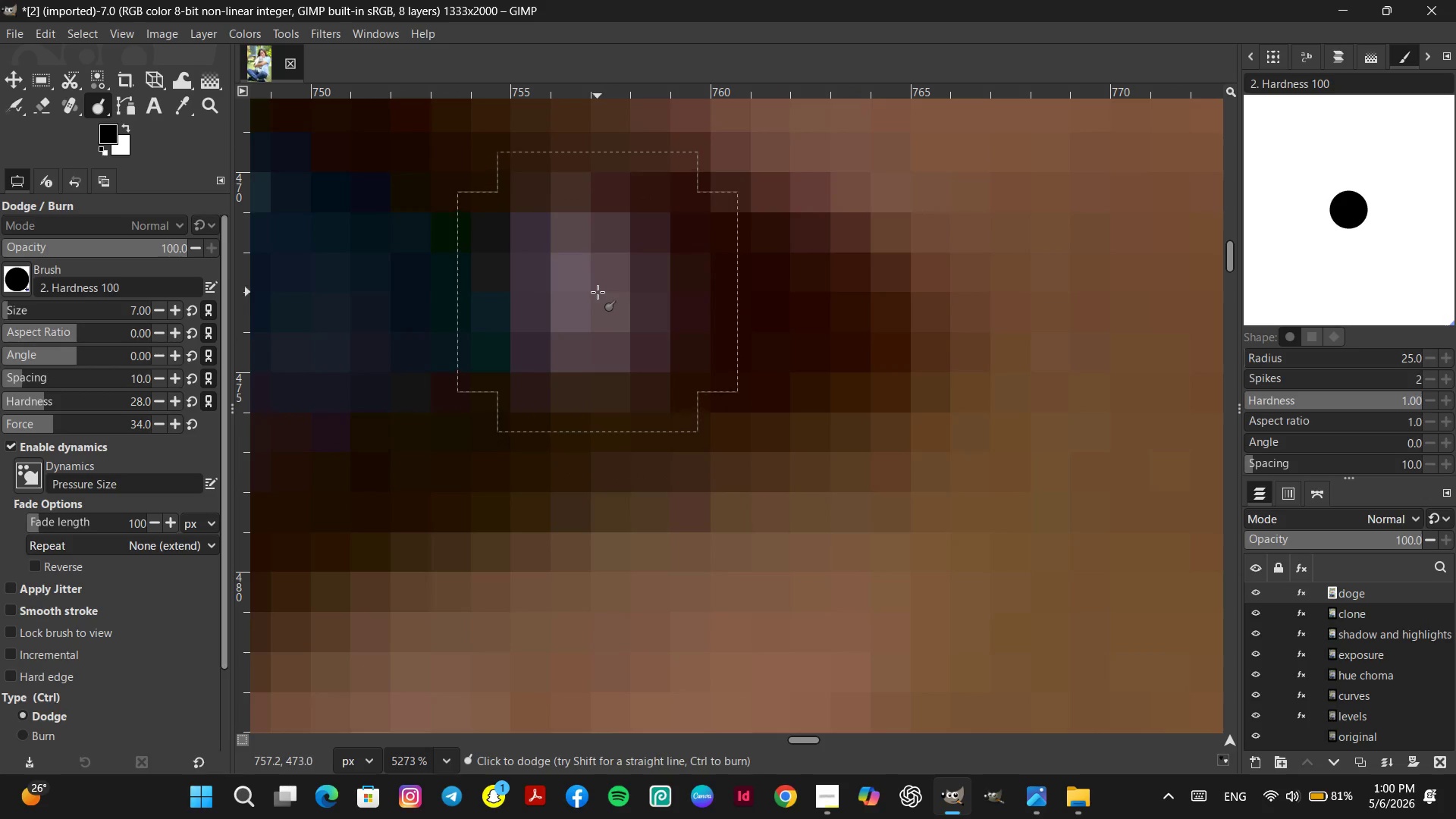 
double_click([598, 292])
 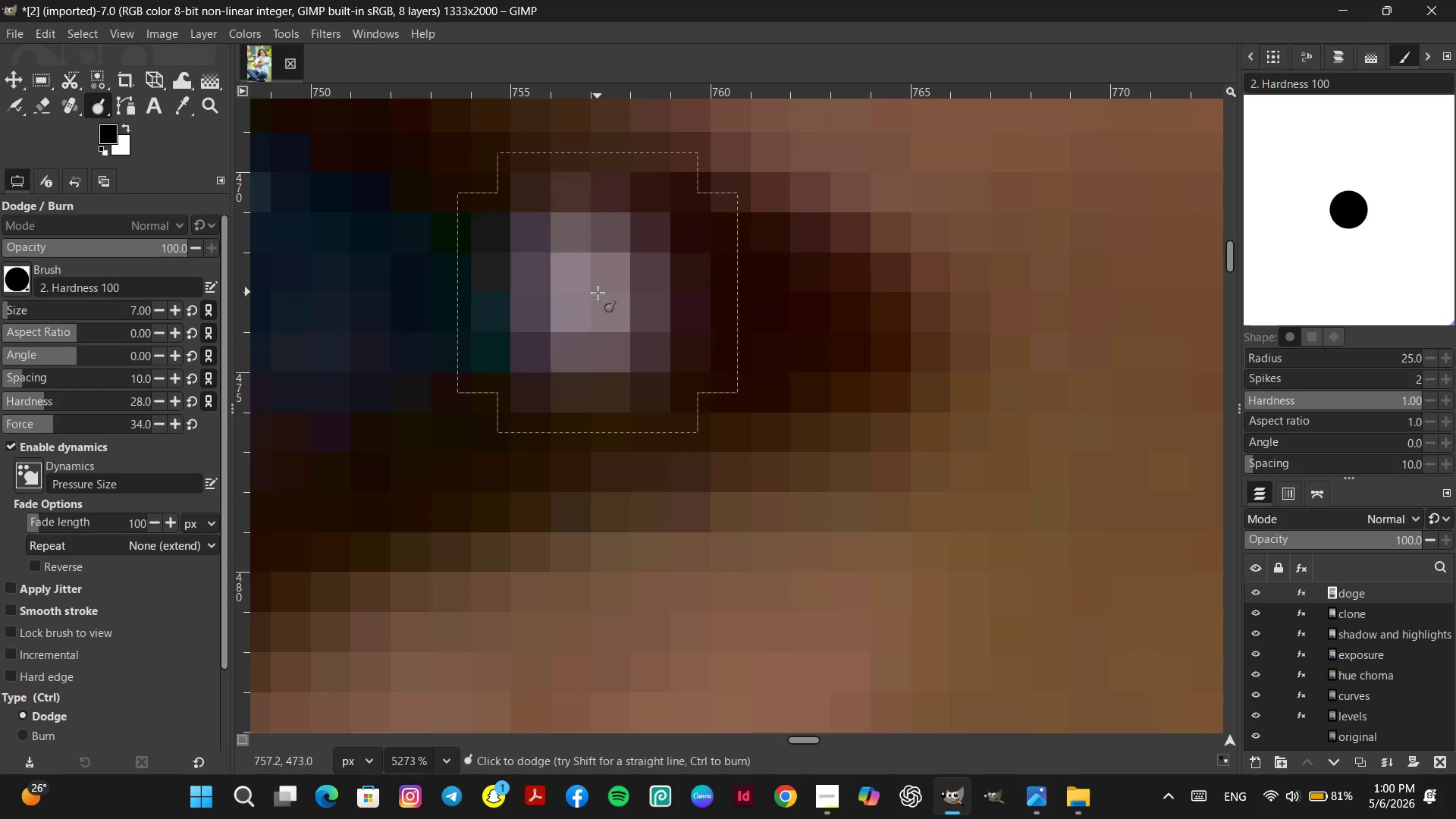 
hold_key(key=ControlLeft, duration=2.45)
scroll: coordinate [801, 531], scroll_direction: down, amount: 36.0
 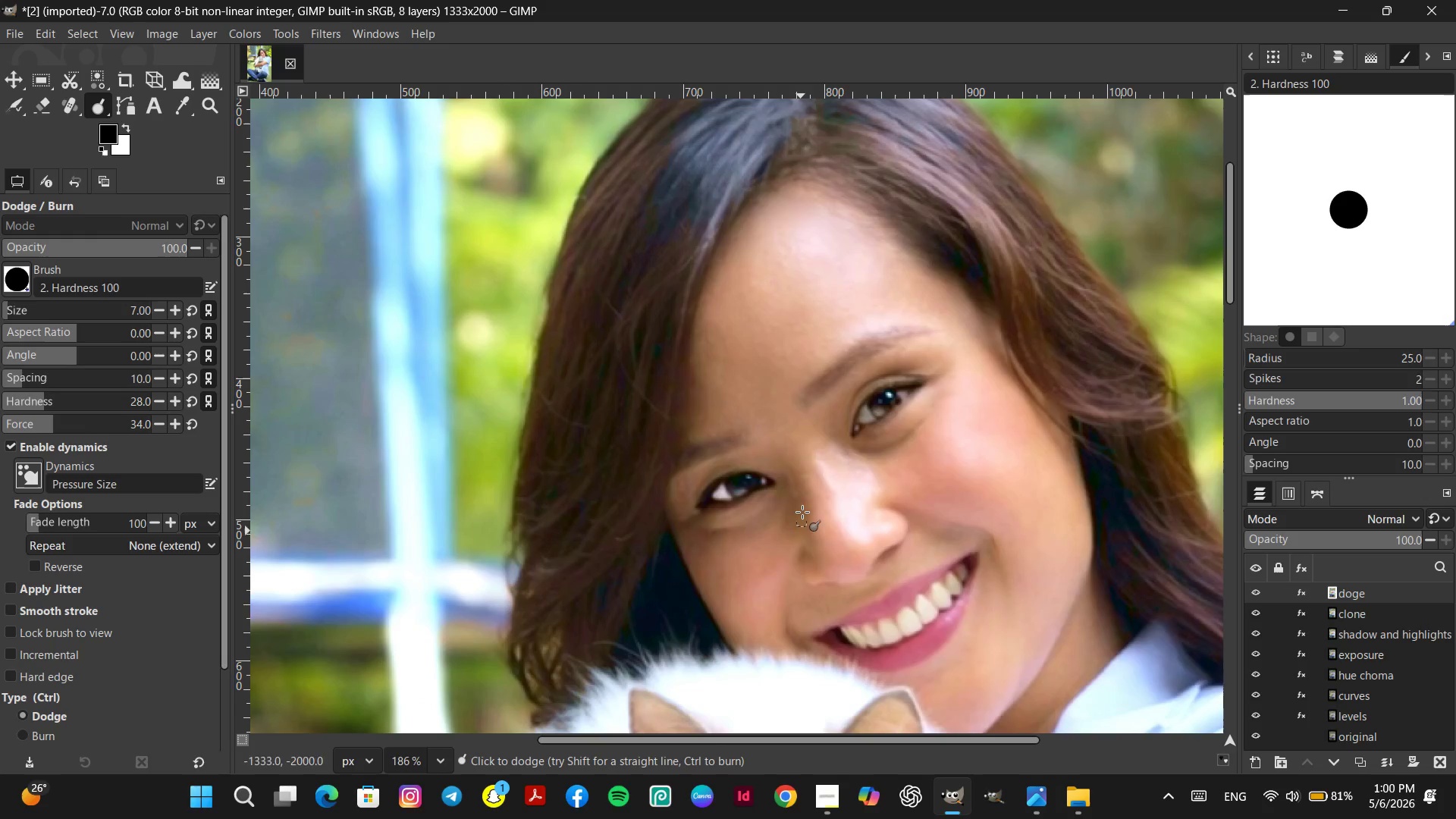 
hold_key(key=Space, duration=0.61)
 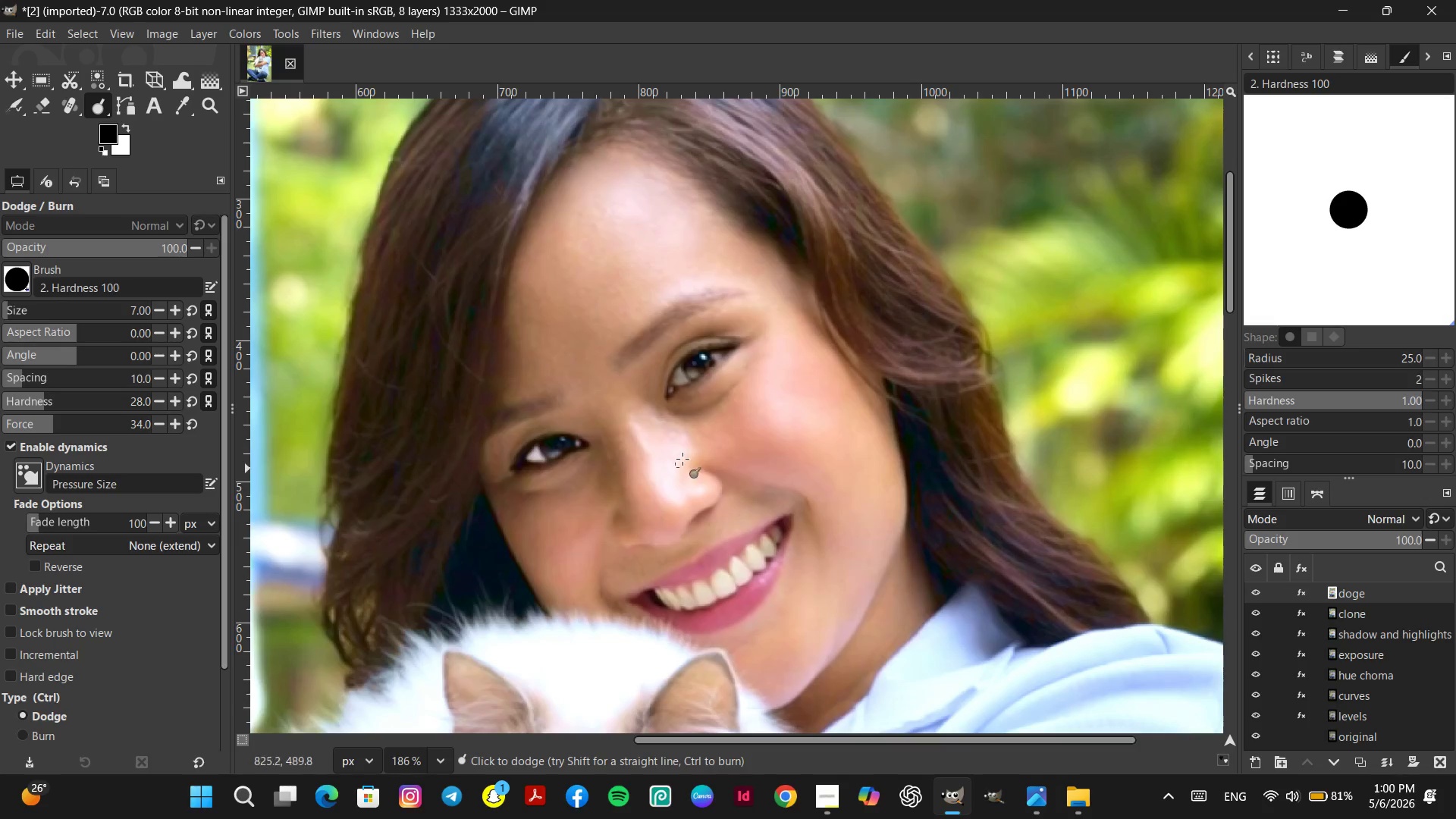 
hold_key(key=ControlLeft, duration=2.7)
scroll: coordinate [677, 381], scroll_direction: up, amount: 37.0
 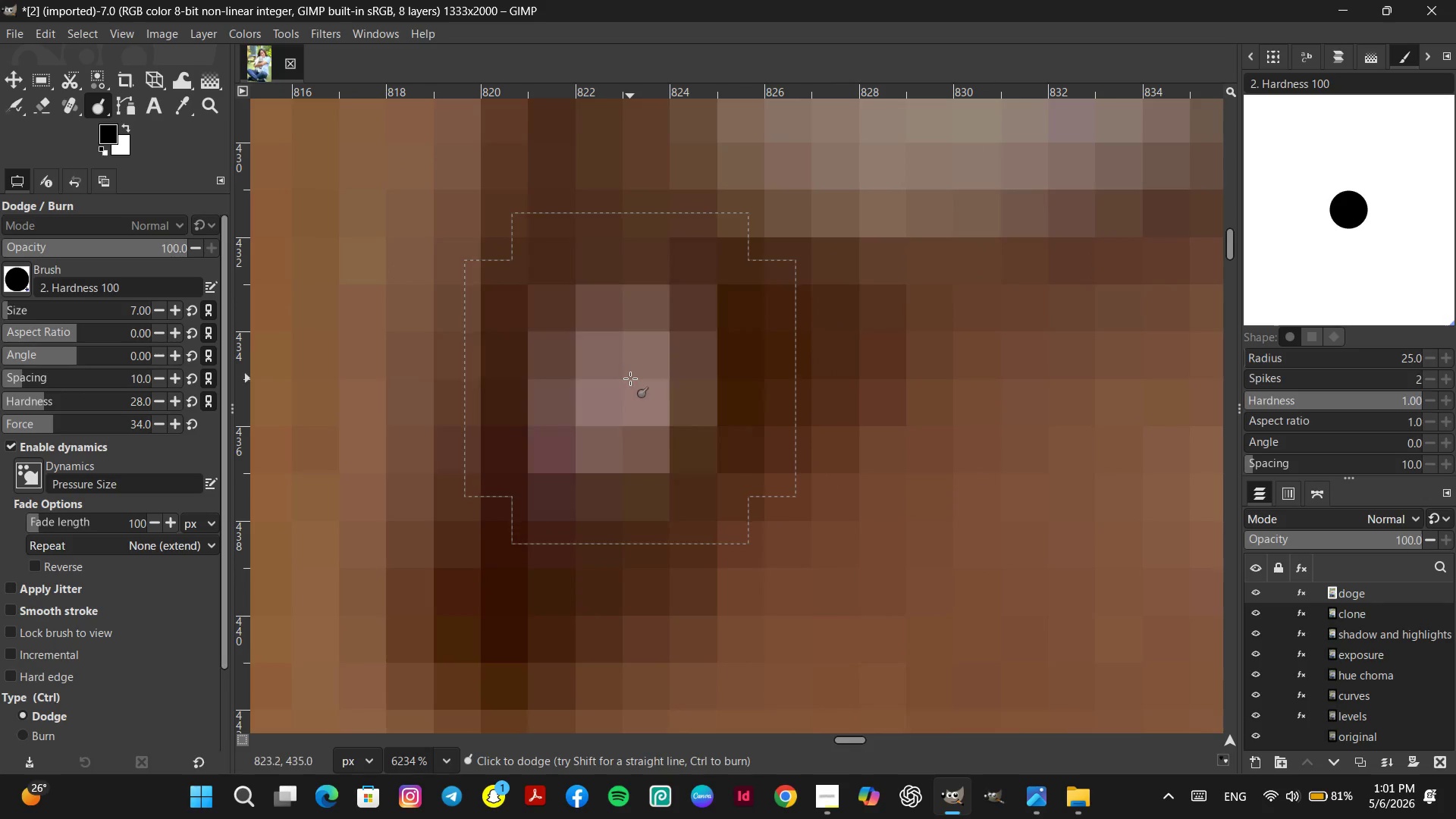 
double_click([630, 378])
 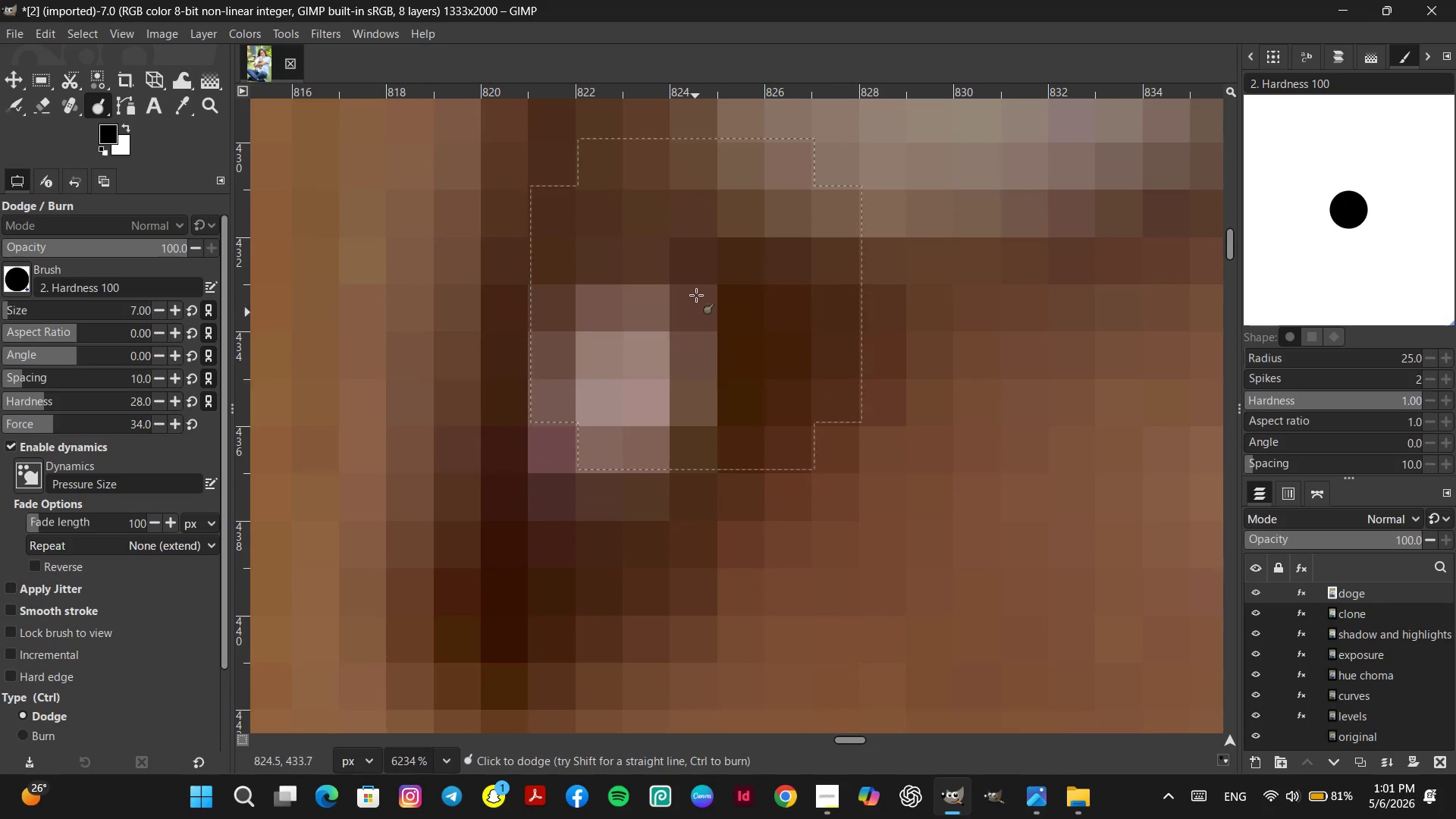 
left_click([695, 290])
 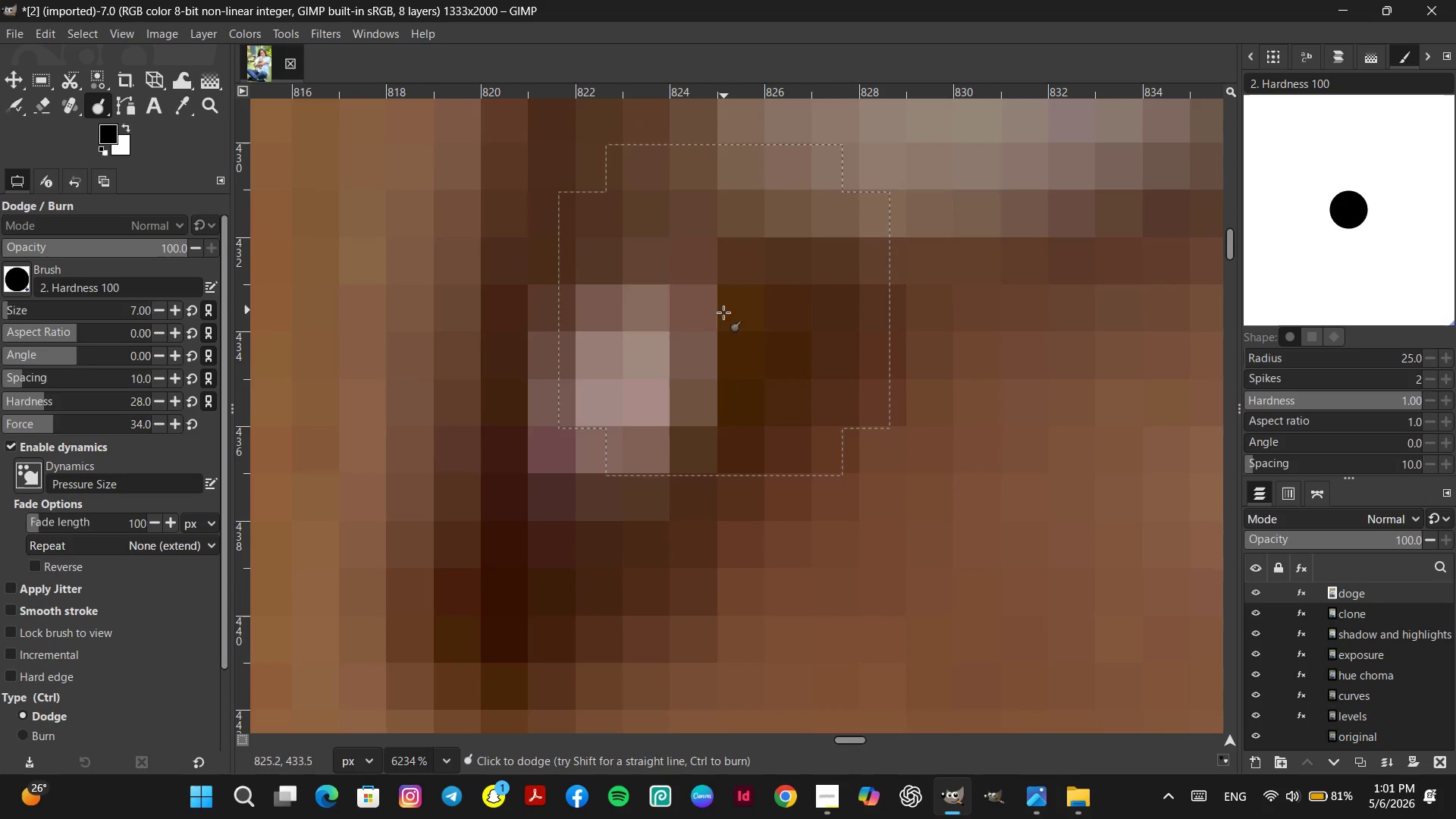 
left_click([725, 331])
 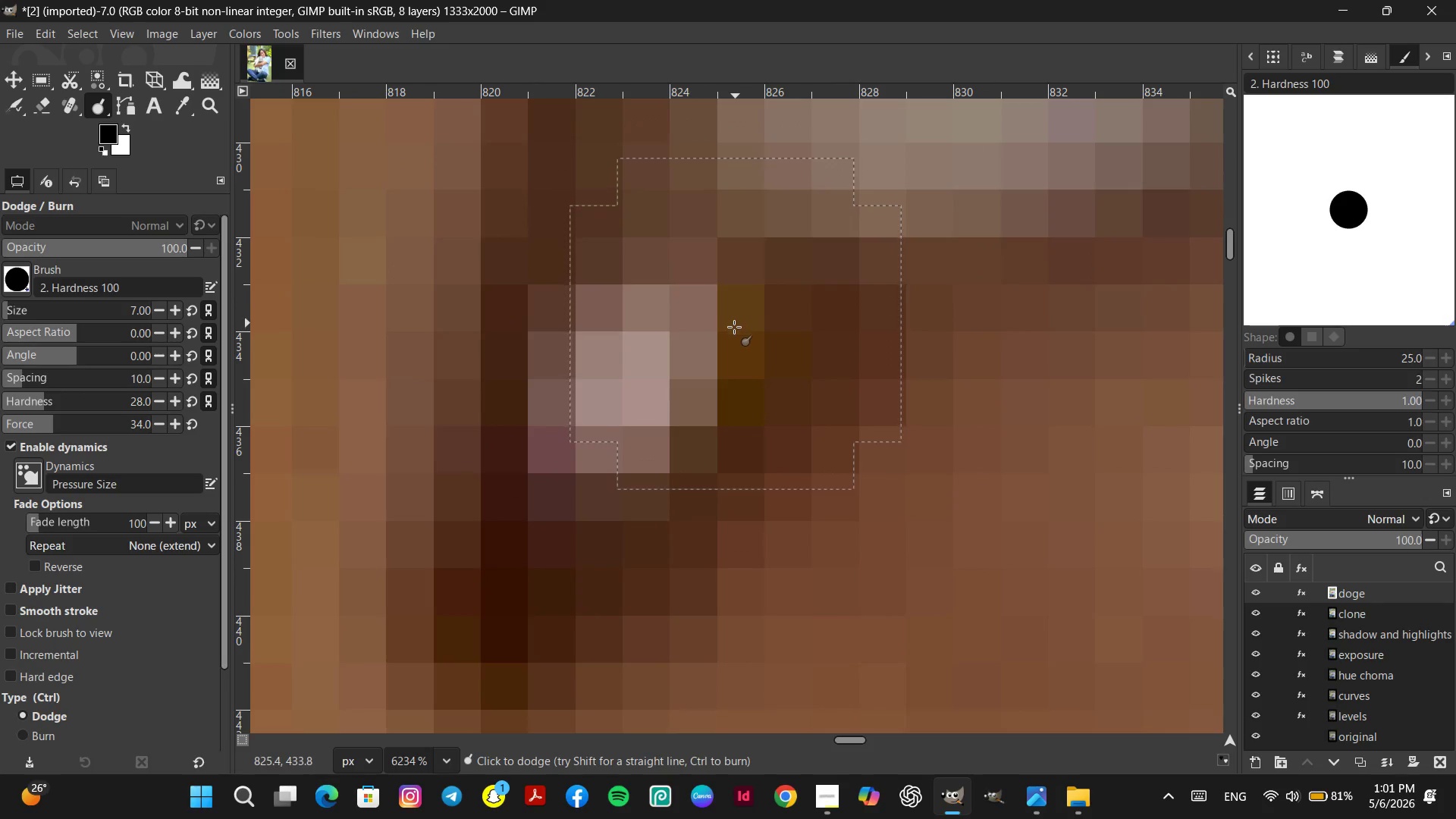 
left_click([732, 343])
 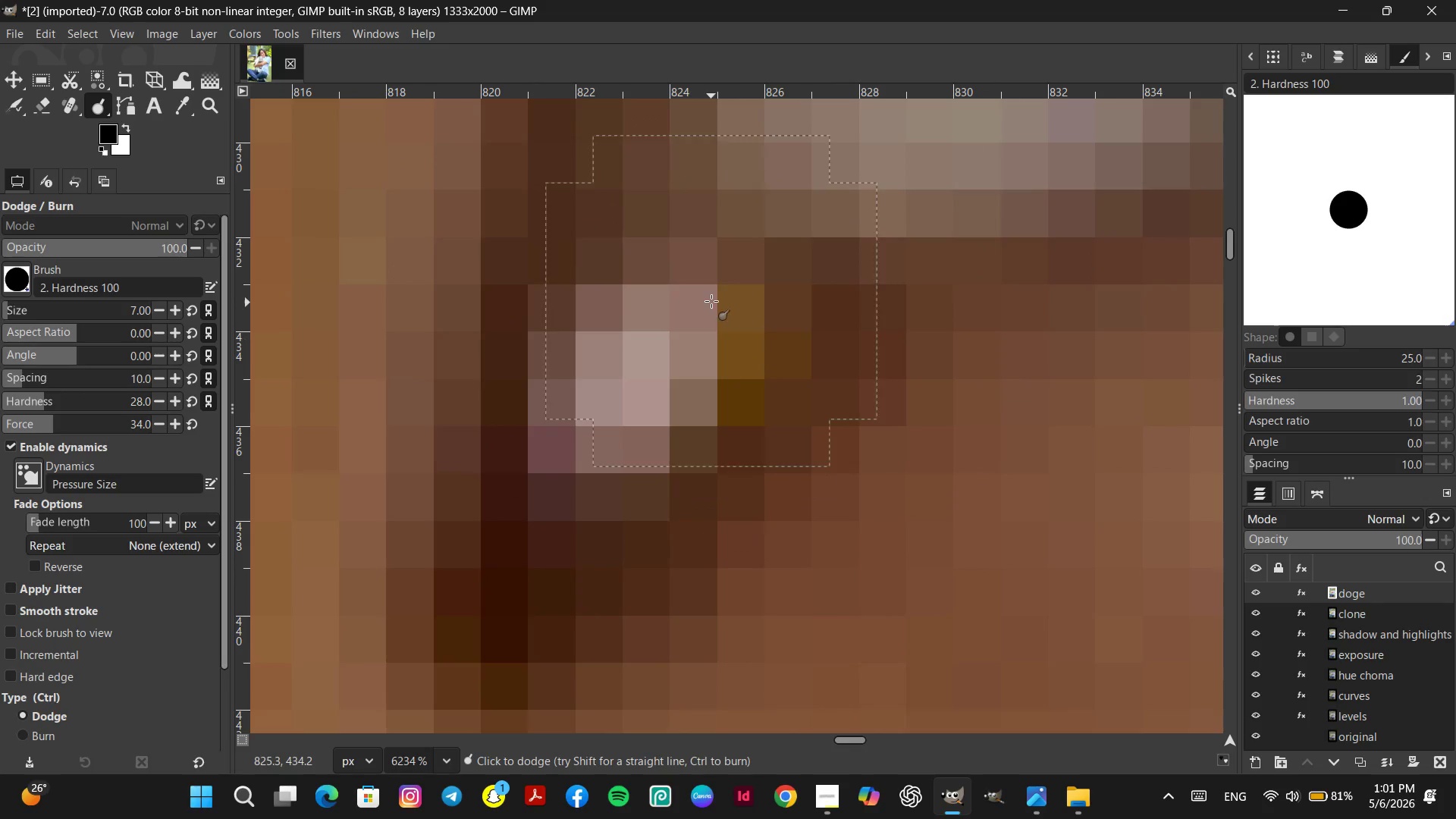 
triple_click([711, 300])
 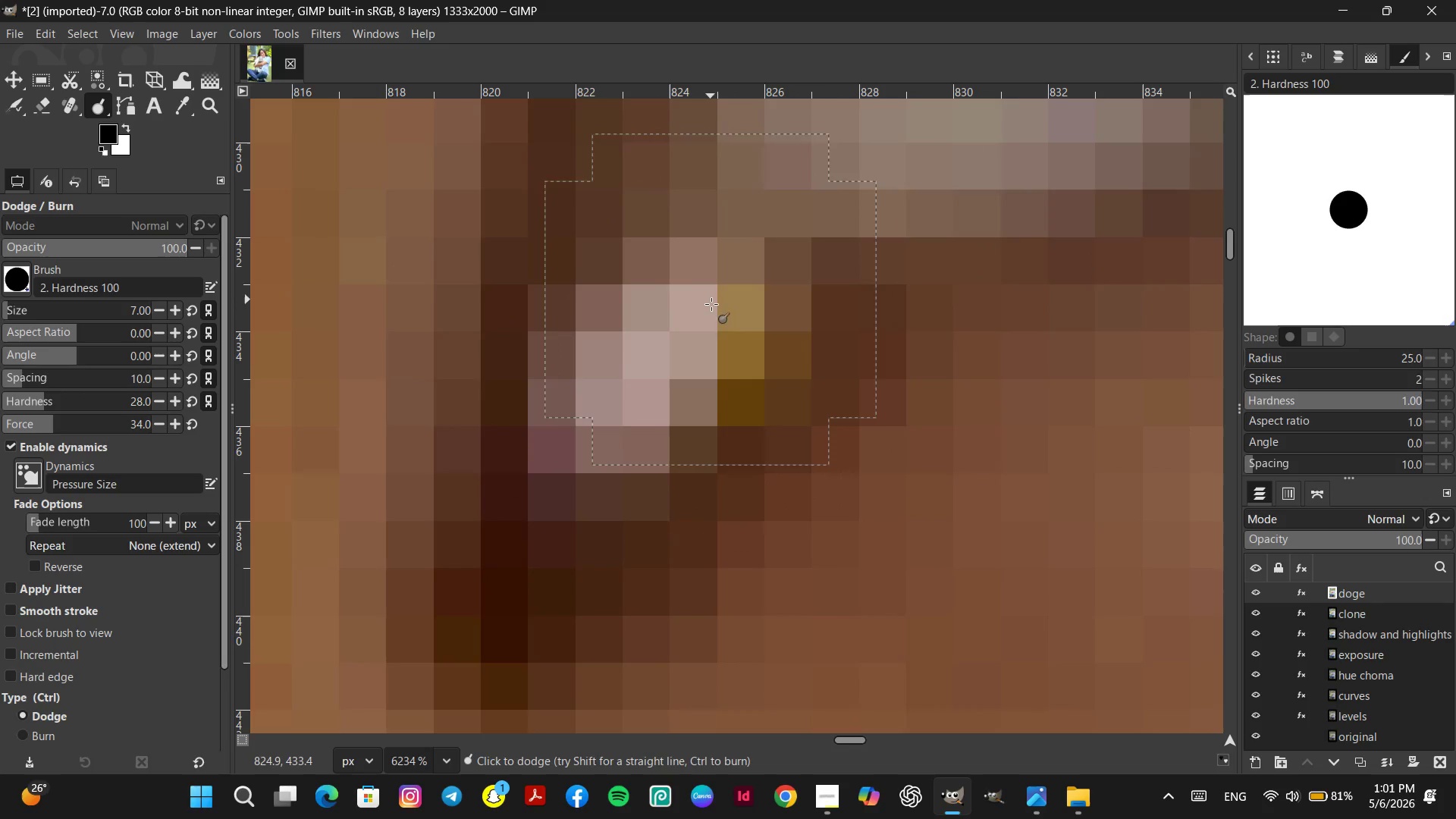 
scroll: coordinate [814, 469], scroll_direction: down, amount: 40.0
 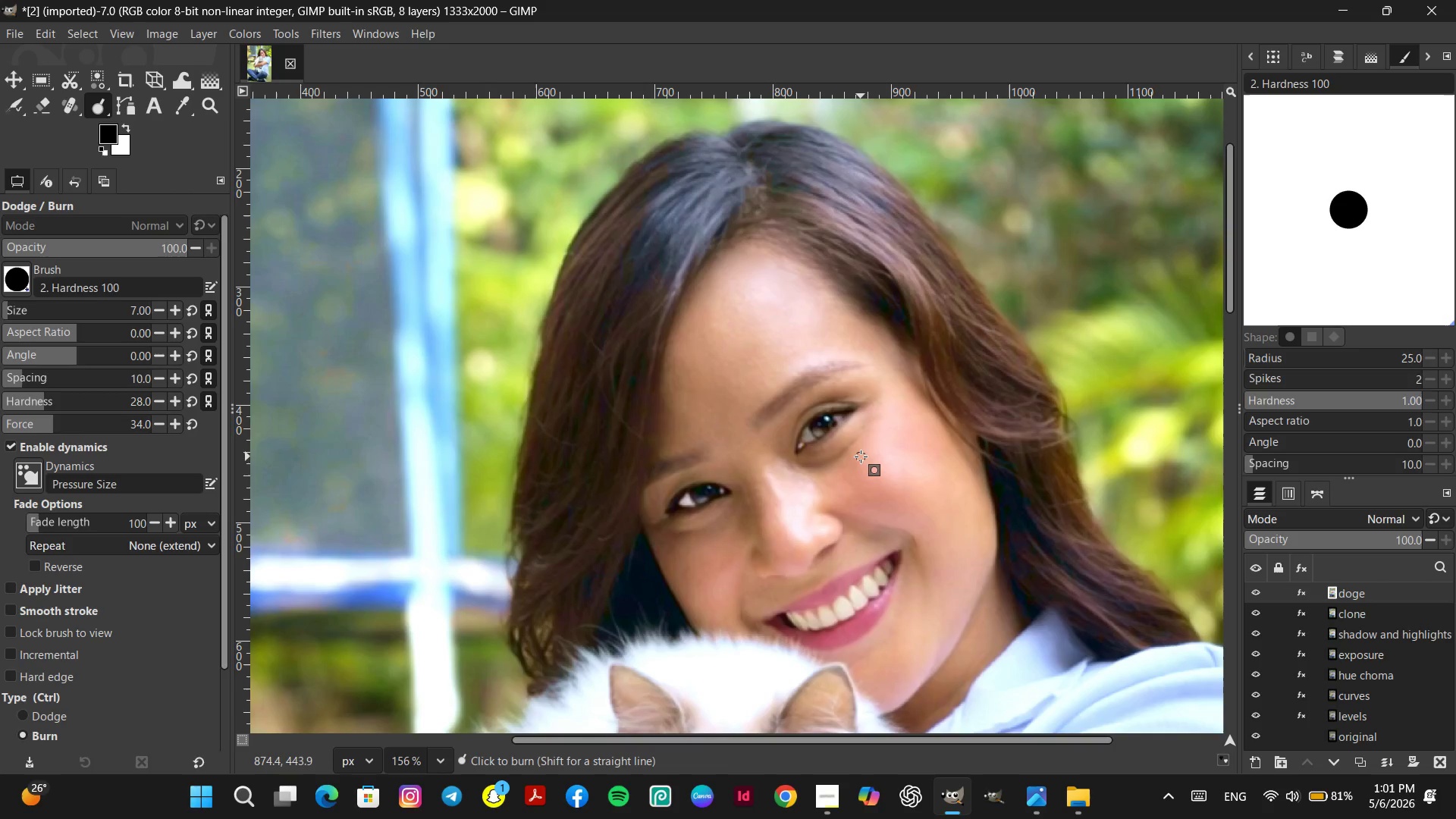 
key(Control+Z)
 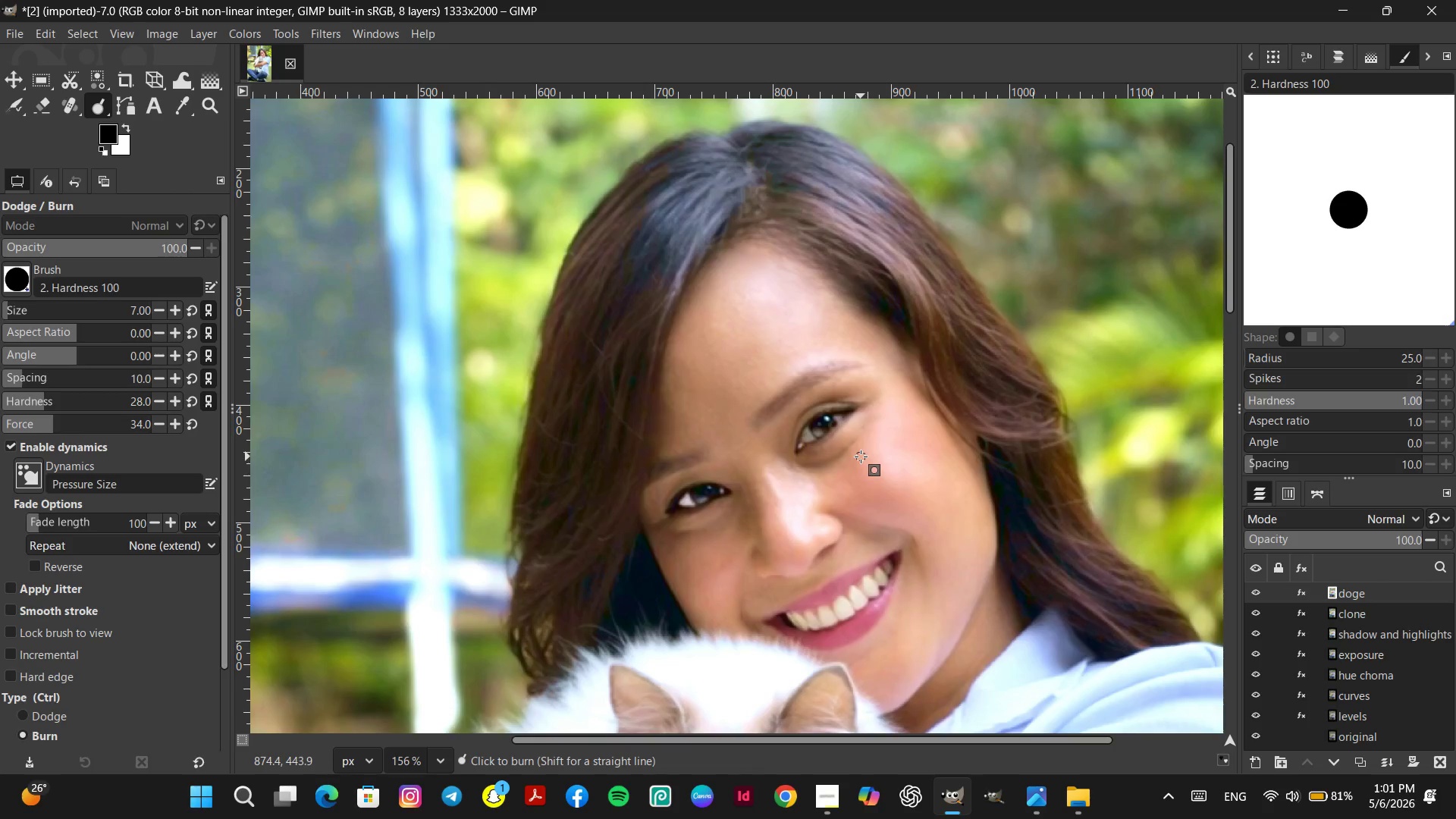 
key(Control+Z)
 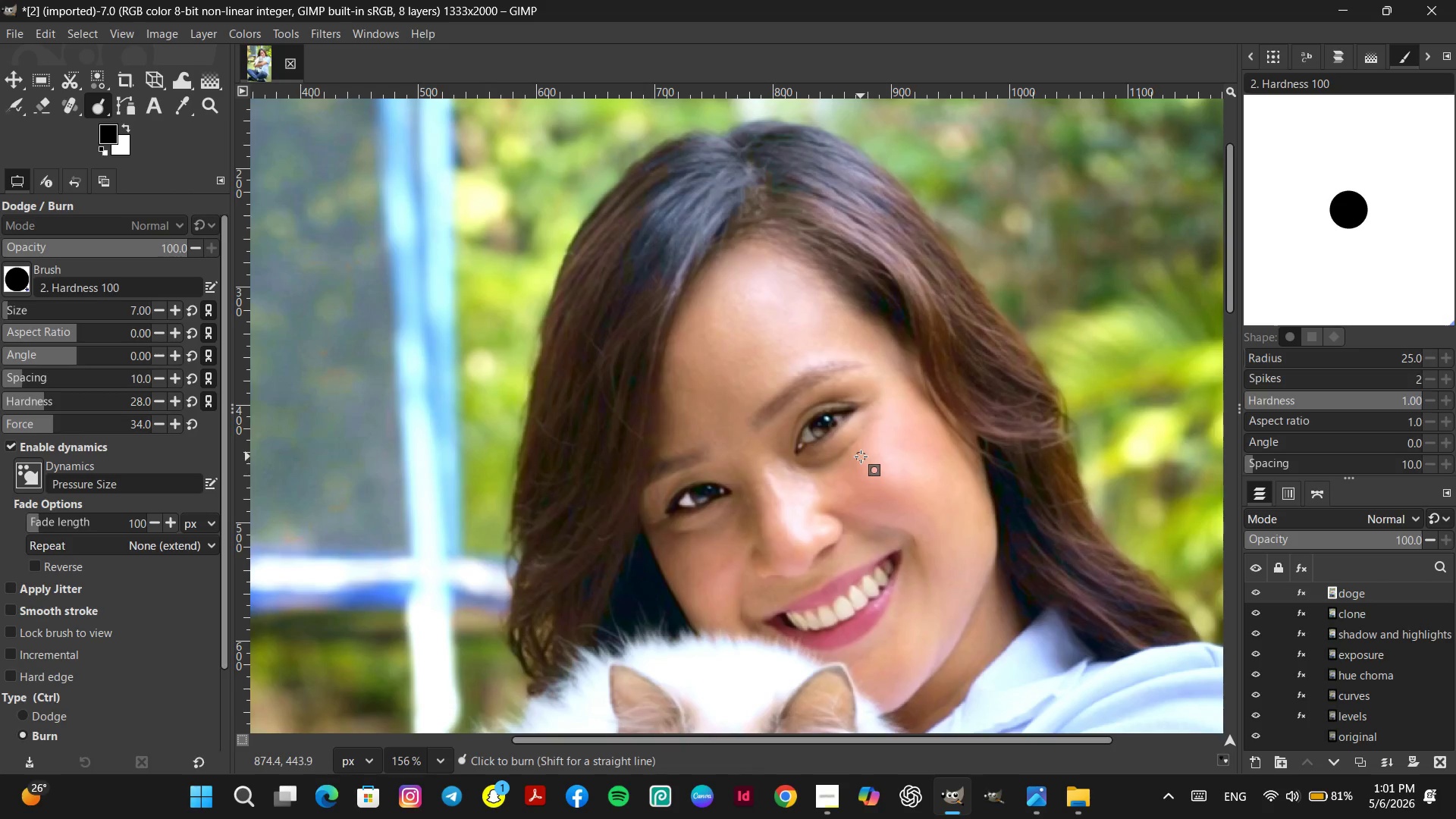 
key(Control+Z)
 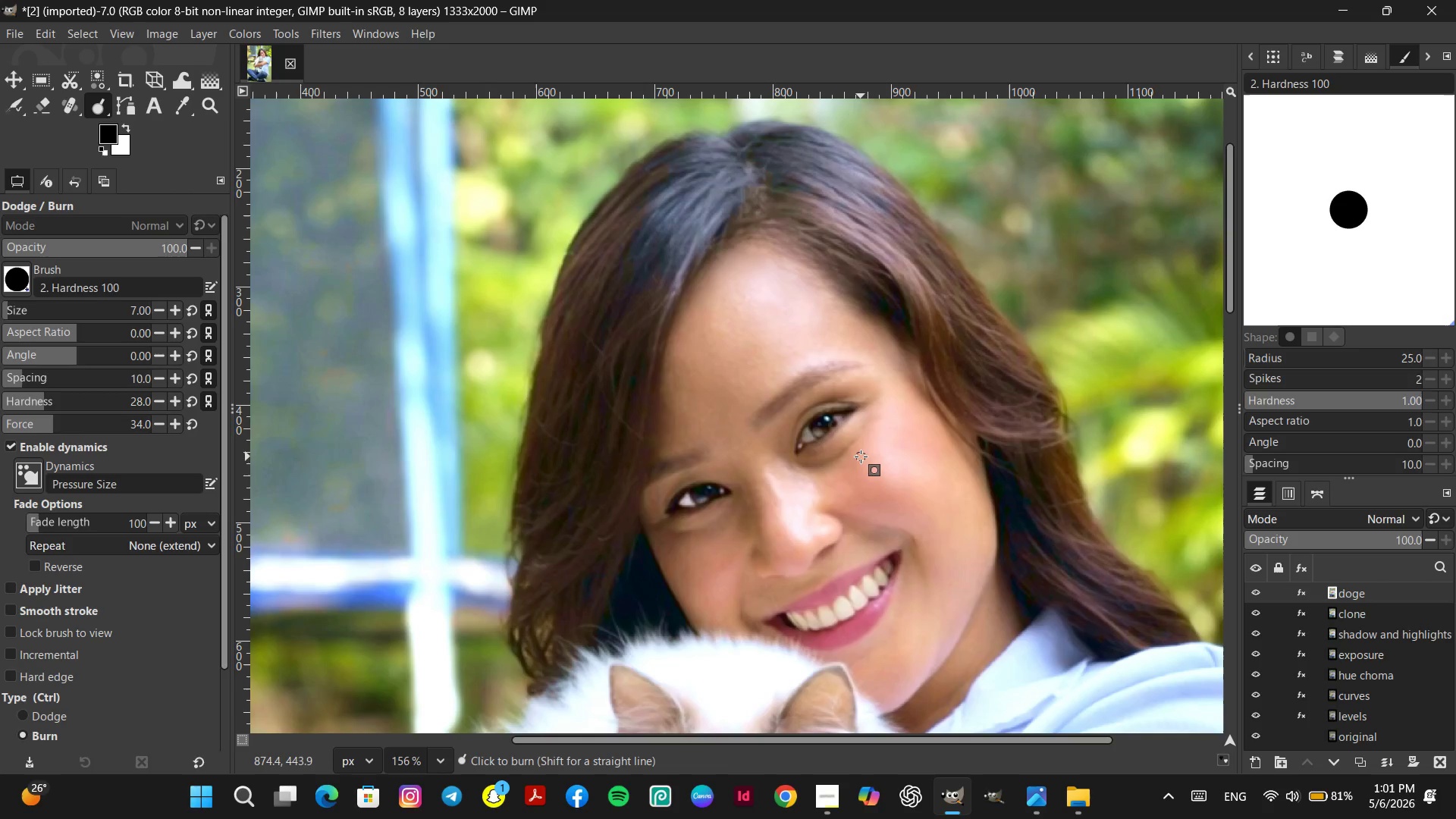 
key(Control+Z)
 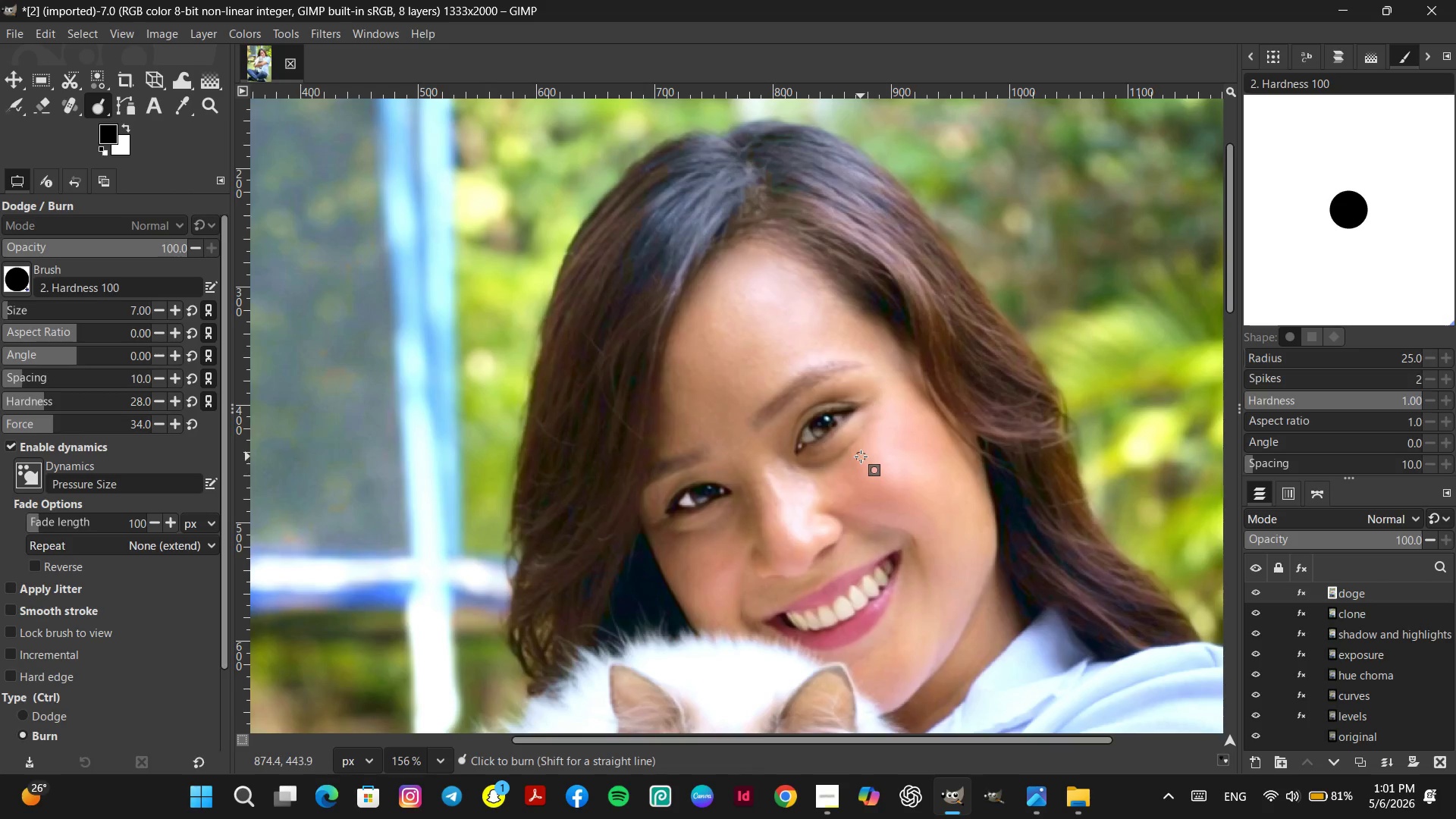 
key(Control+Z)
 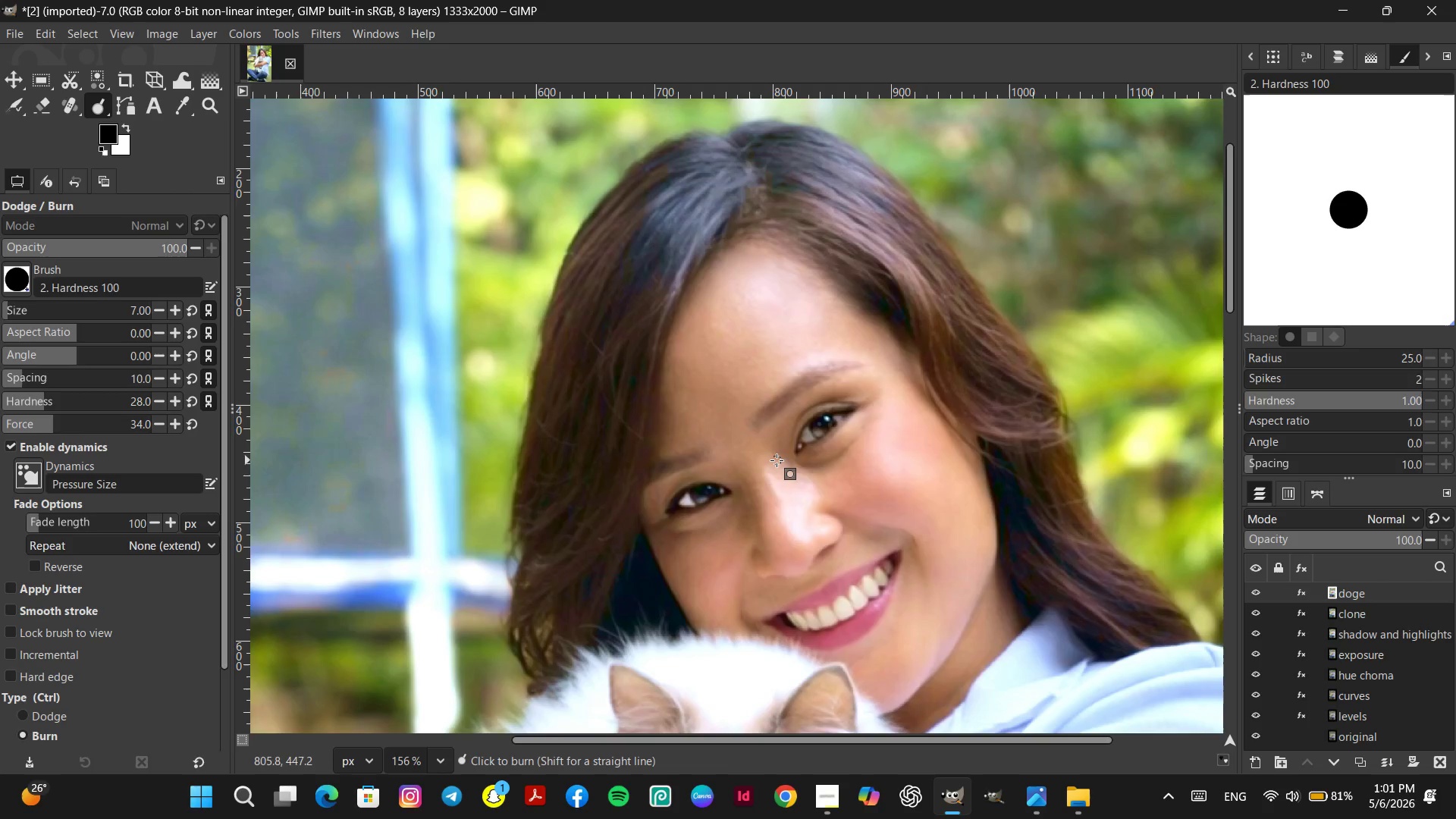 
key(Control+Z)
 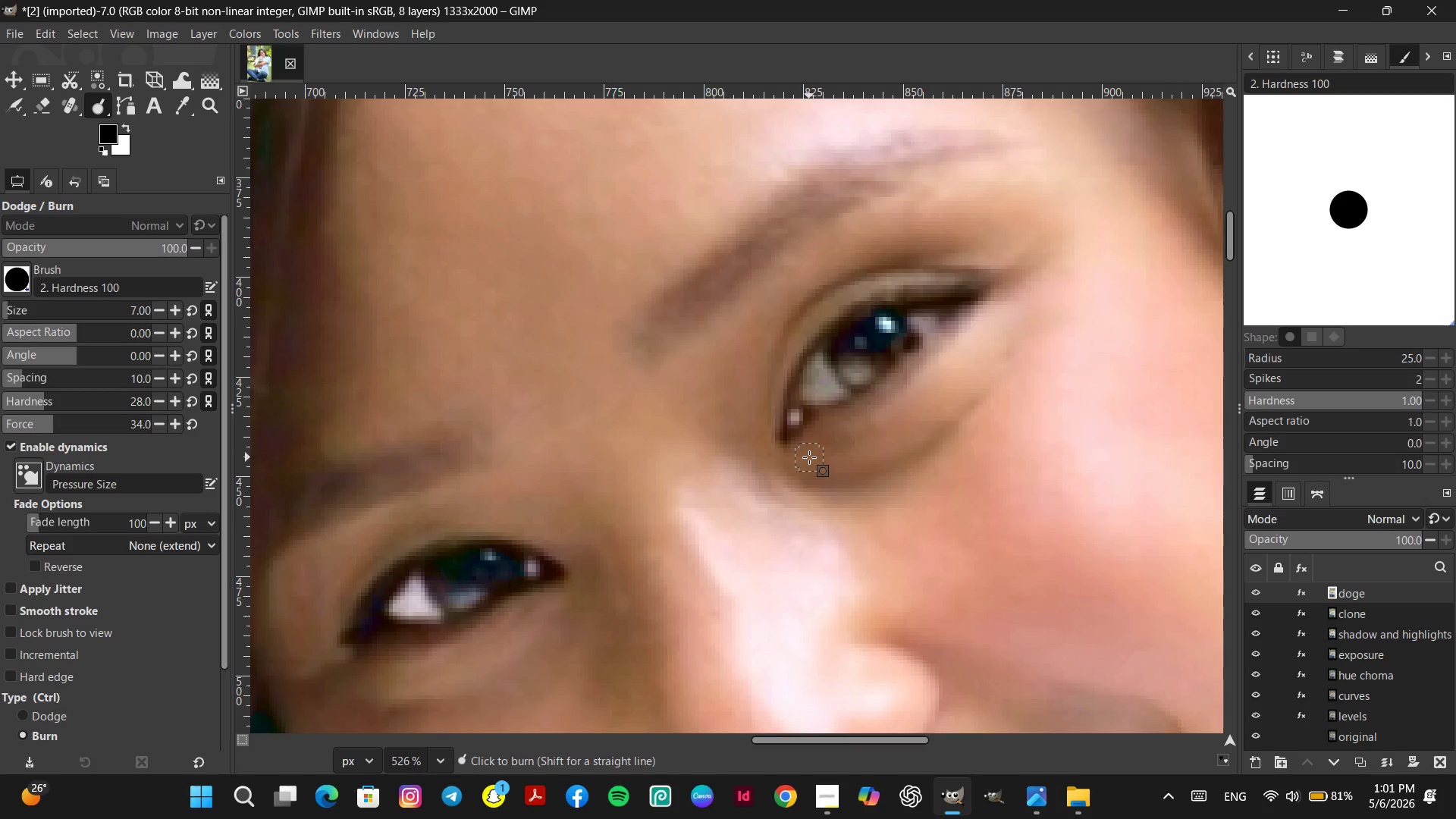 
key(Control+Z)
 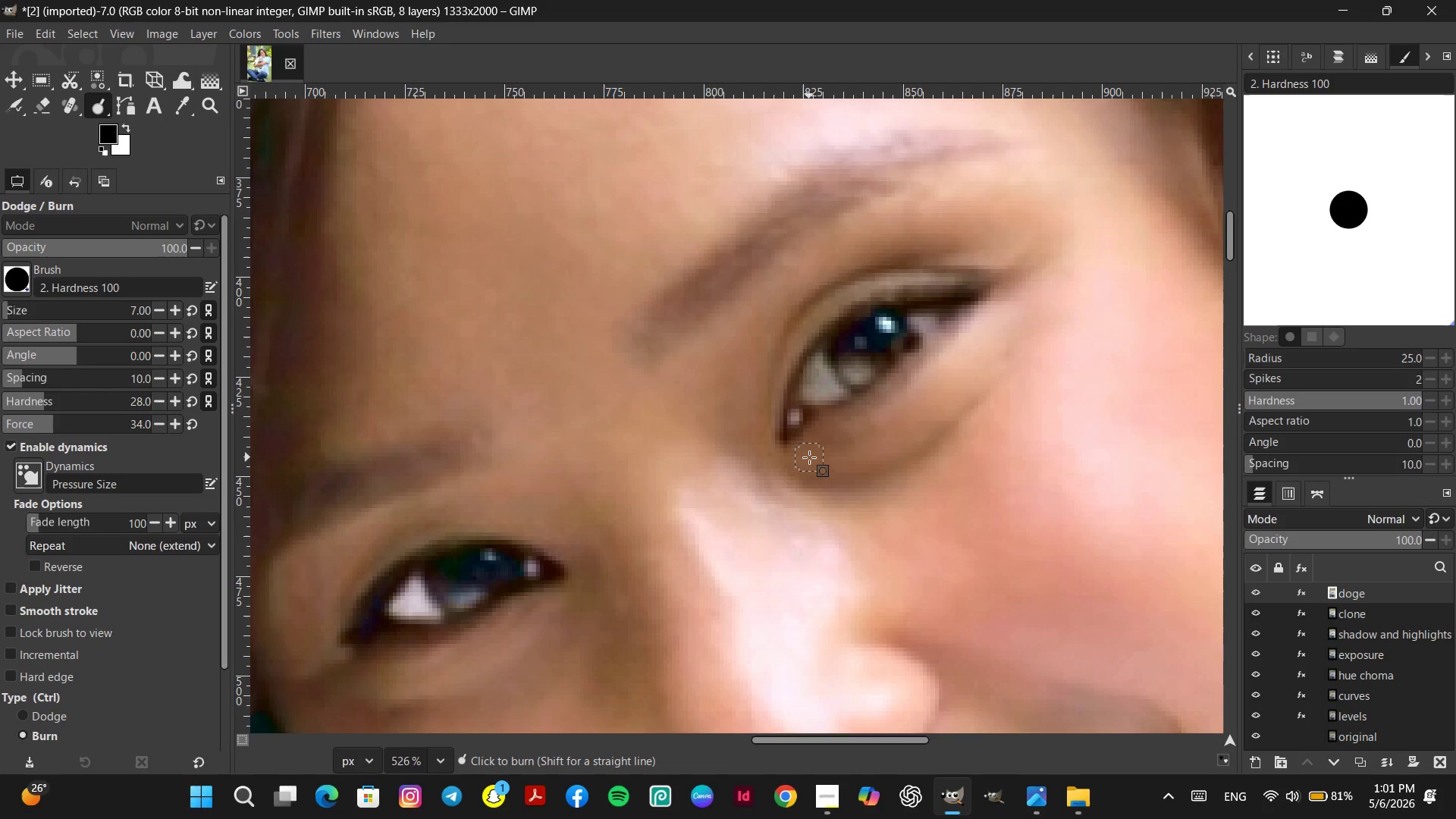 
scroll: coordinate [809, 457], scroll_direction: up, amount: 13.0
 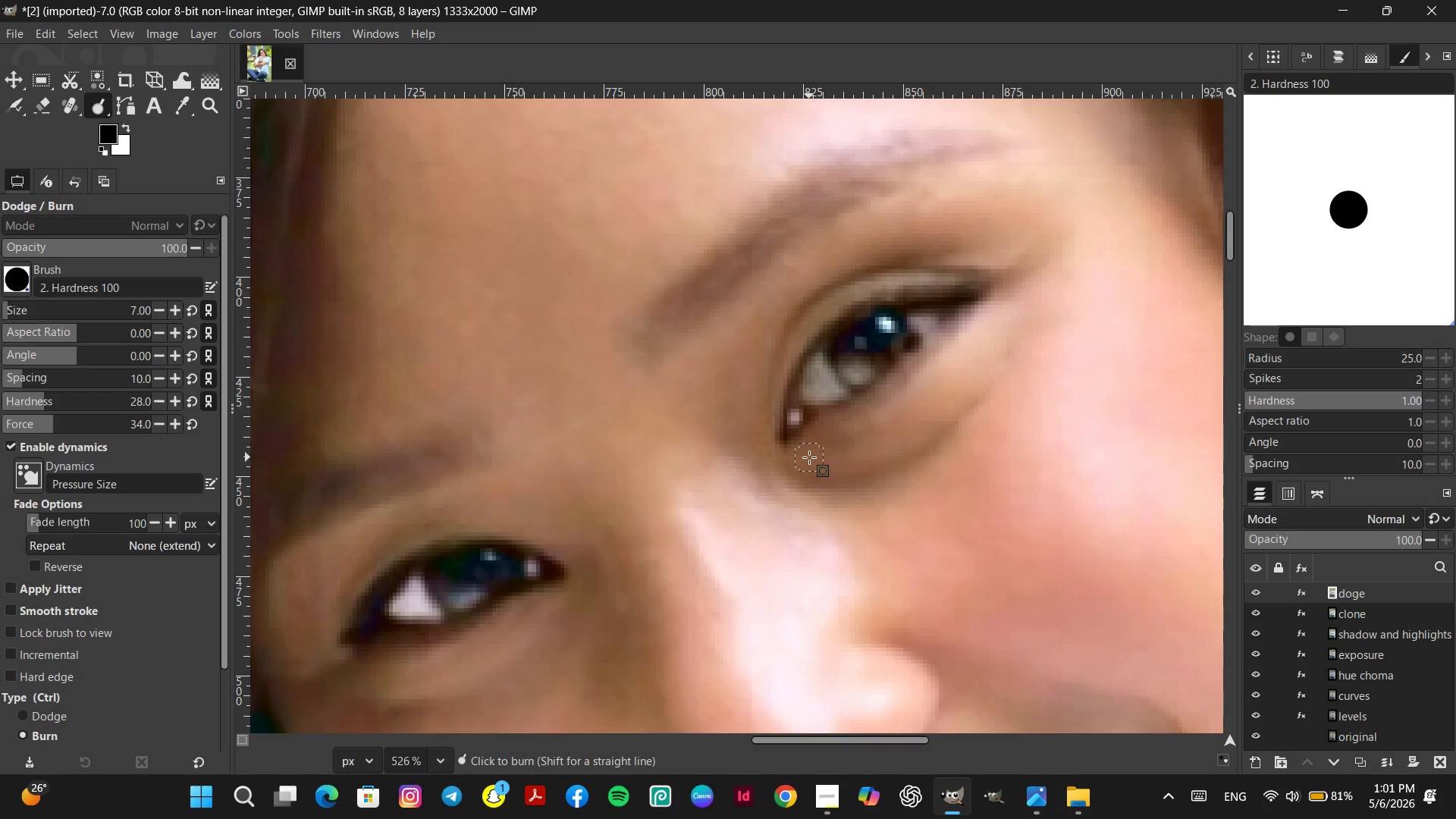 
key(Control+Z)
 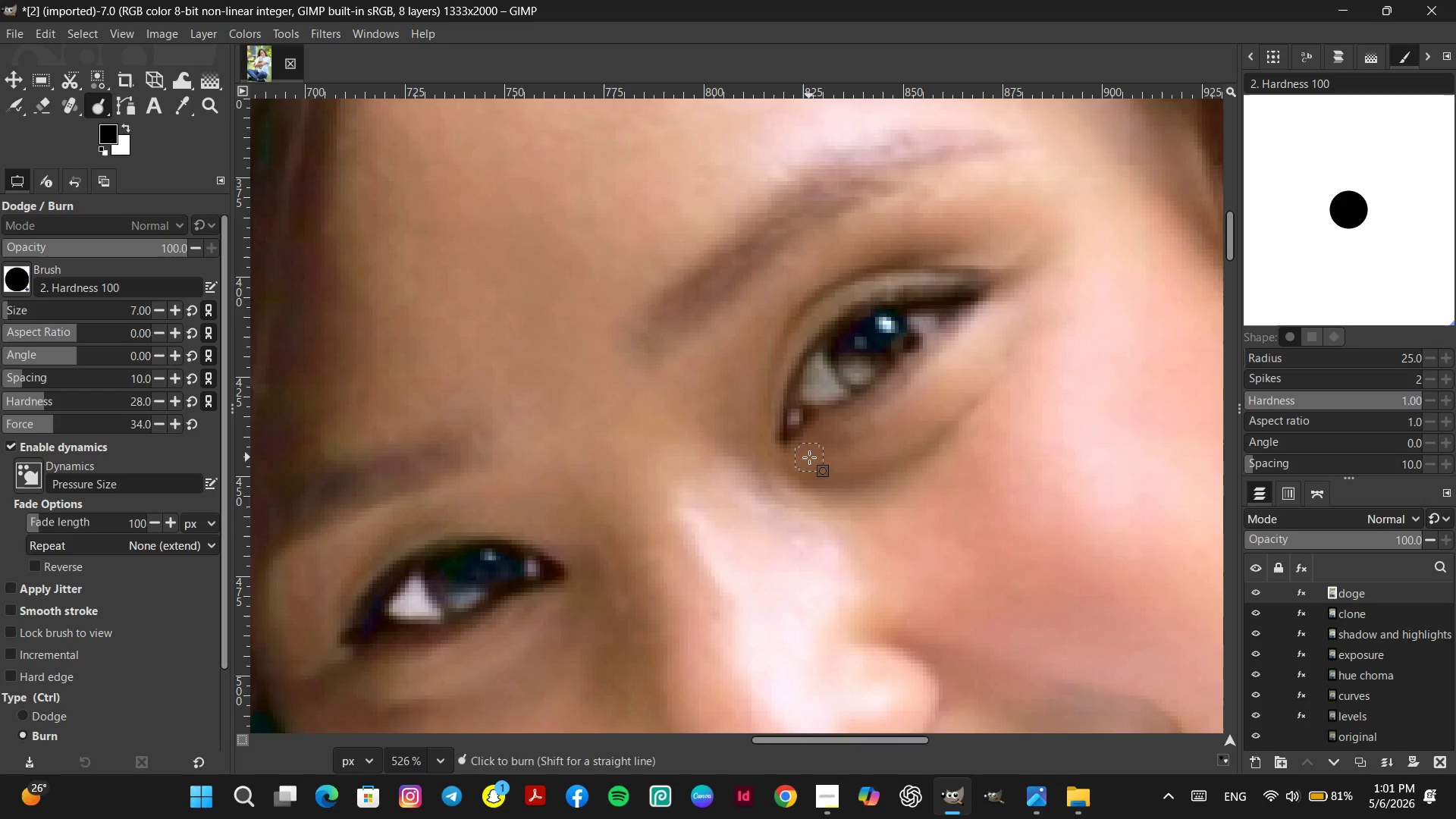 
key(Control+Z)
 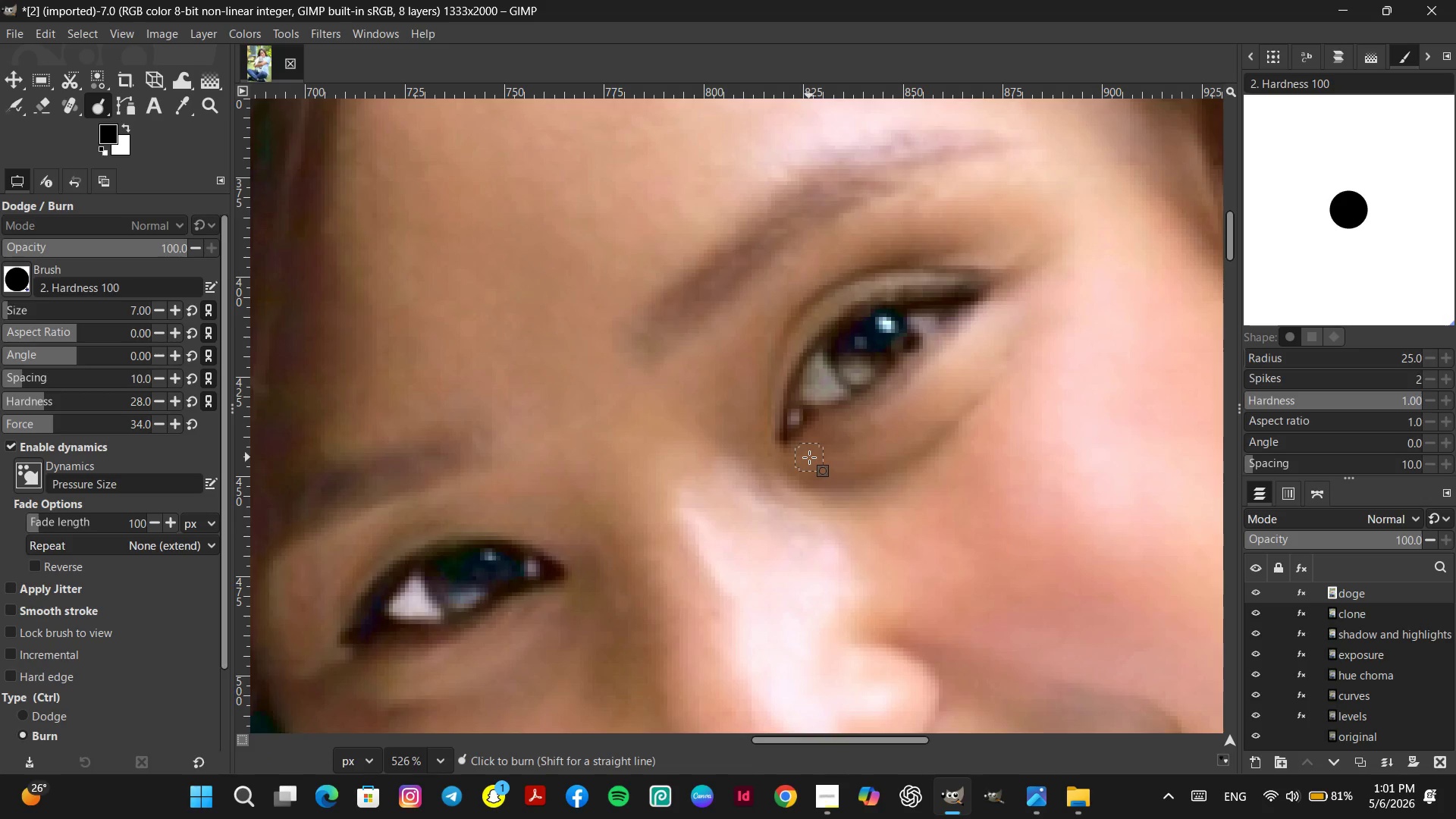 
key(Control+Z)
 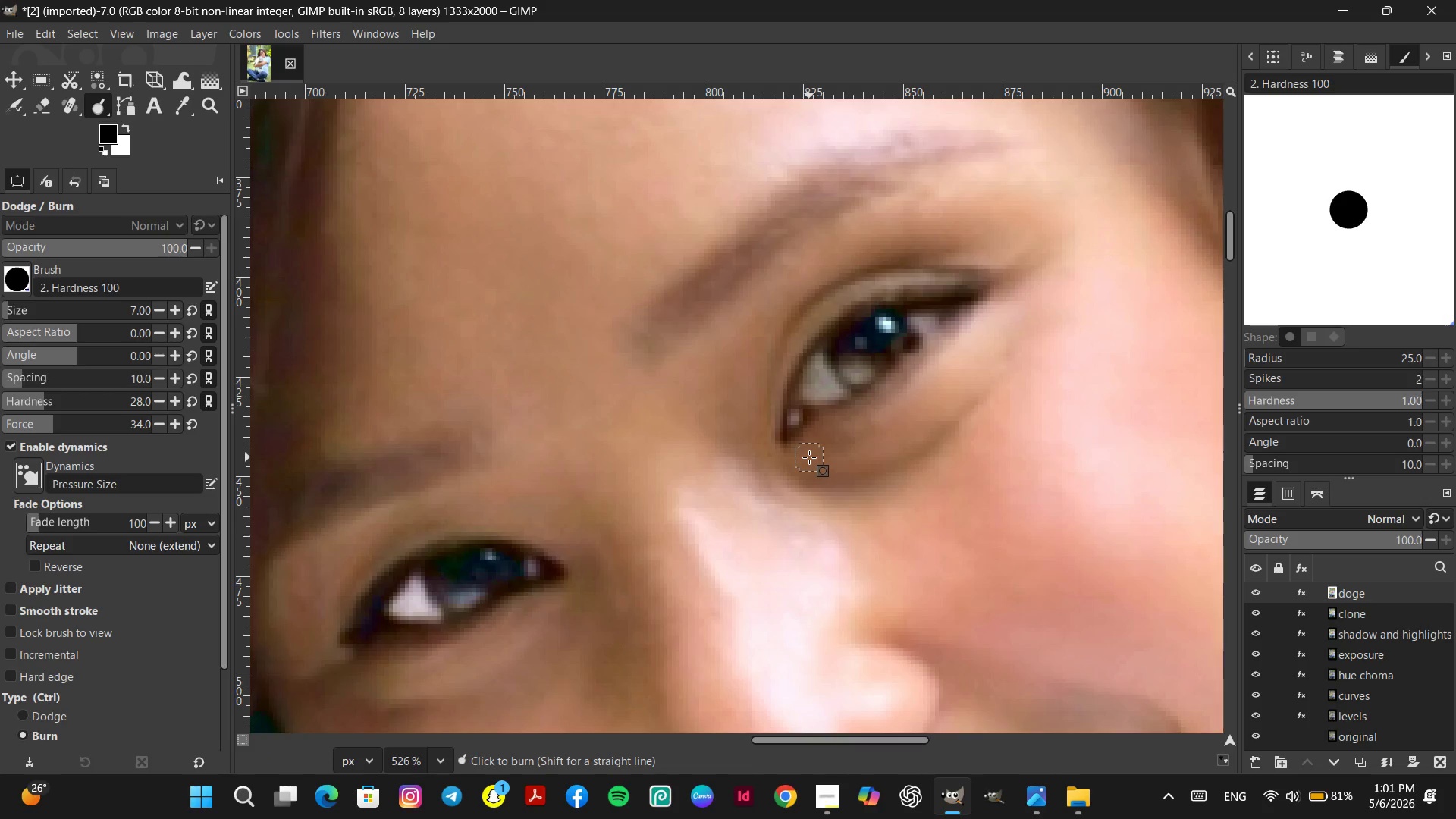 
key(Control+Z)
 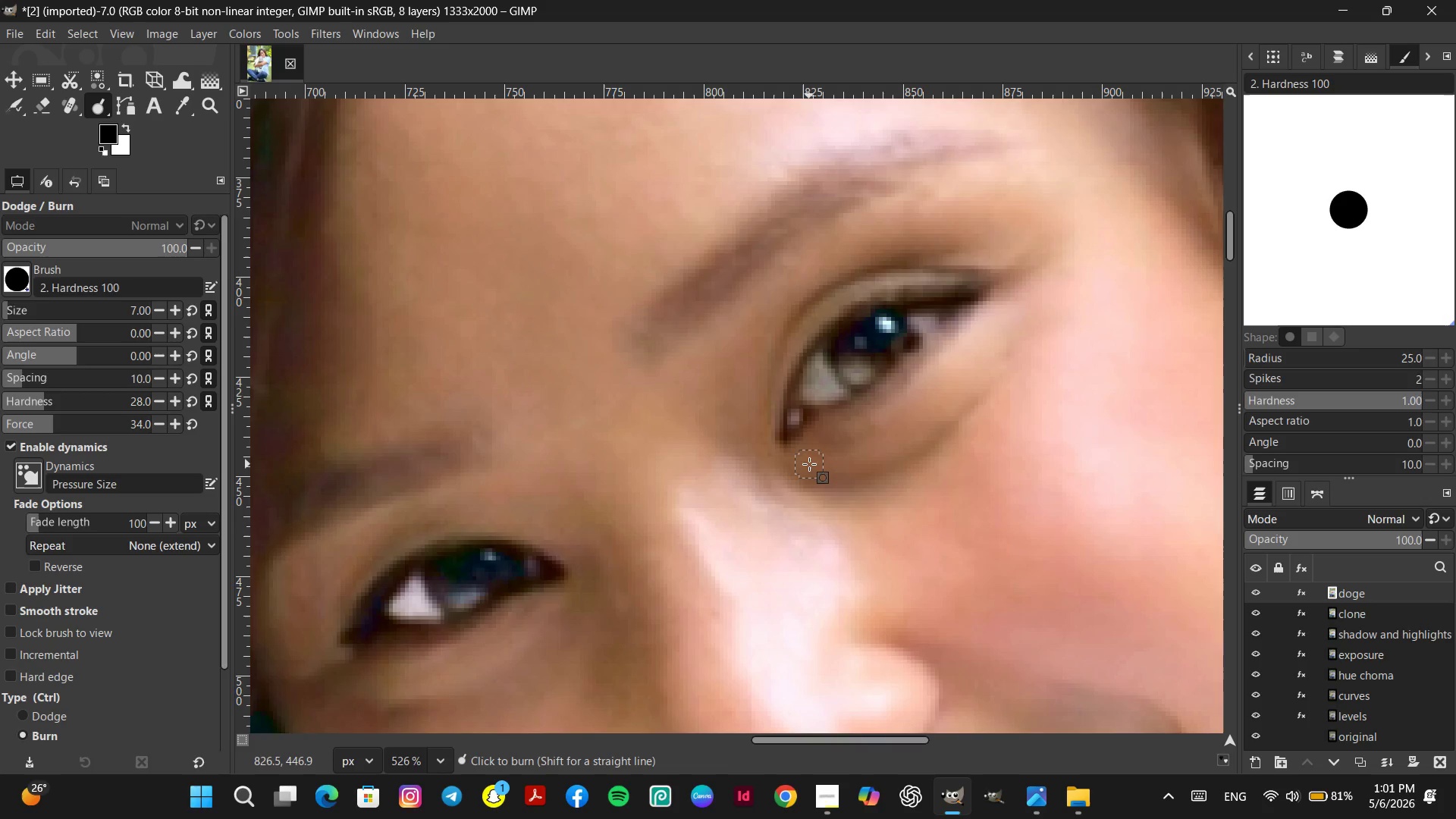 
key(Control+Y)
 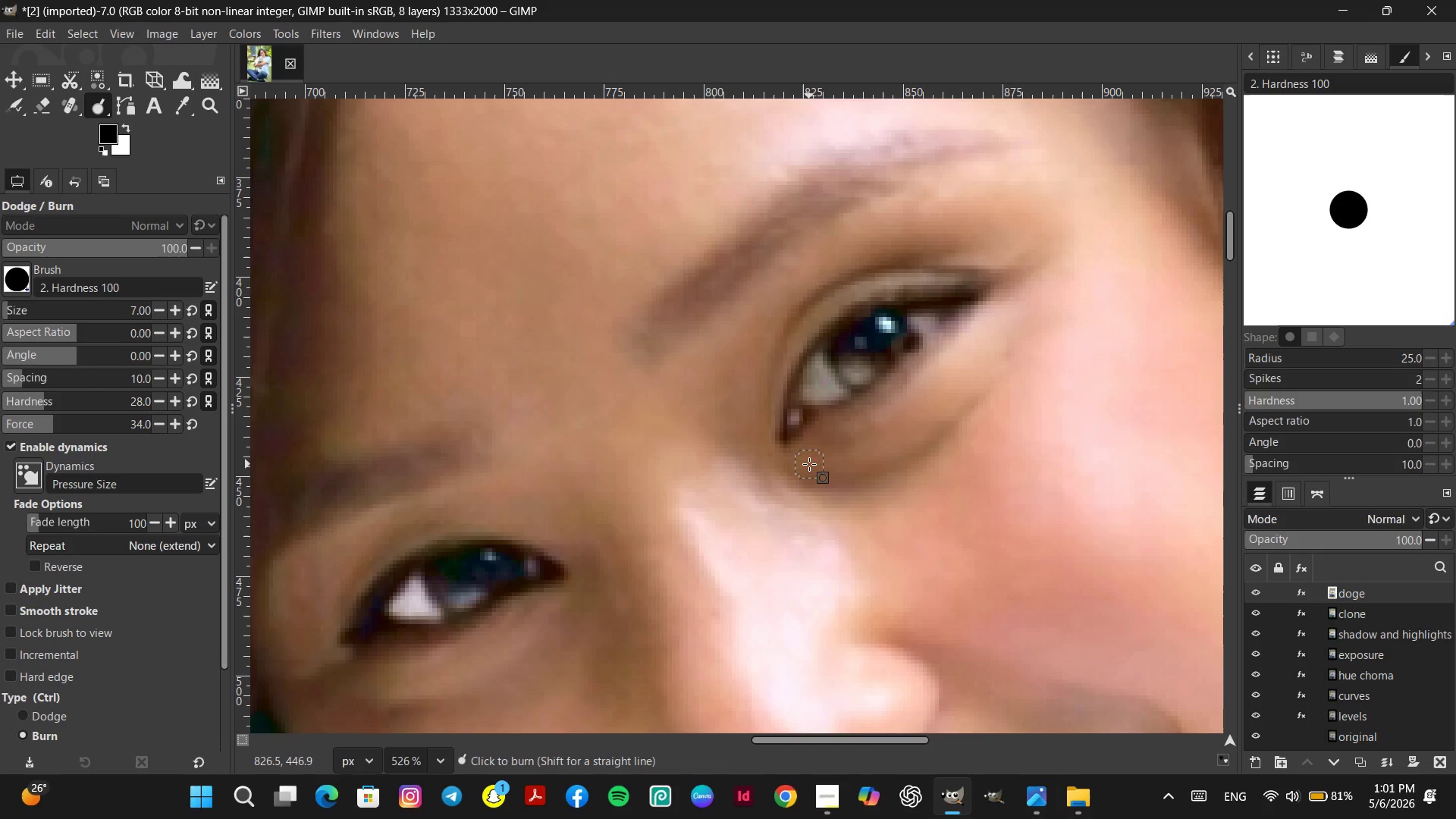 
key(Control+Y)
 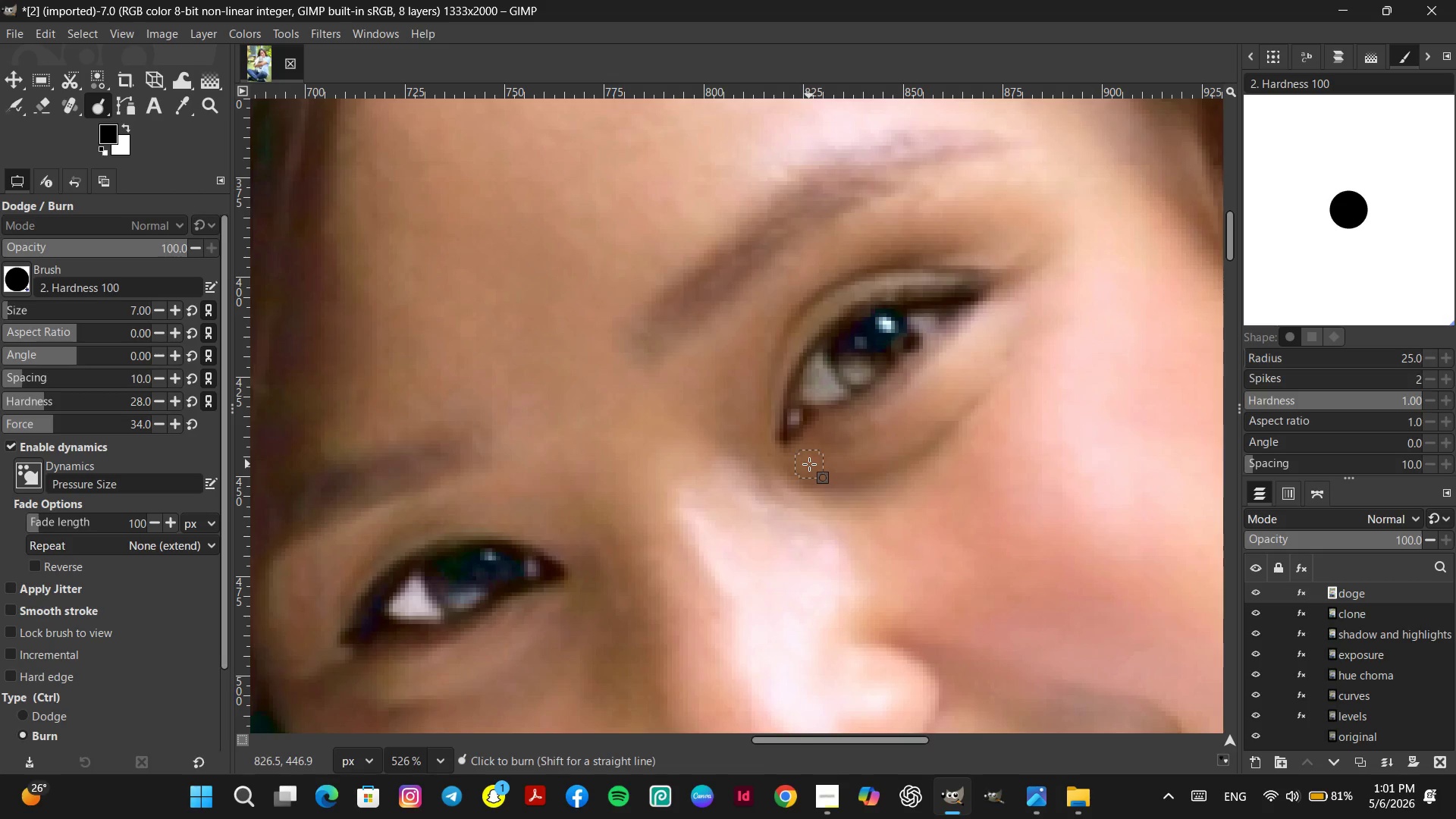 
key(Control+Y)
 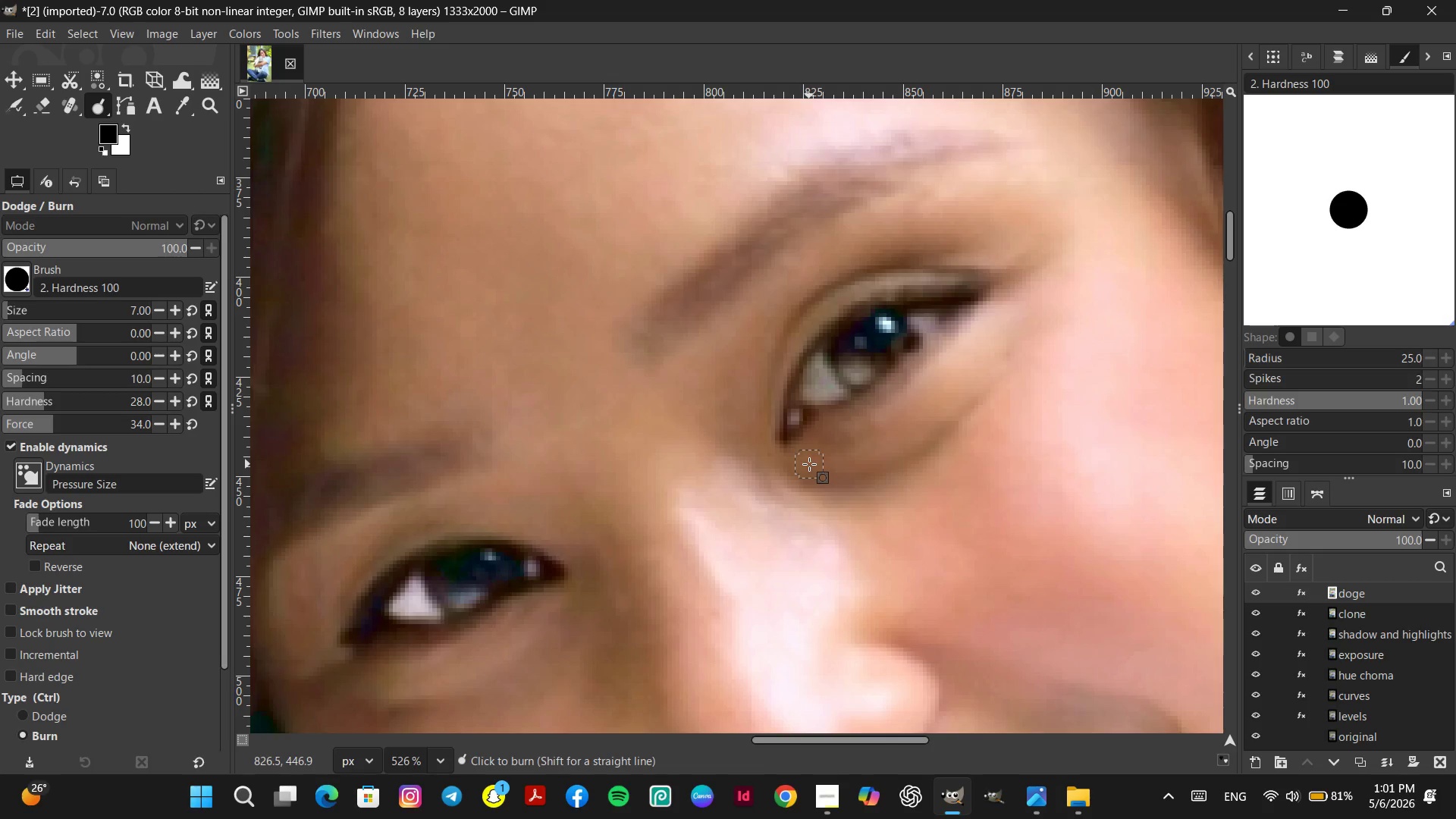 
key(Control+Y)
 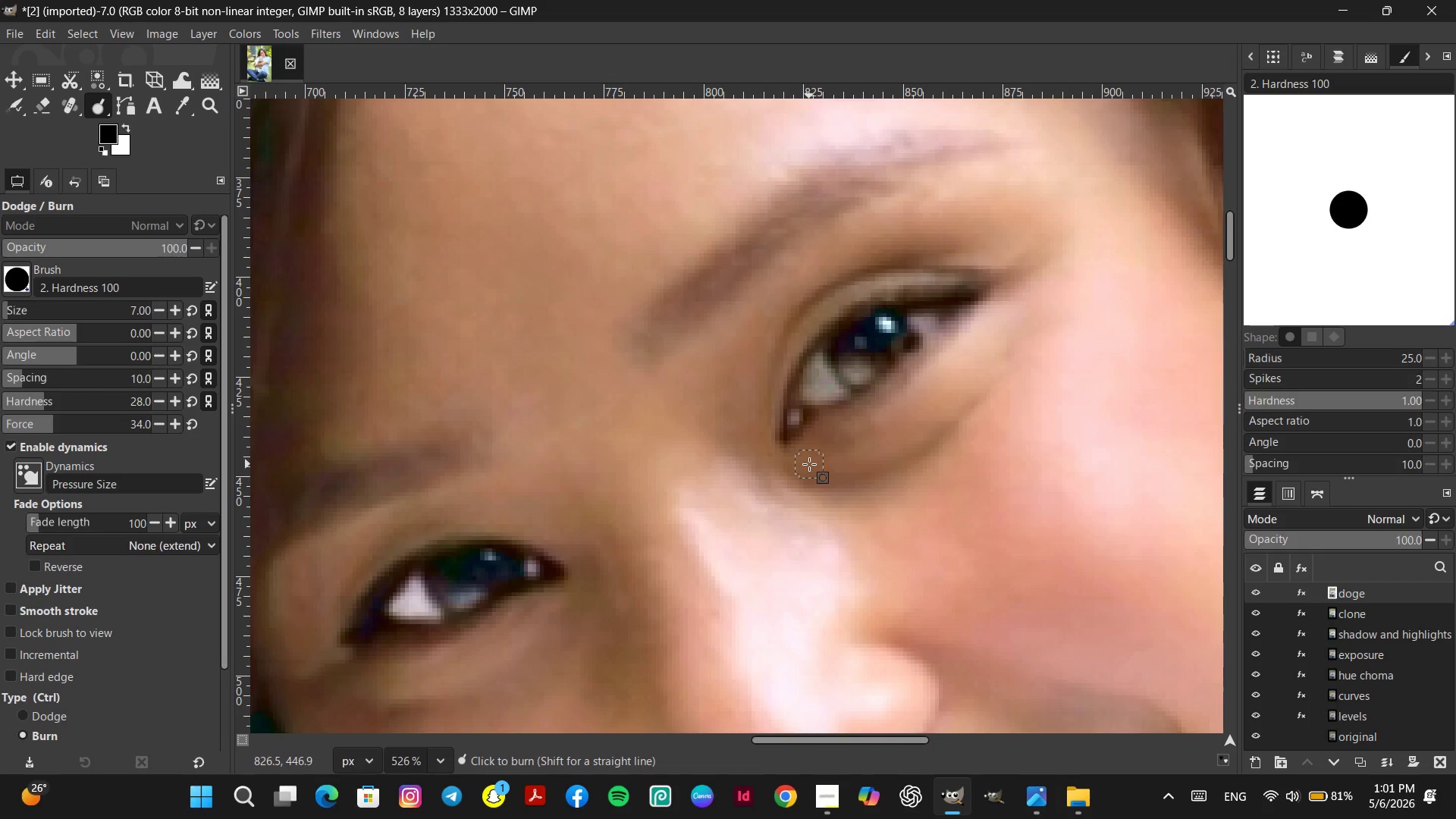 
key(Control+Y)
 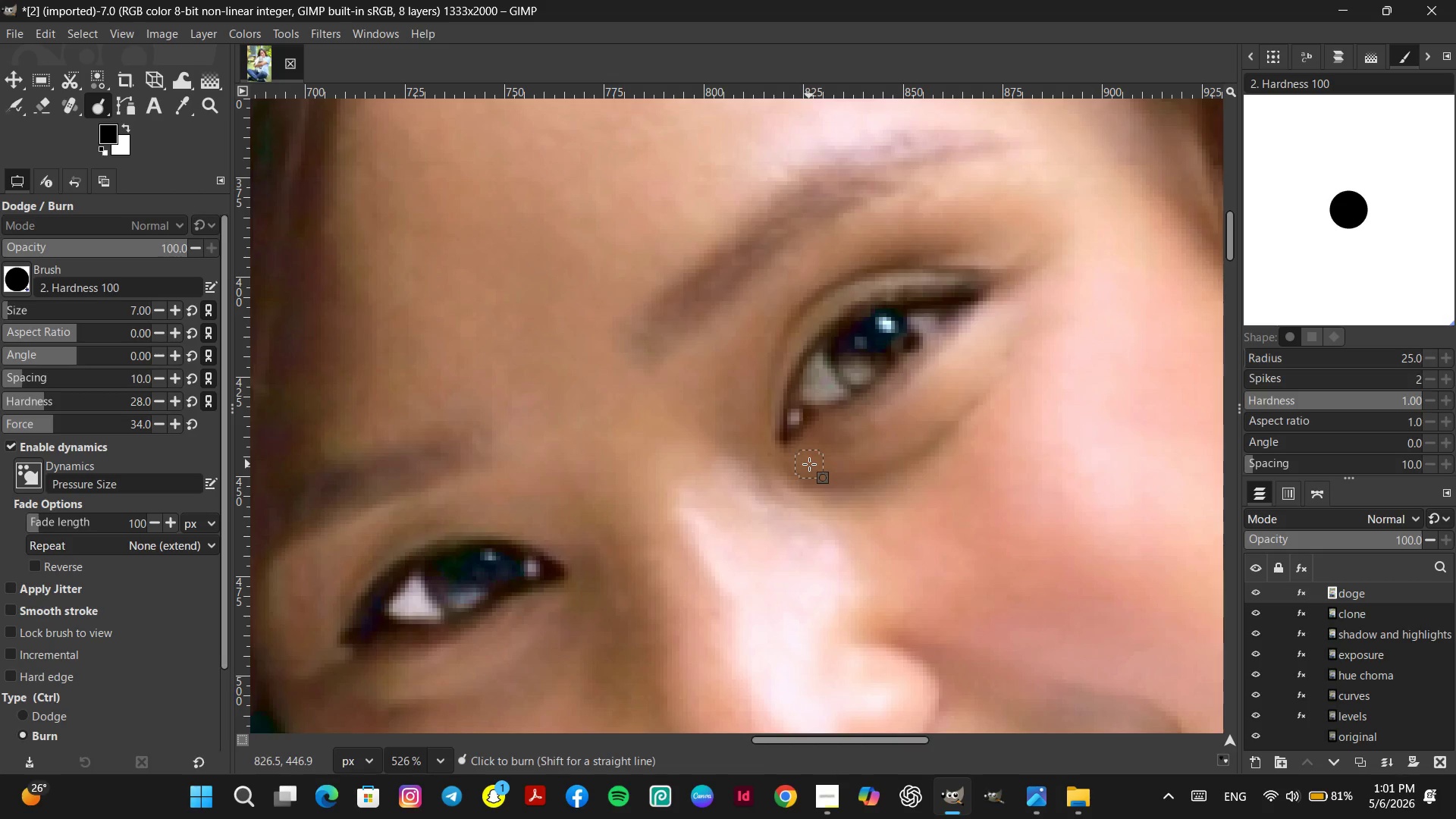 
key(Control+Z)
 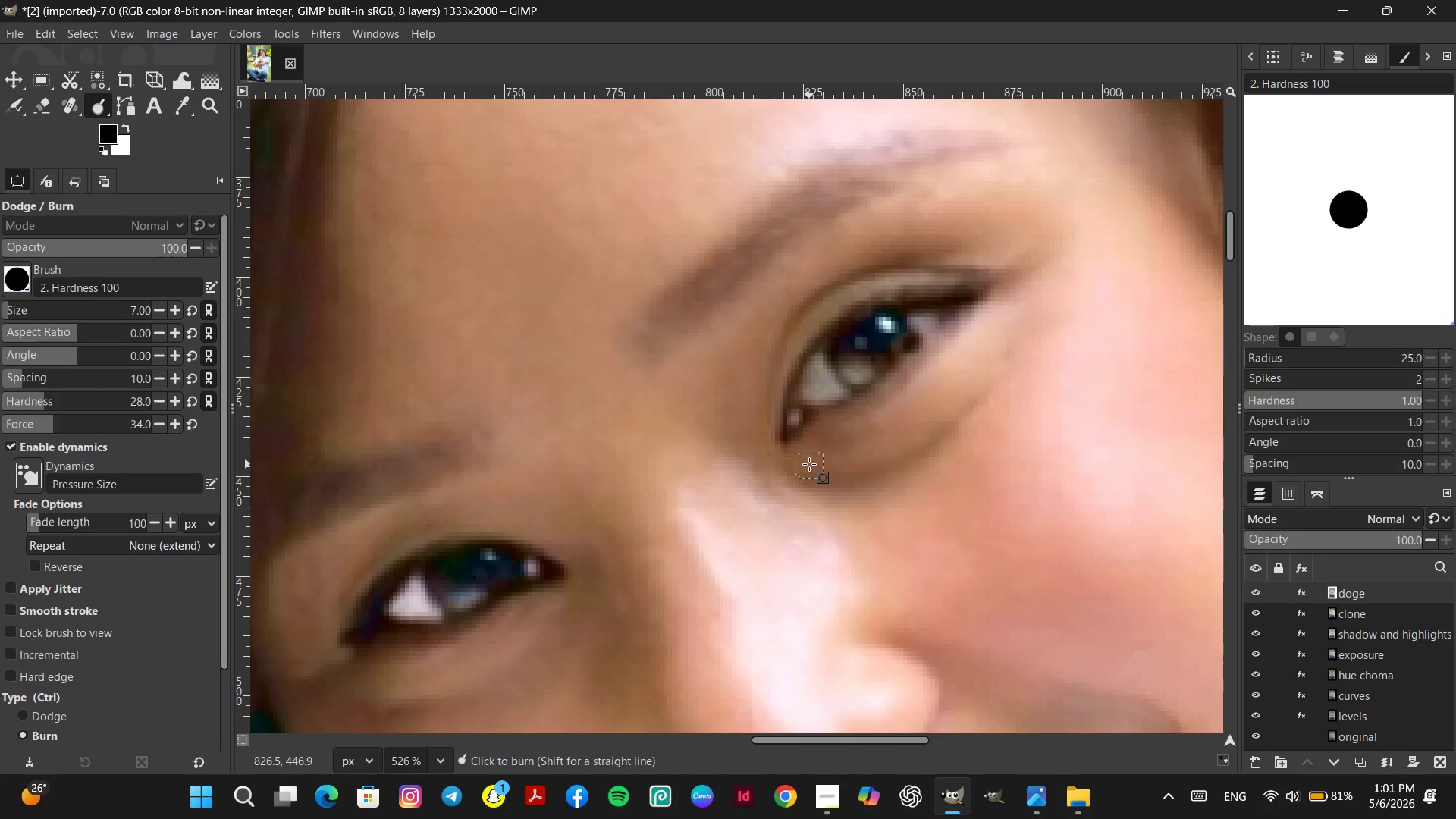 
key(Control+Y)
 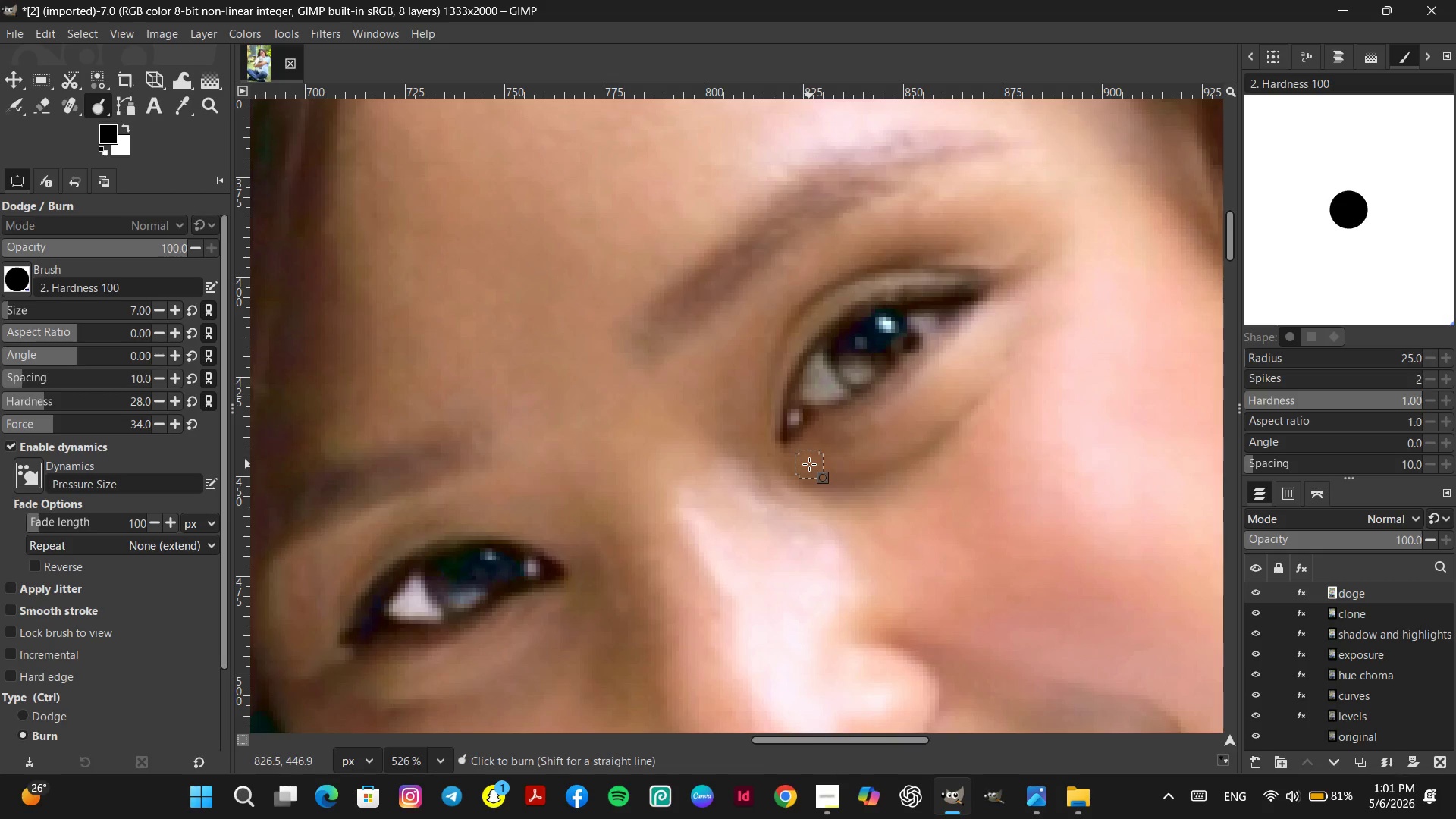 
key(Control+Z)
 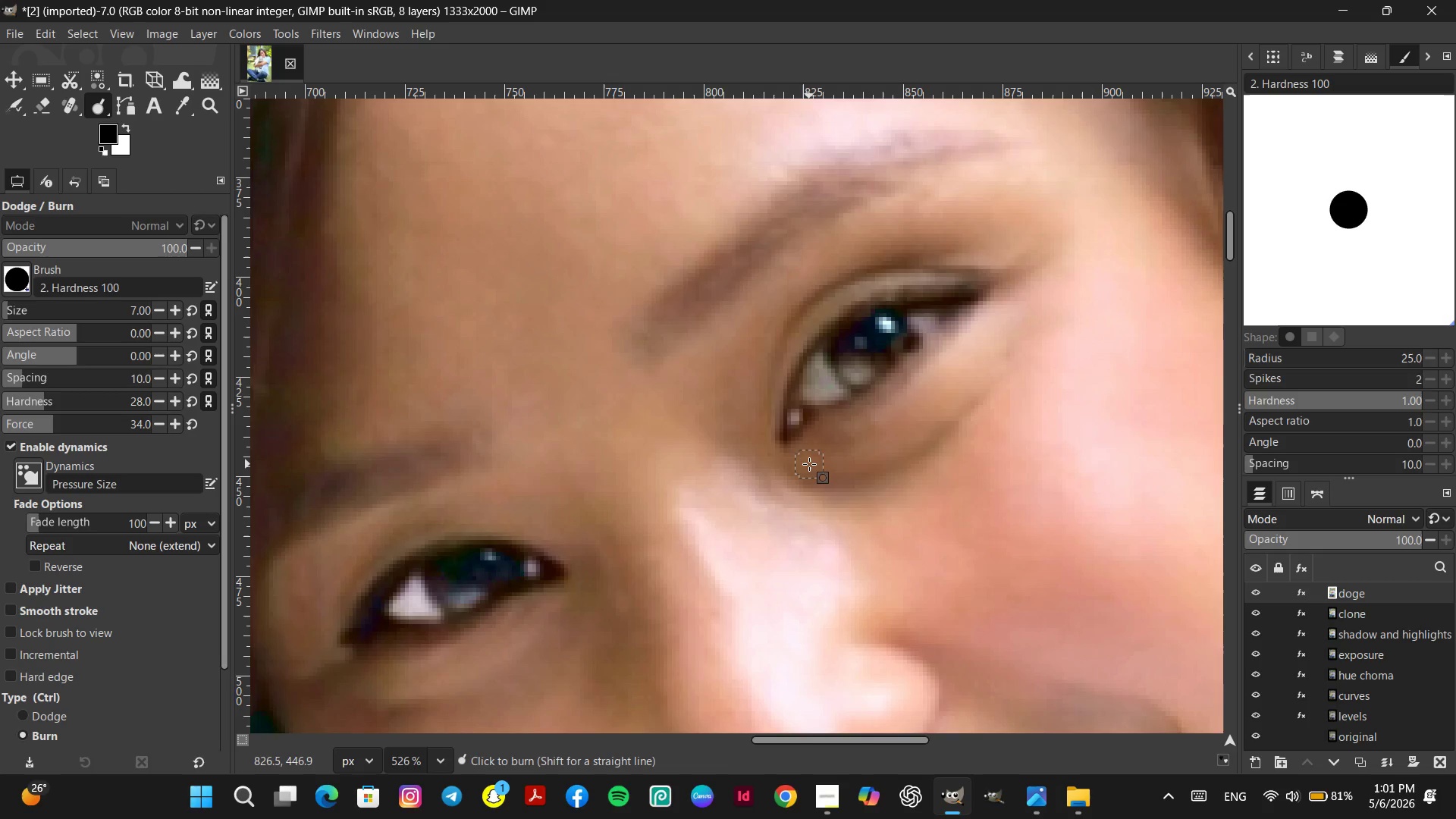 
key(Control+Y)
 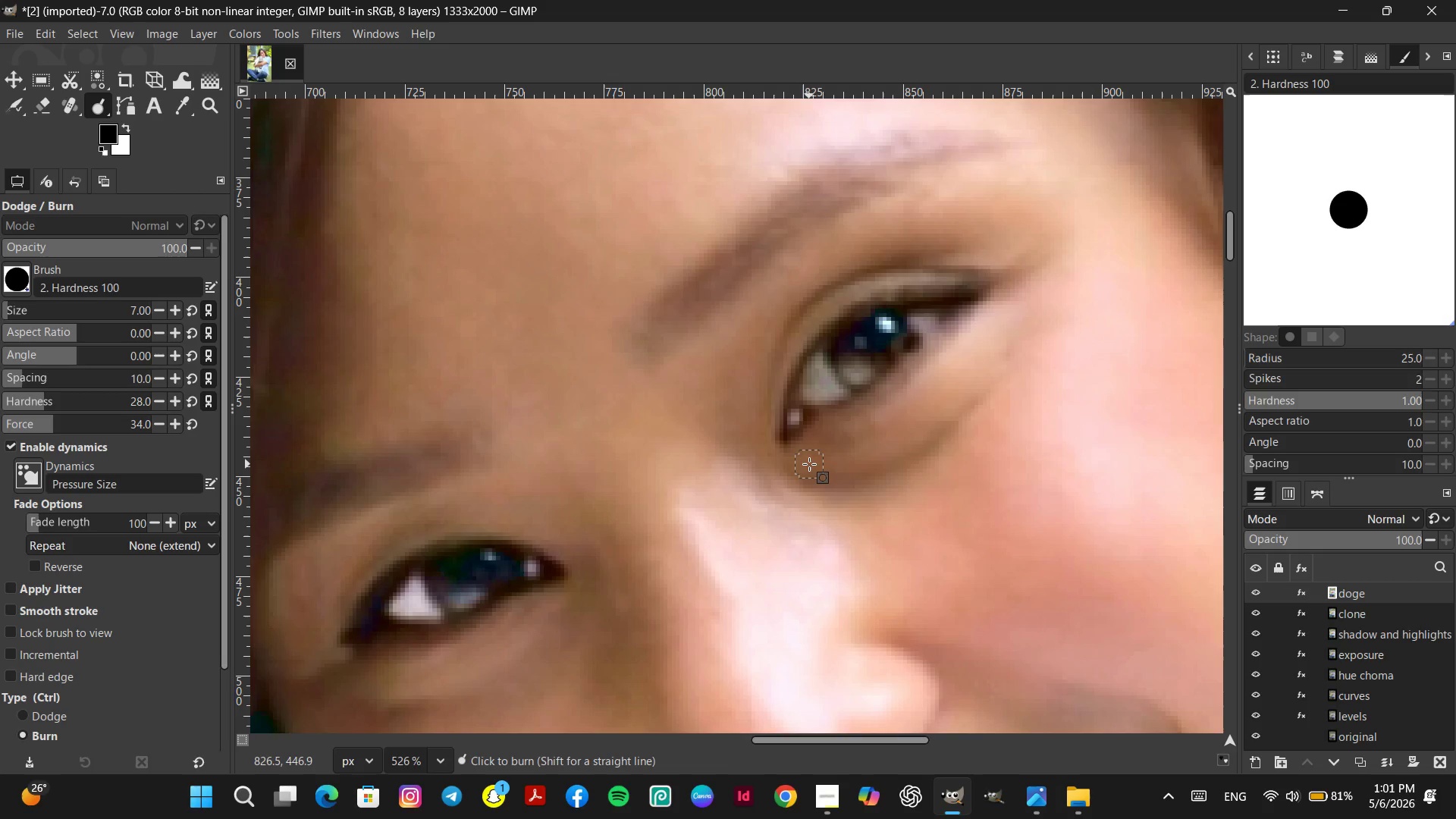 
key(Control+Z)
 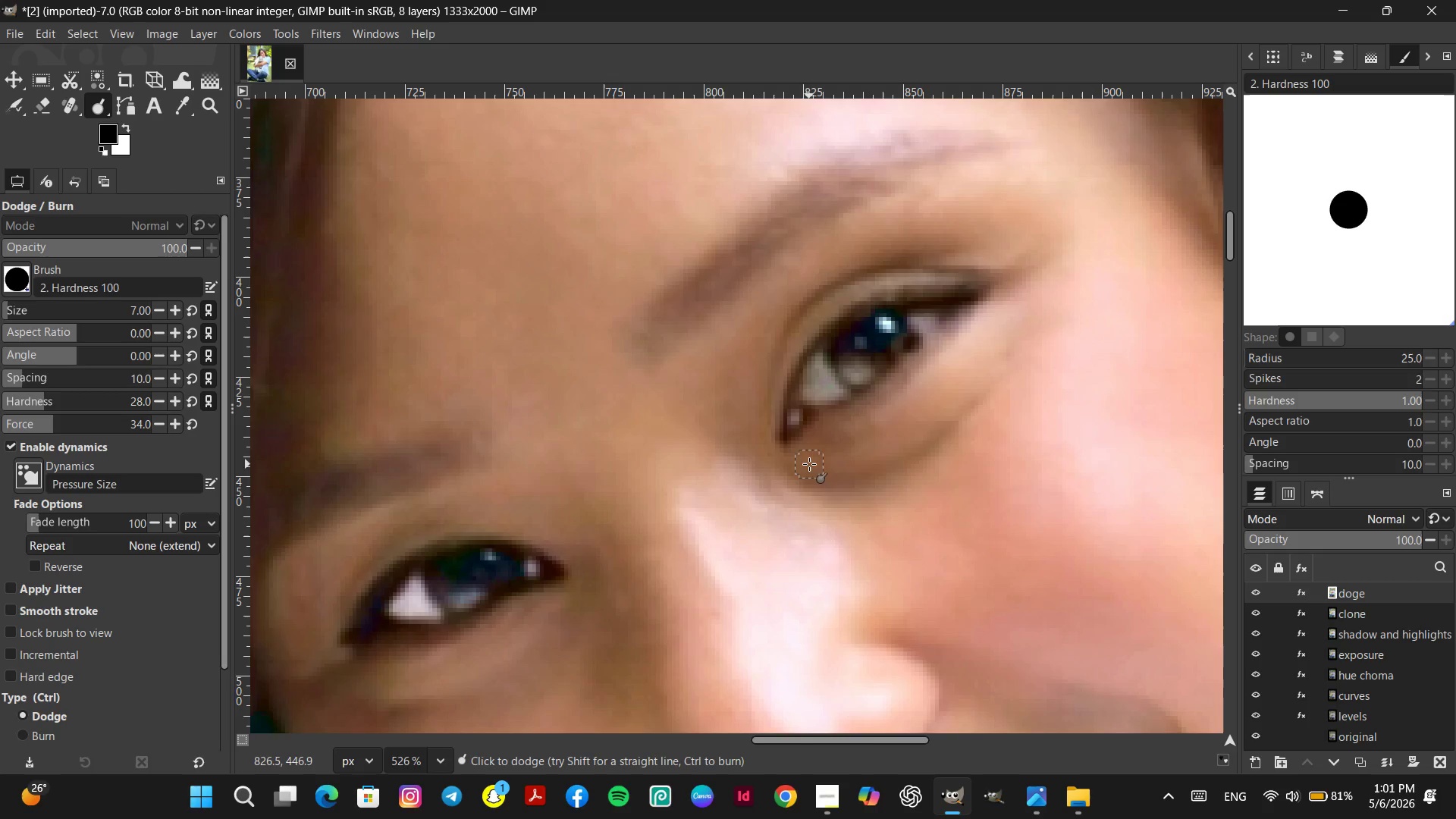 
hold_key(key=ControlLeft, duration=3.0)
scroll: coordinate [838, 390], scroll_direction: up, amount: 18.0
 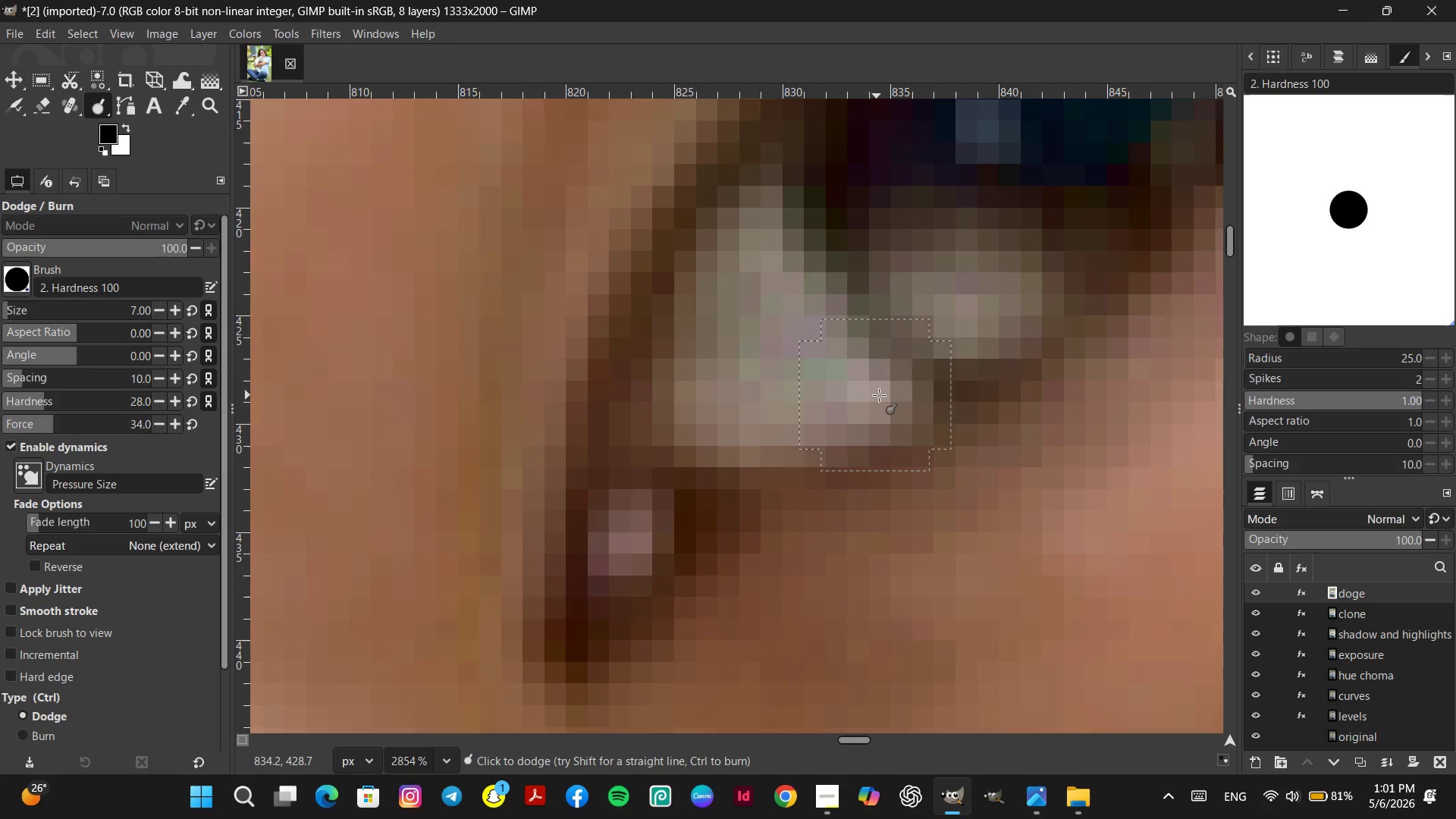 
left_click_drag(start_coordinate=[885, 394], to_coordinate=[864, 375])
 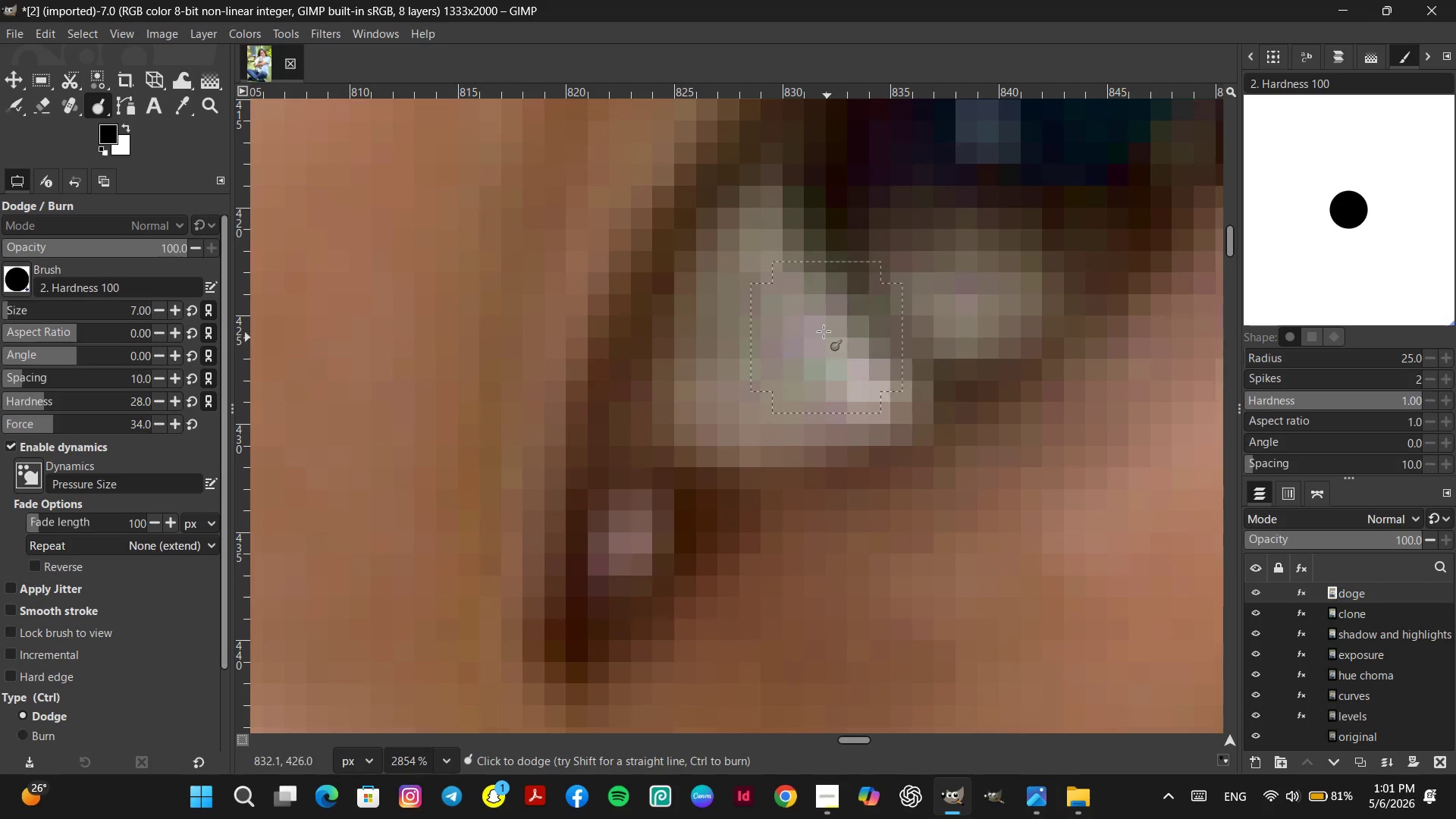 
left_click_drag(start_coordinate=[805, 305], to_coordinate=[805, 300])
 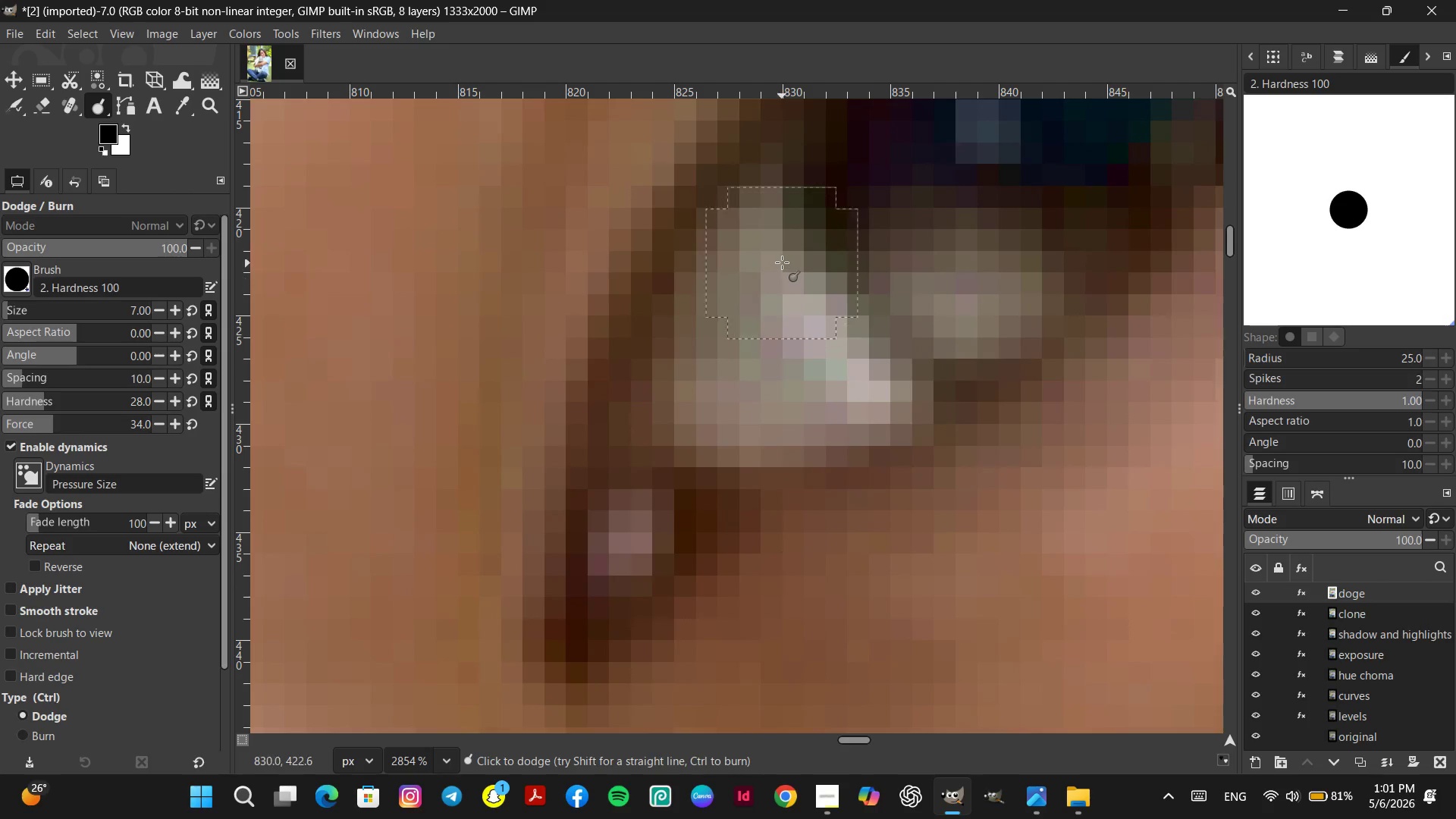 
left_click_drag(start_coordinate=[777, 254], to_coordinate=[774, 250])
 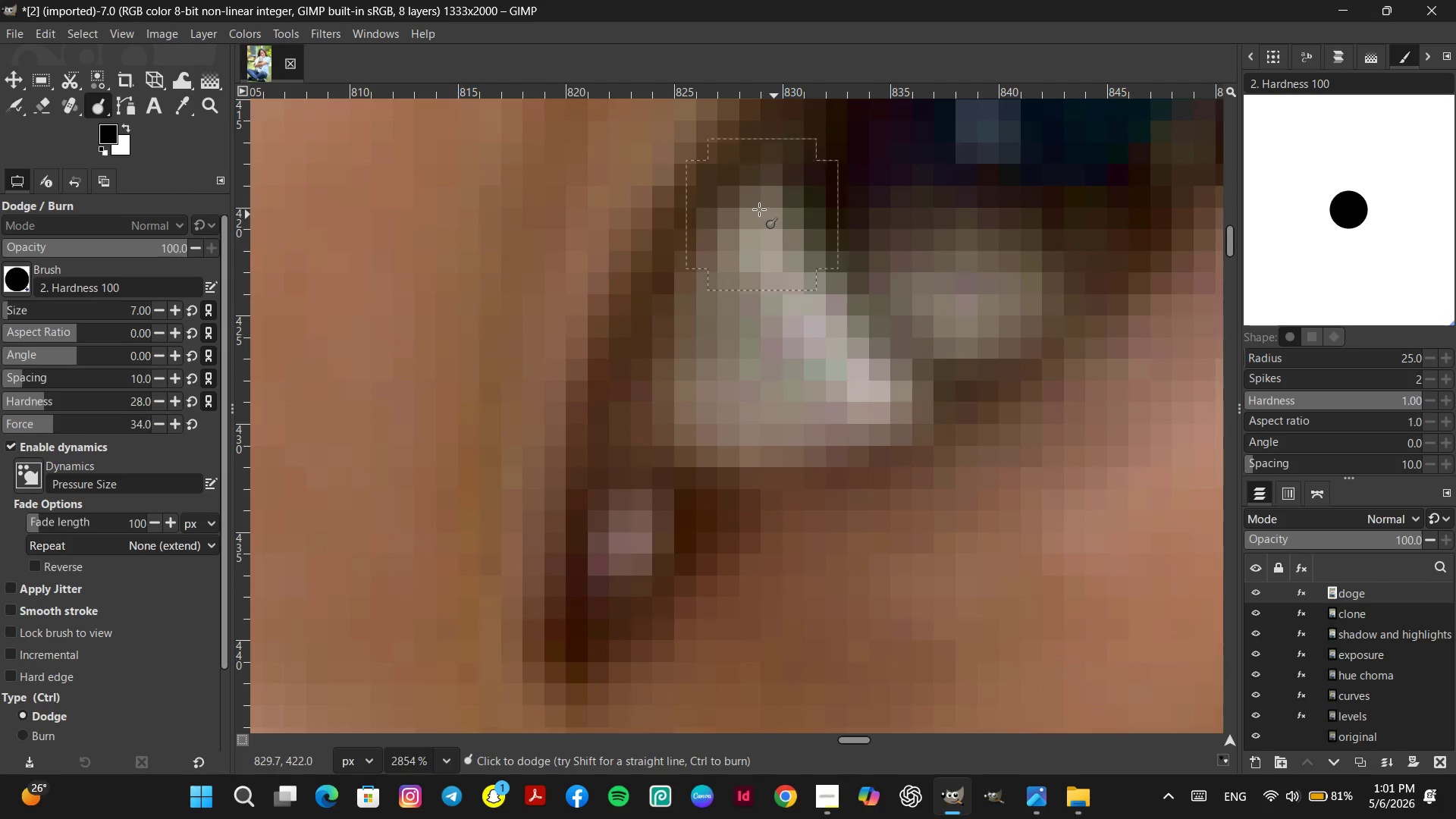 
triple_click([759, 209])
 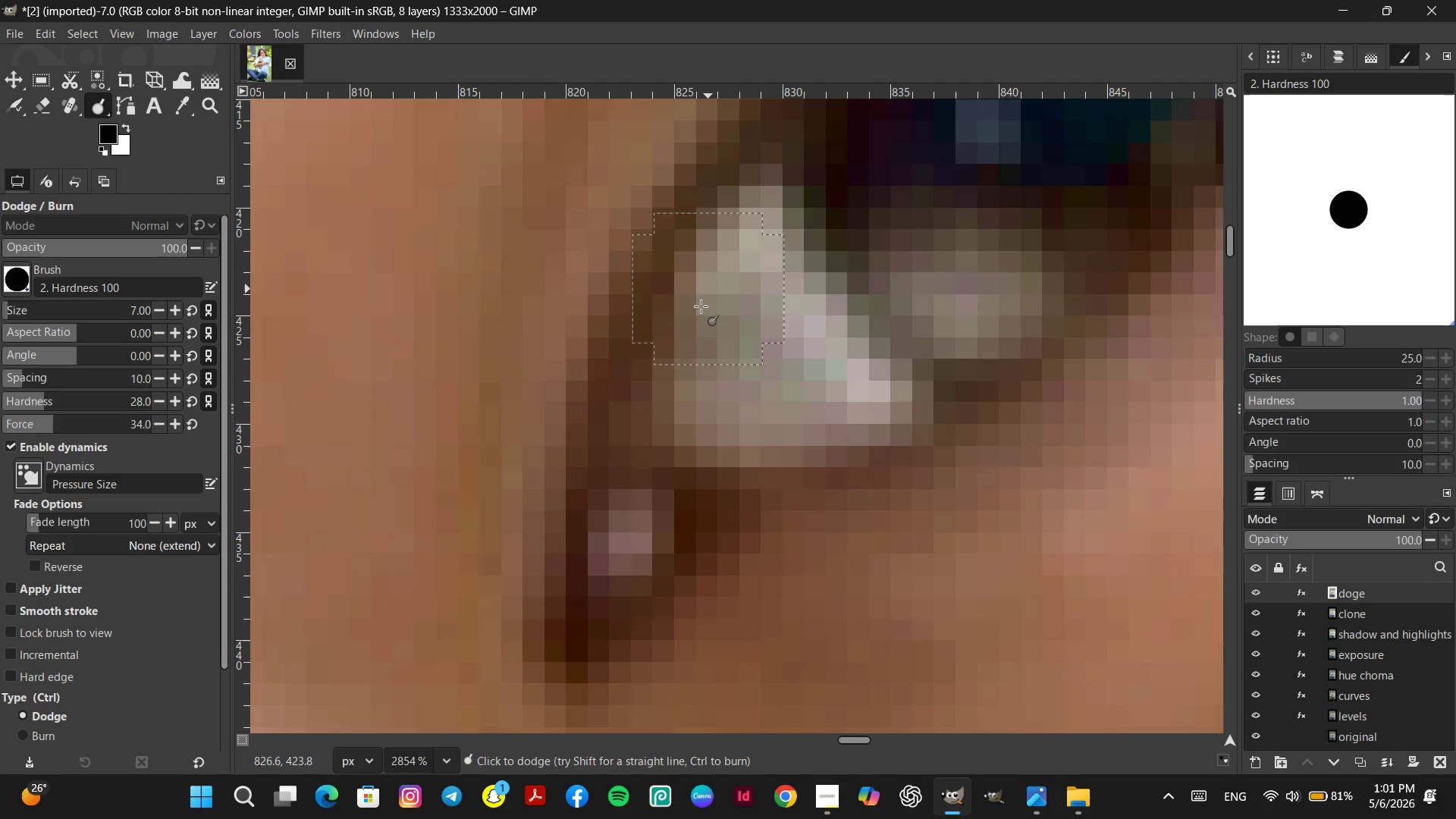 
triple_click([685, 353])
 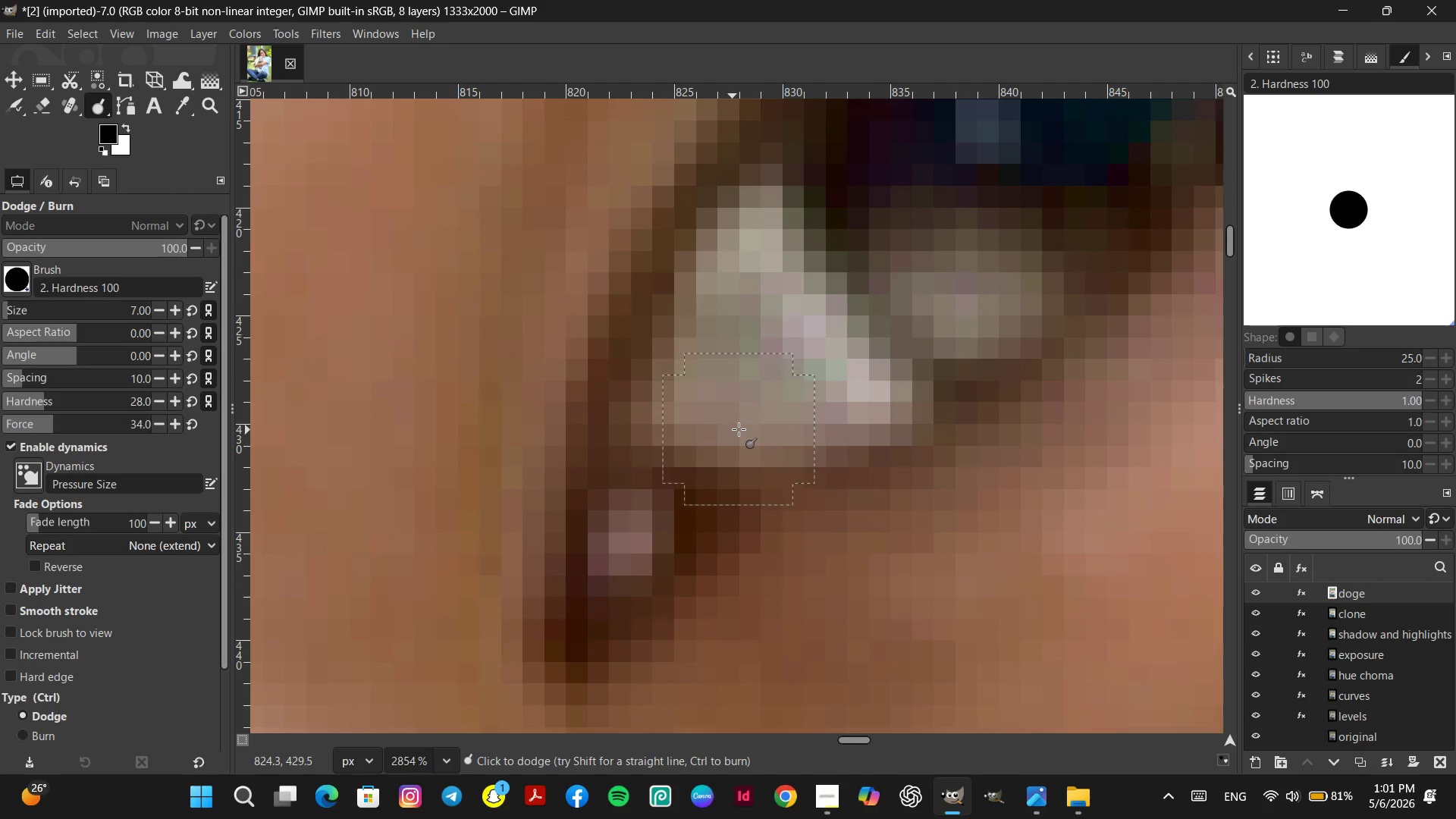 
left_click_drag(start_coordinate=[824, 433], to_coordinate=[820, 429])
 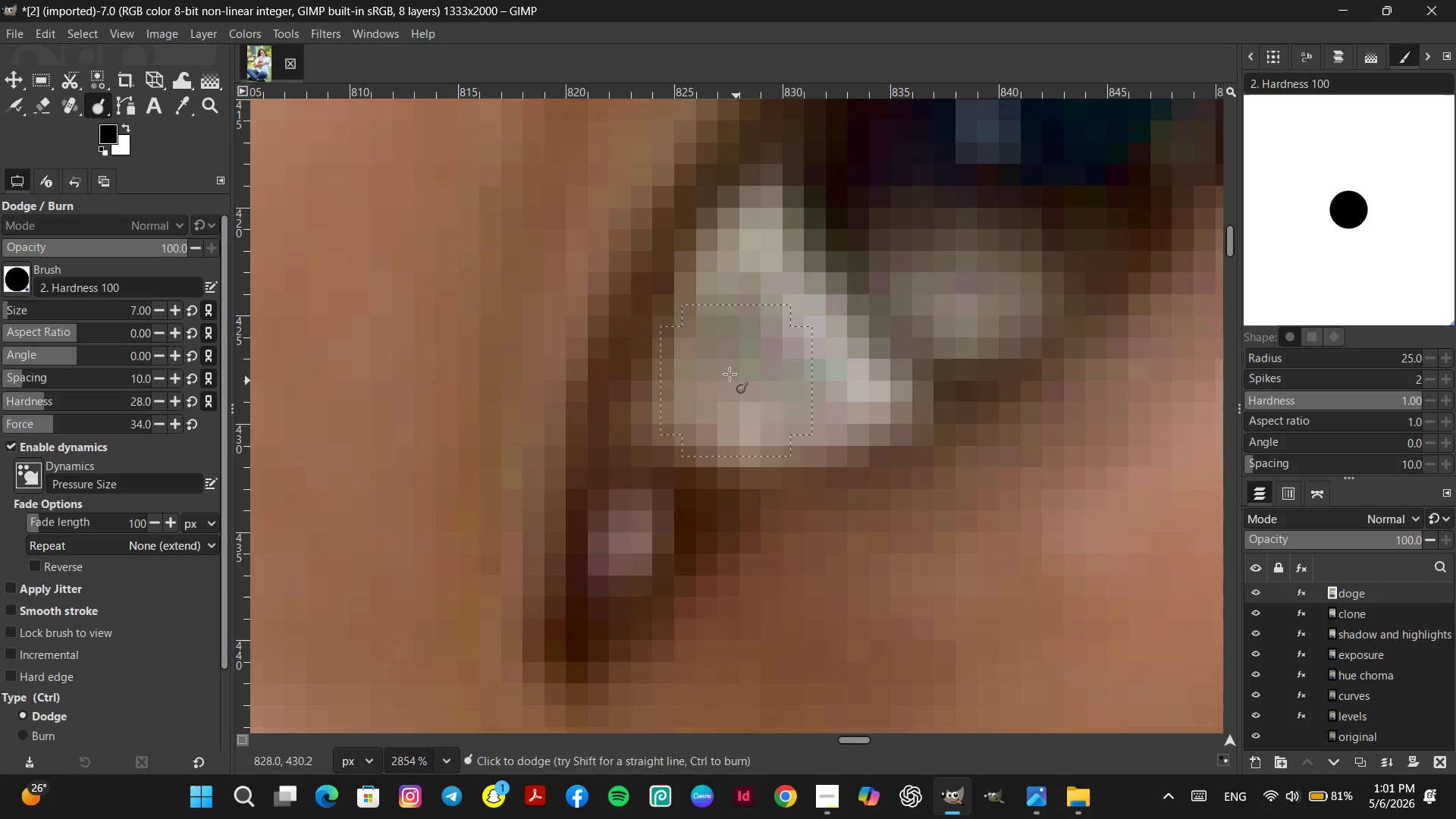 
left_click_drag(start_coordinate=[730, 374], to_coordinate=[731, 369])
 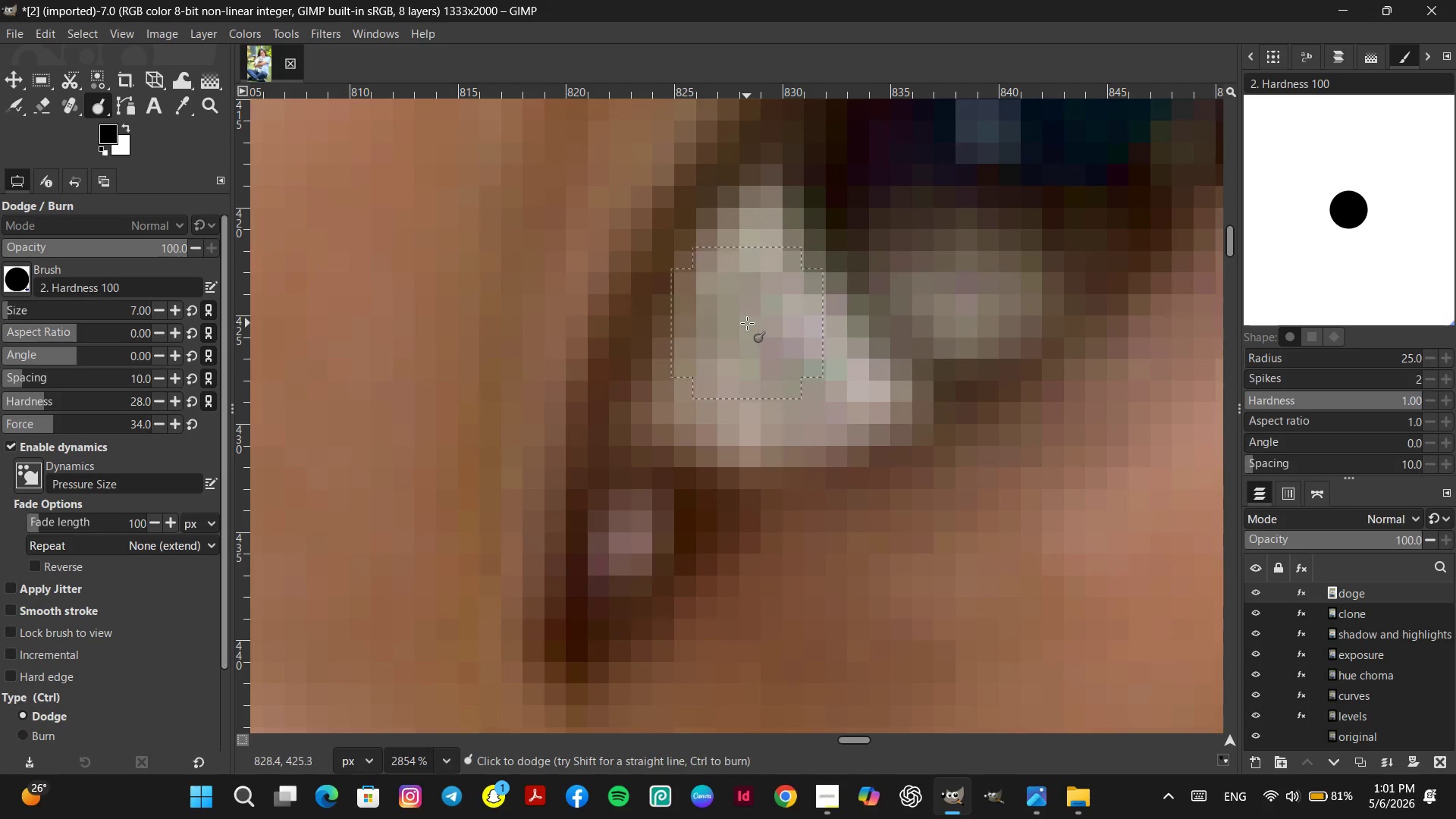 
double_click([789, 359])
 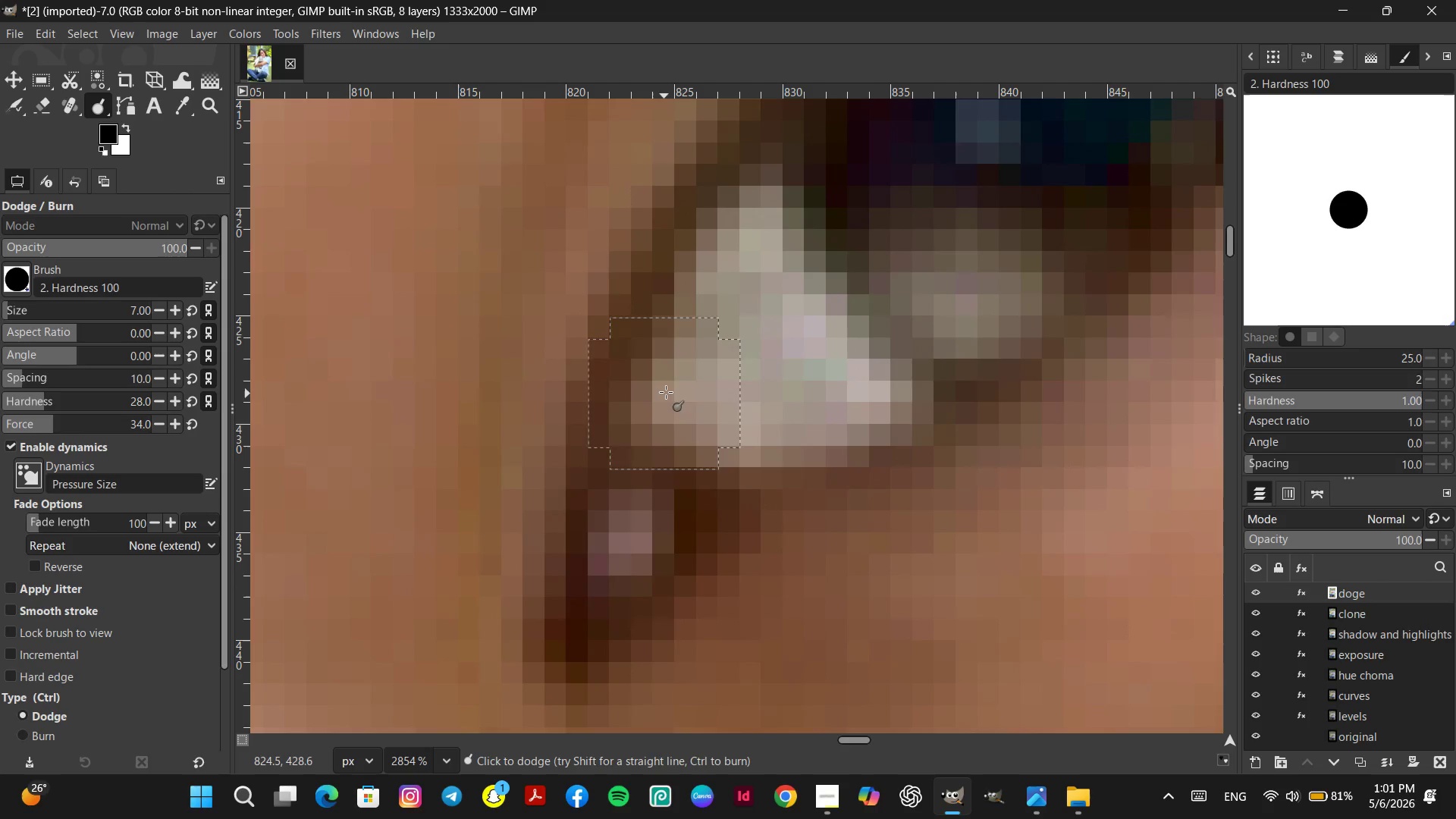 
double_click([697, 337])
 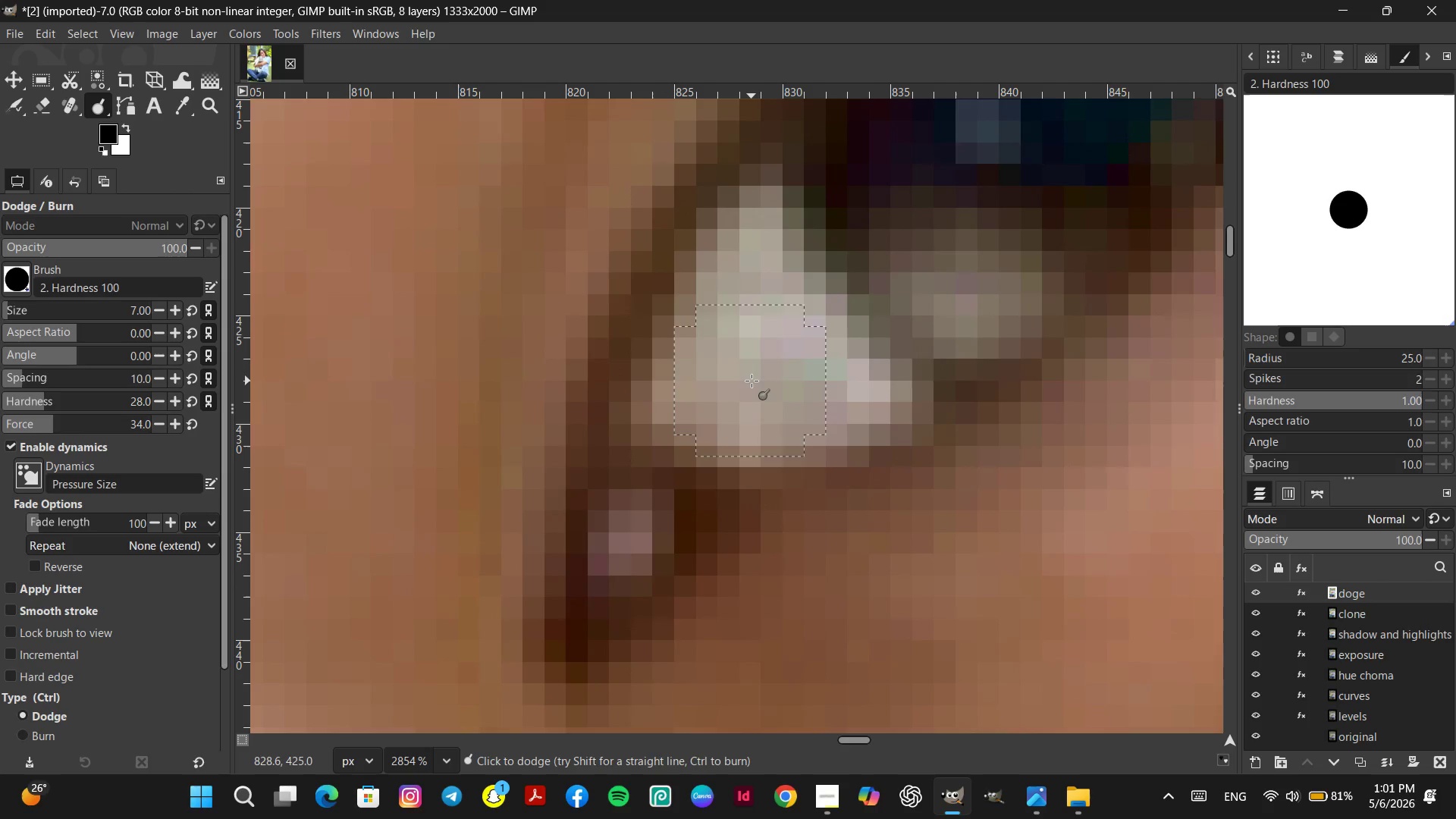 
triple_click([811, 372])
 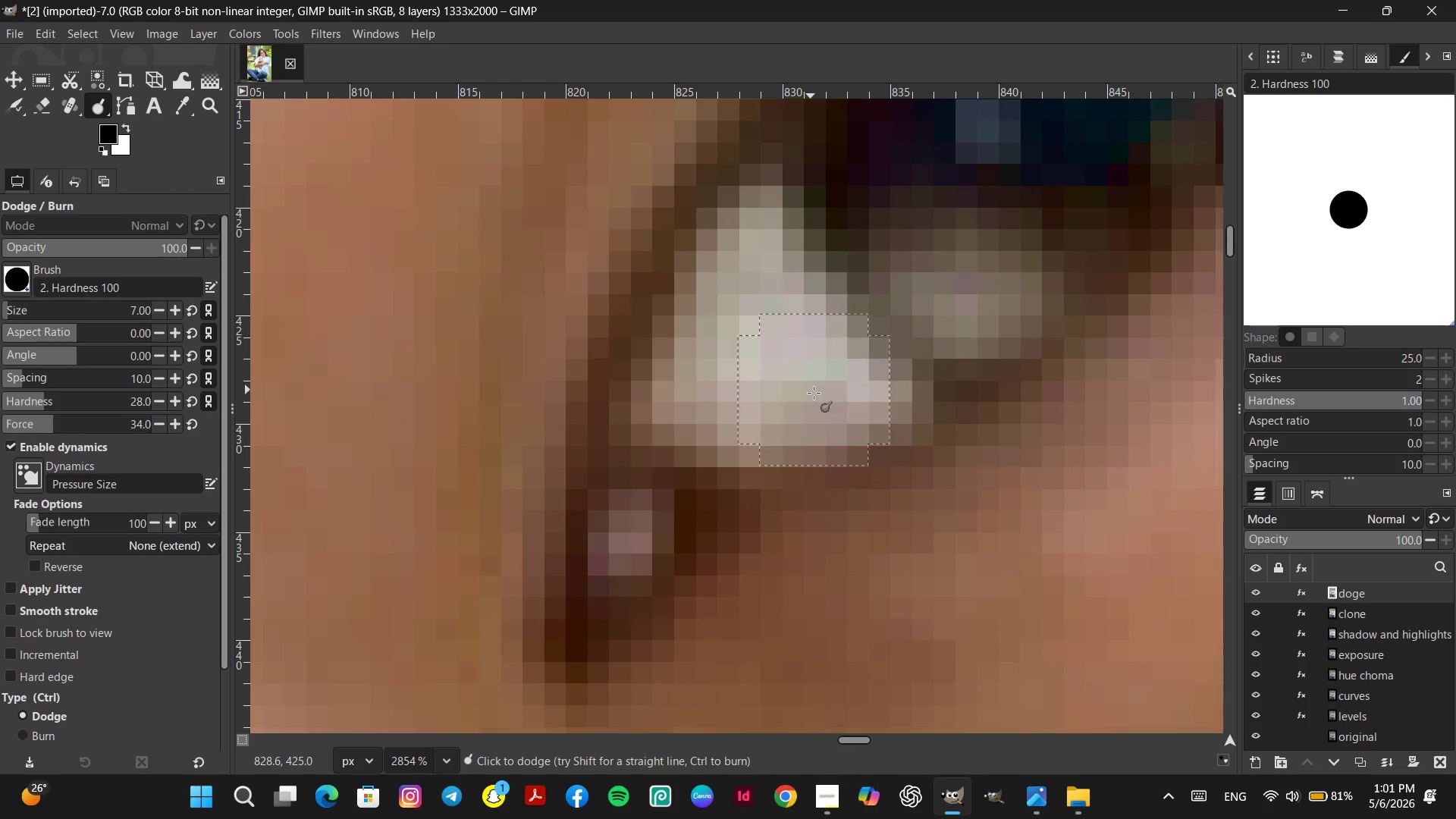 
triple_click([816, 393])
 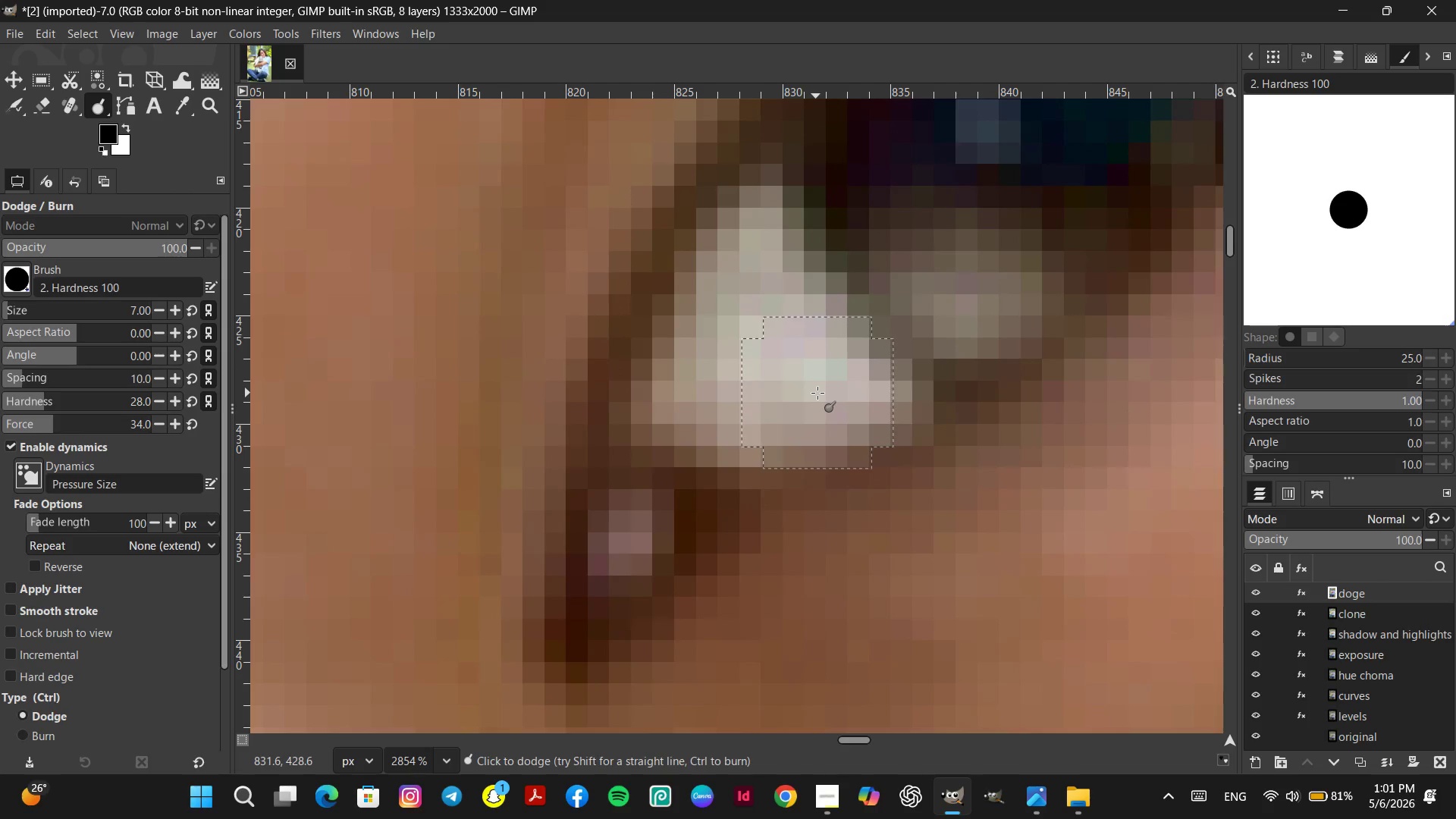 
hold_key(key=ControlLeft, duration=3.45)
scroll: coordinate [889, 372], scroll_direction: up, amount: 3.0
 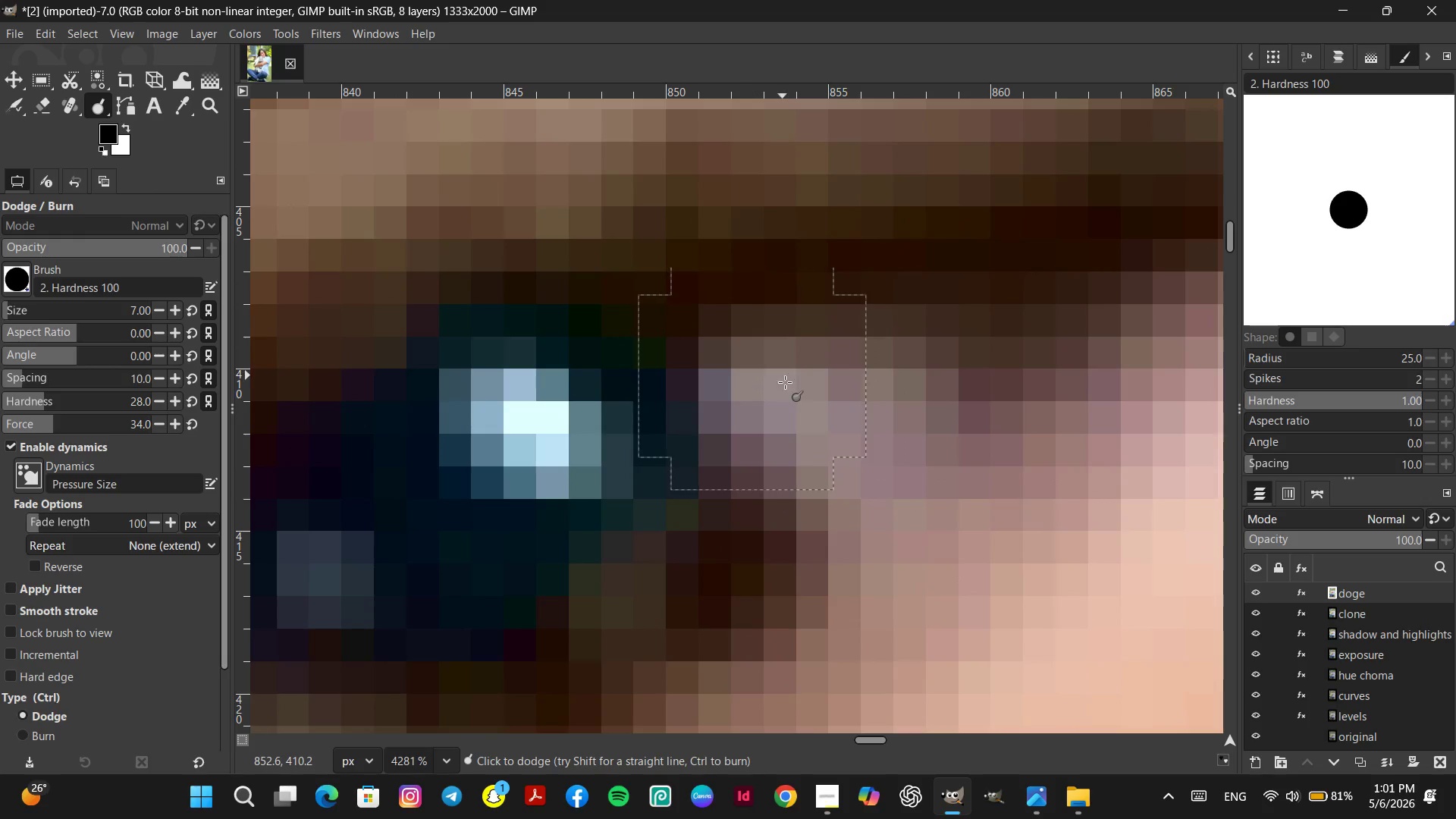 
double_click([813, 372])
 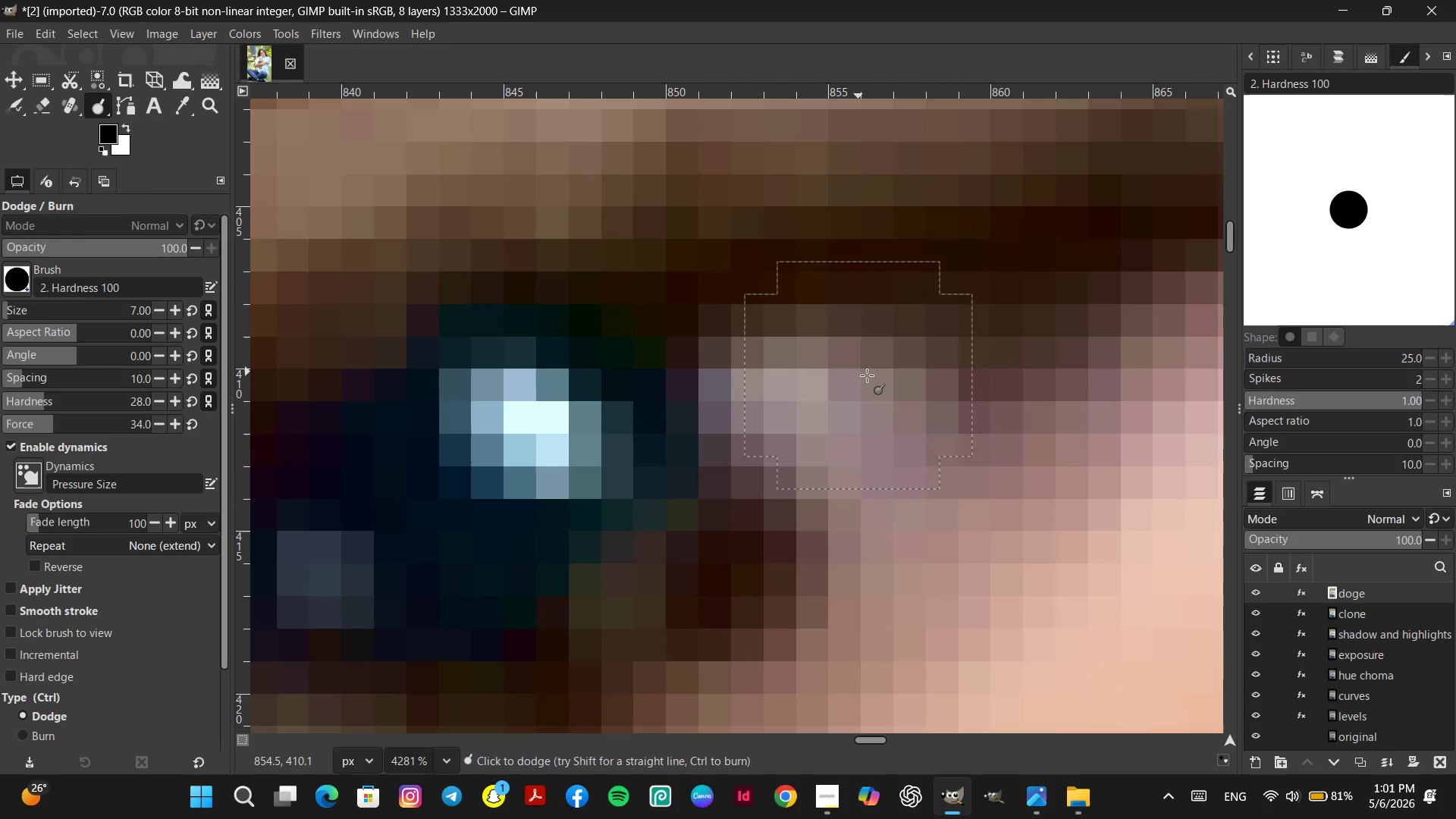 
triple_click([867, 375])
 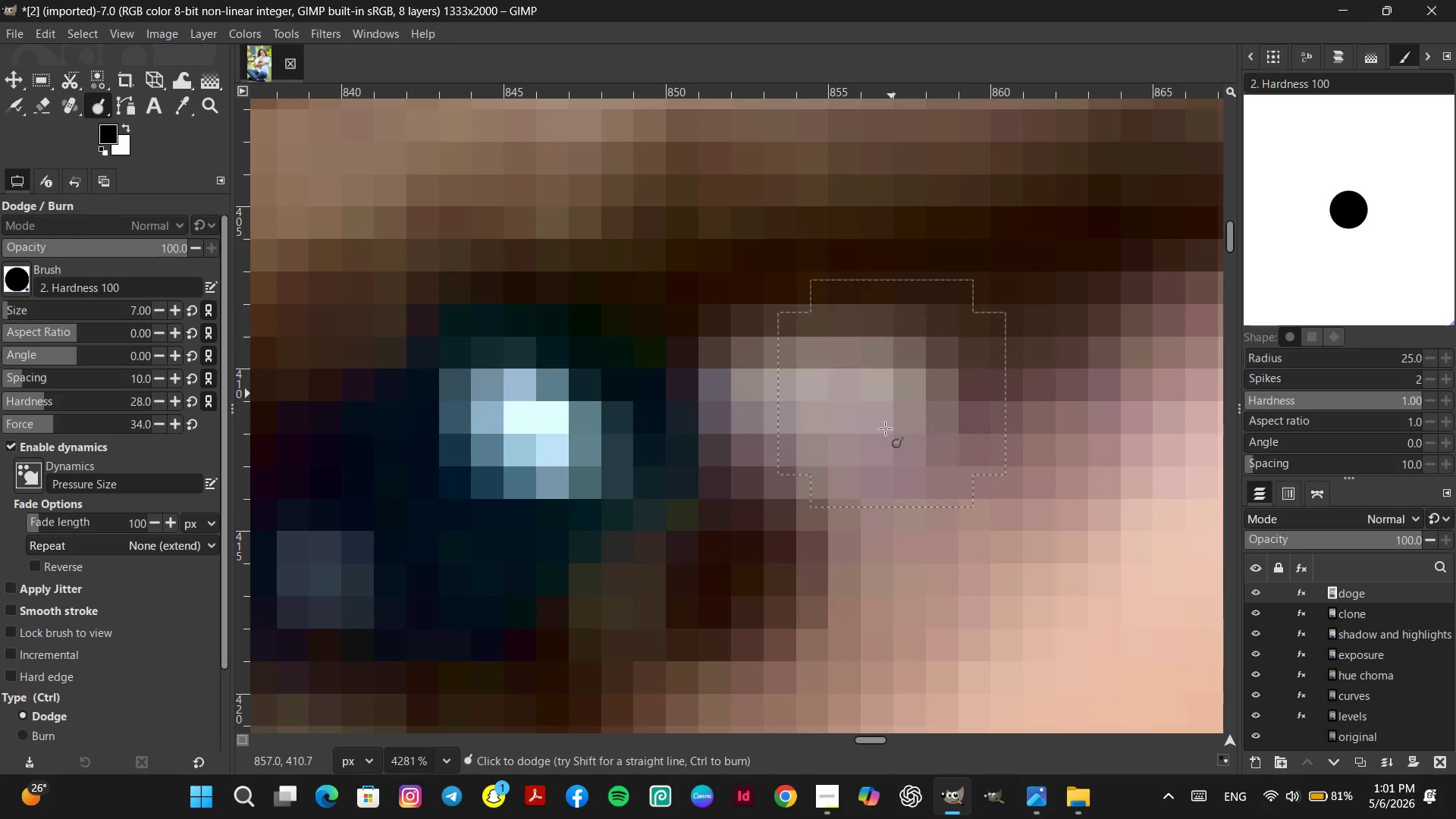 
triple_click([862, 447])
 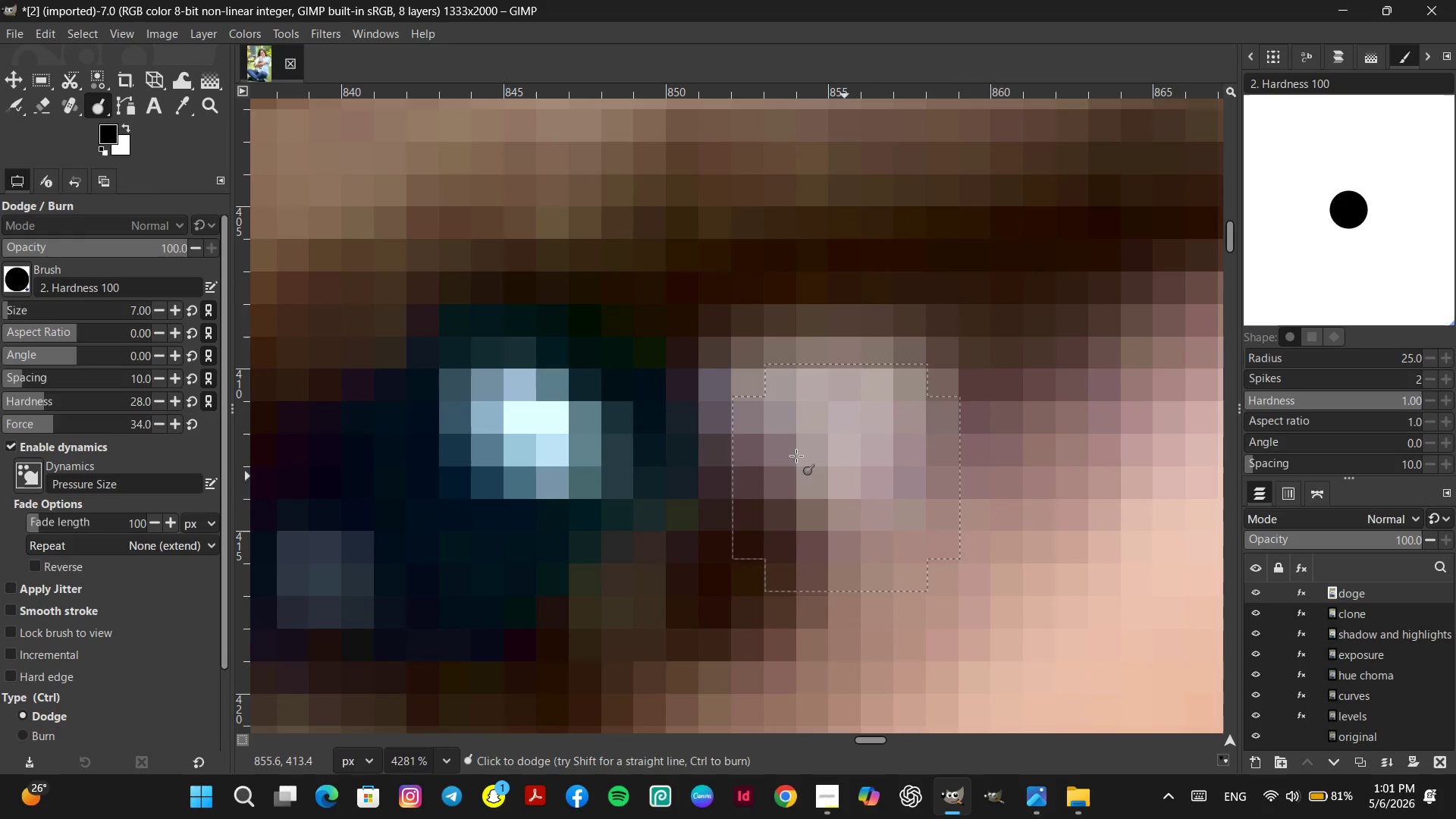 
left_click_drag(start_coordinate=[760, 431], to_coordinate=[754, 428])
 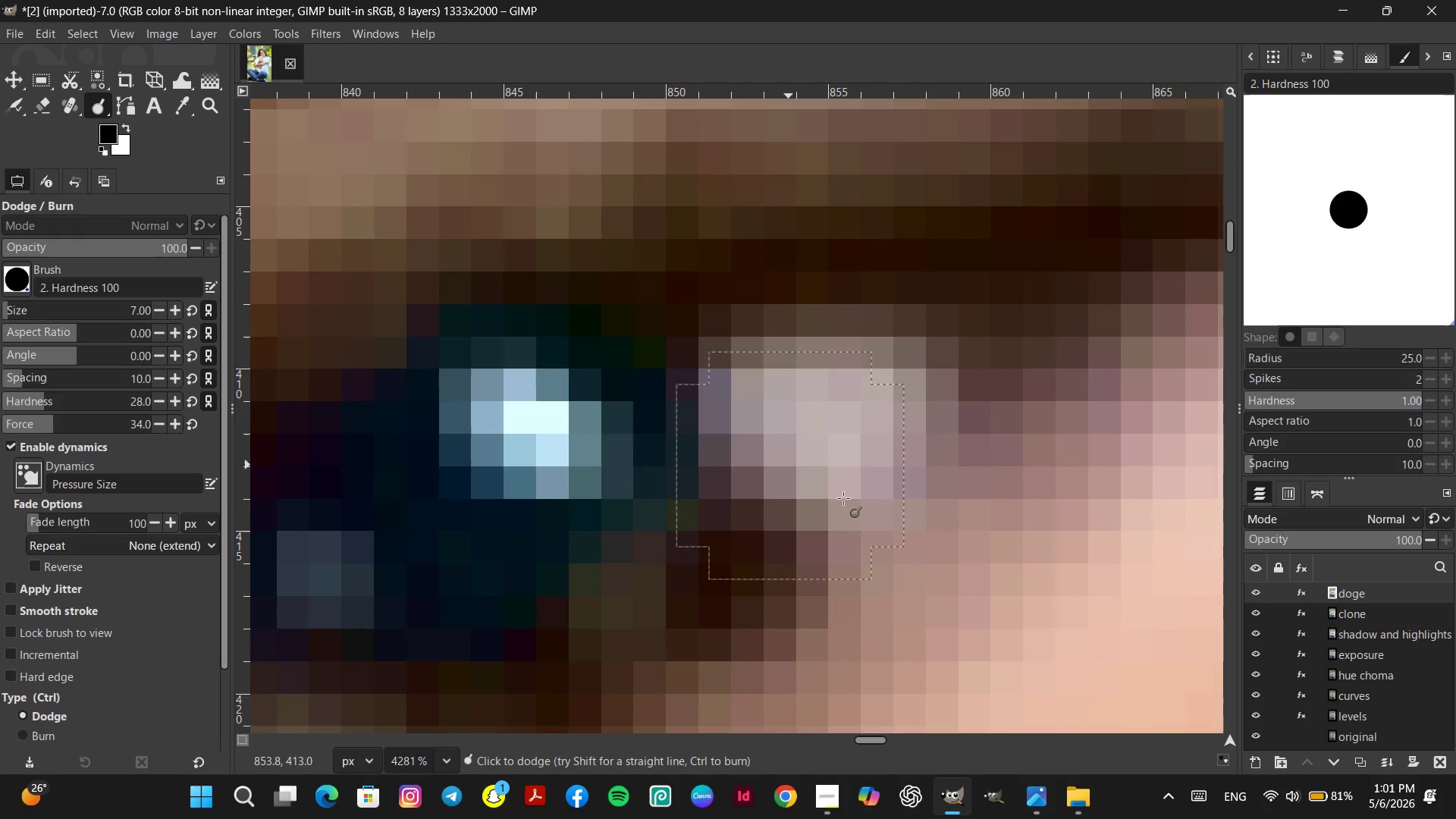 
hold_key(key=ControlLeft, duration=1.55)
 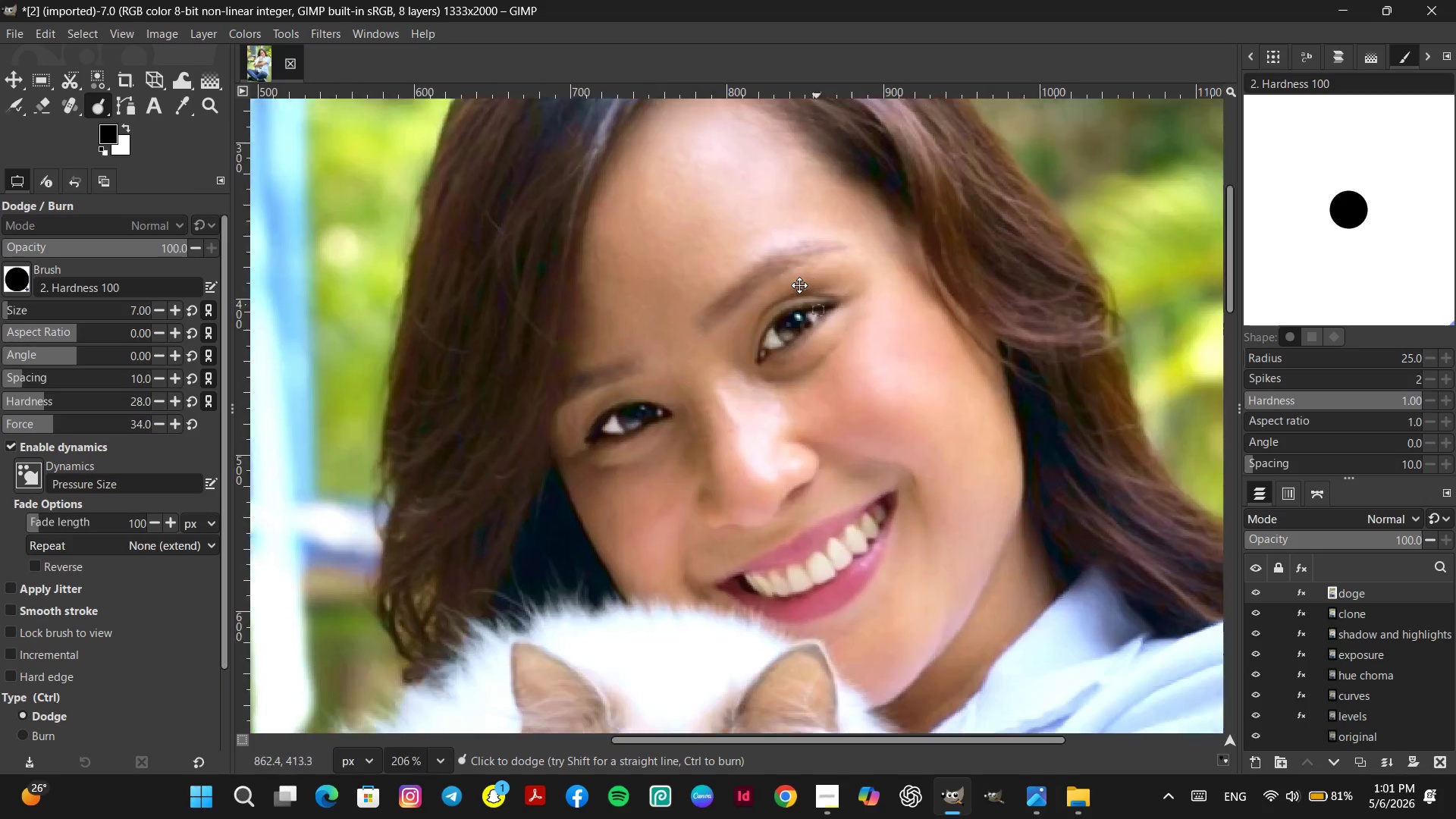 
hold_key(key=Space, duration=0.36)
 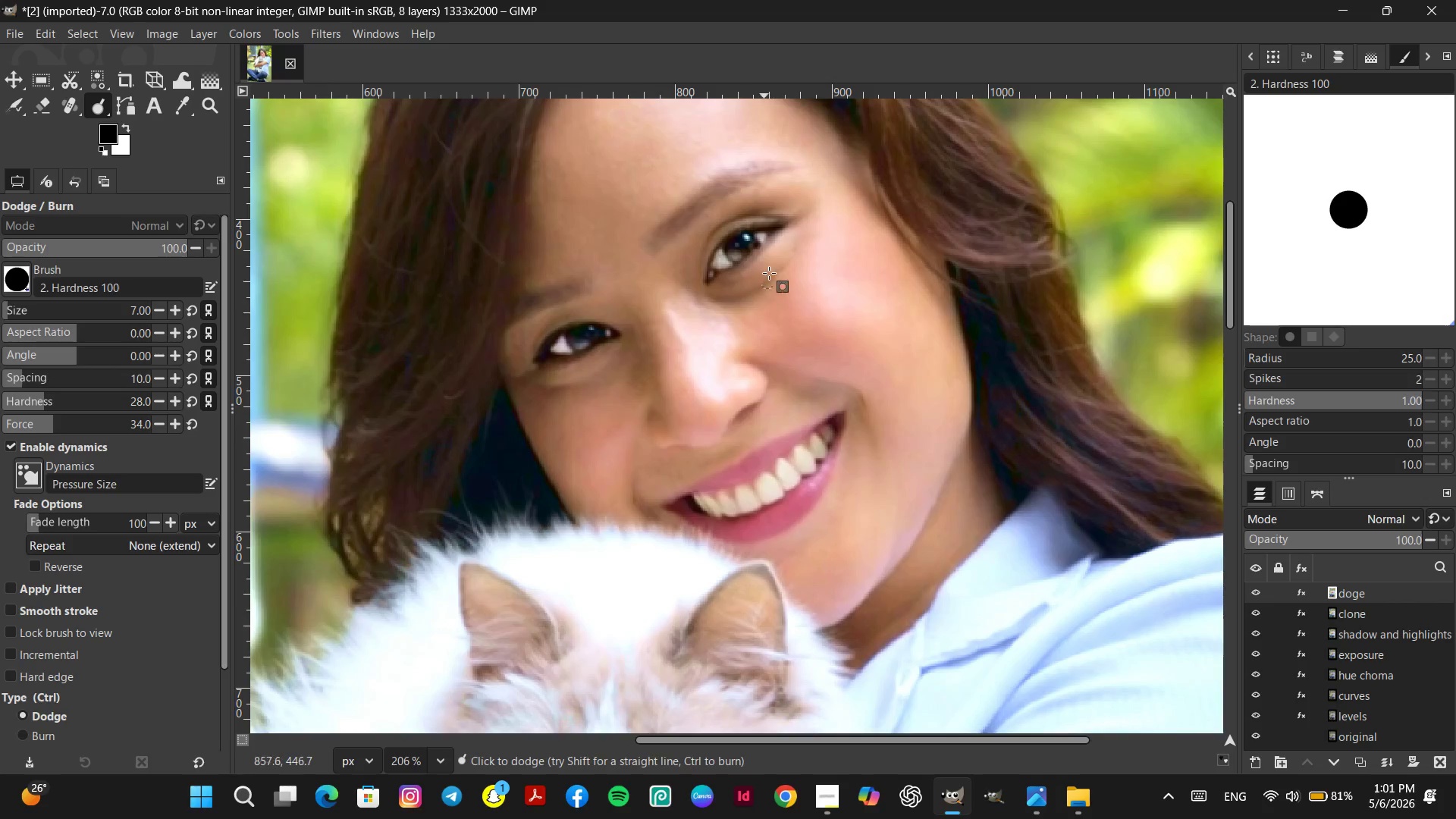 
scroll: coordinate [916, 516], scroll_direction: down, amount: 32.0
 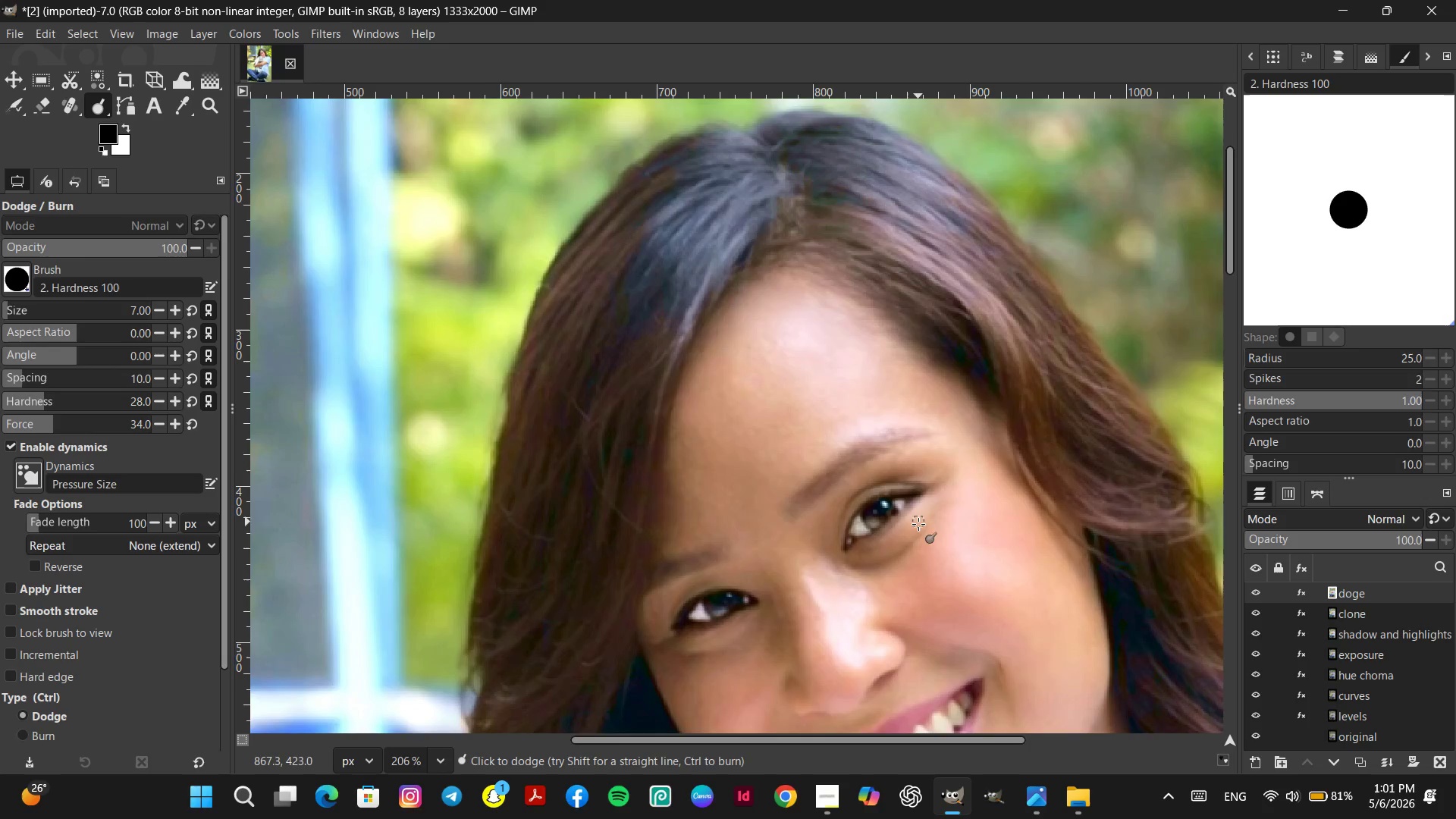 
hold_key(key=ControlLeft, duration=2.11)
 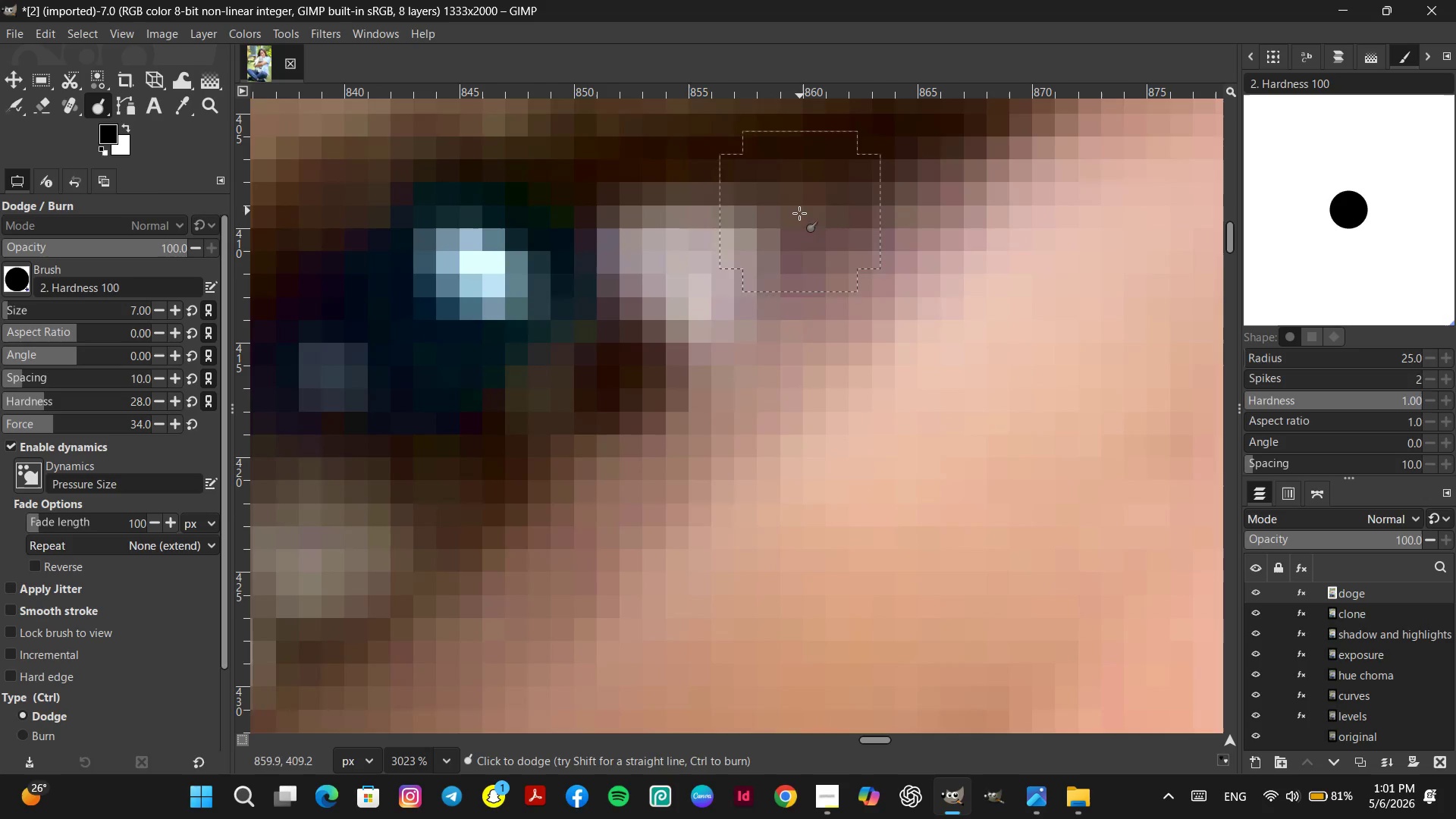 
left_click([800, 211])
 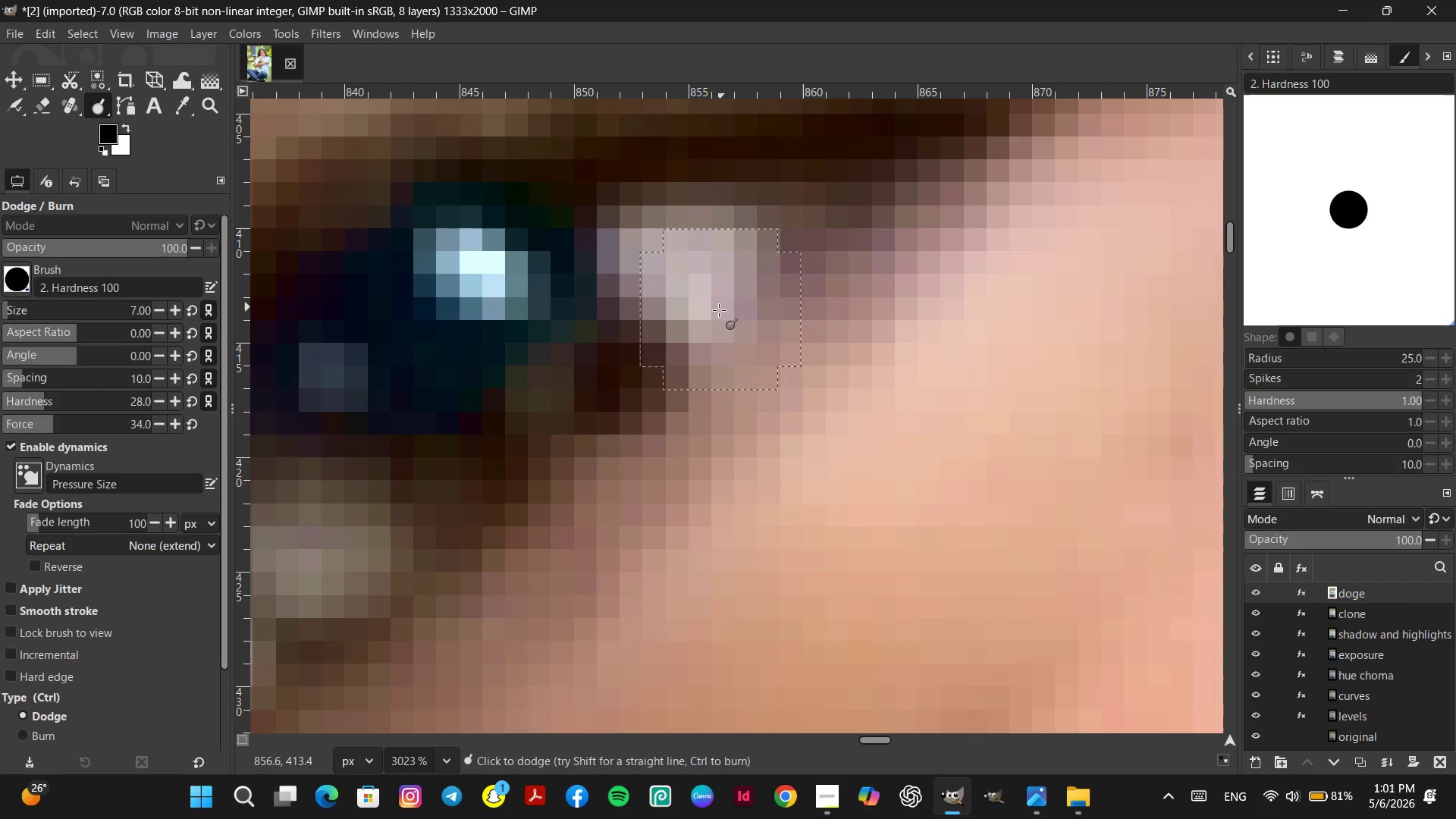 
scroll: coordinate [756, 284], scroll_direction: up, amount: 28.0
 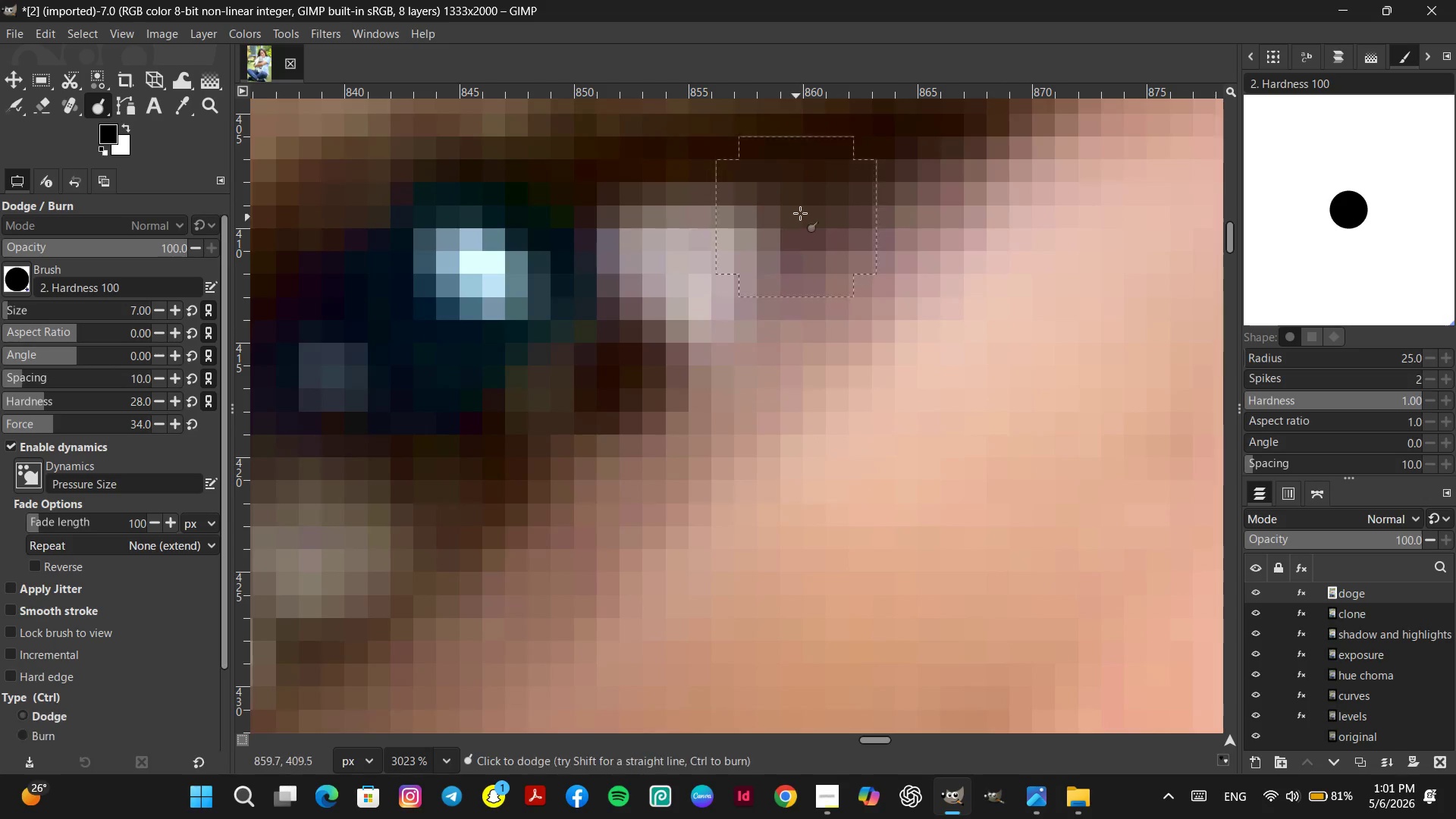 
left_click([687, 310])
 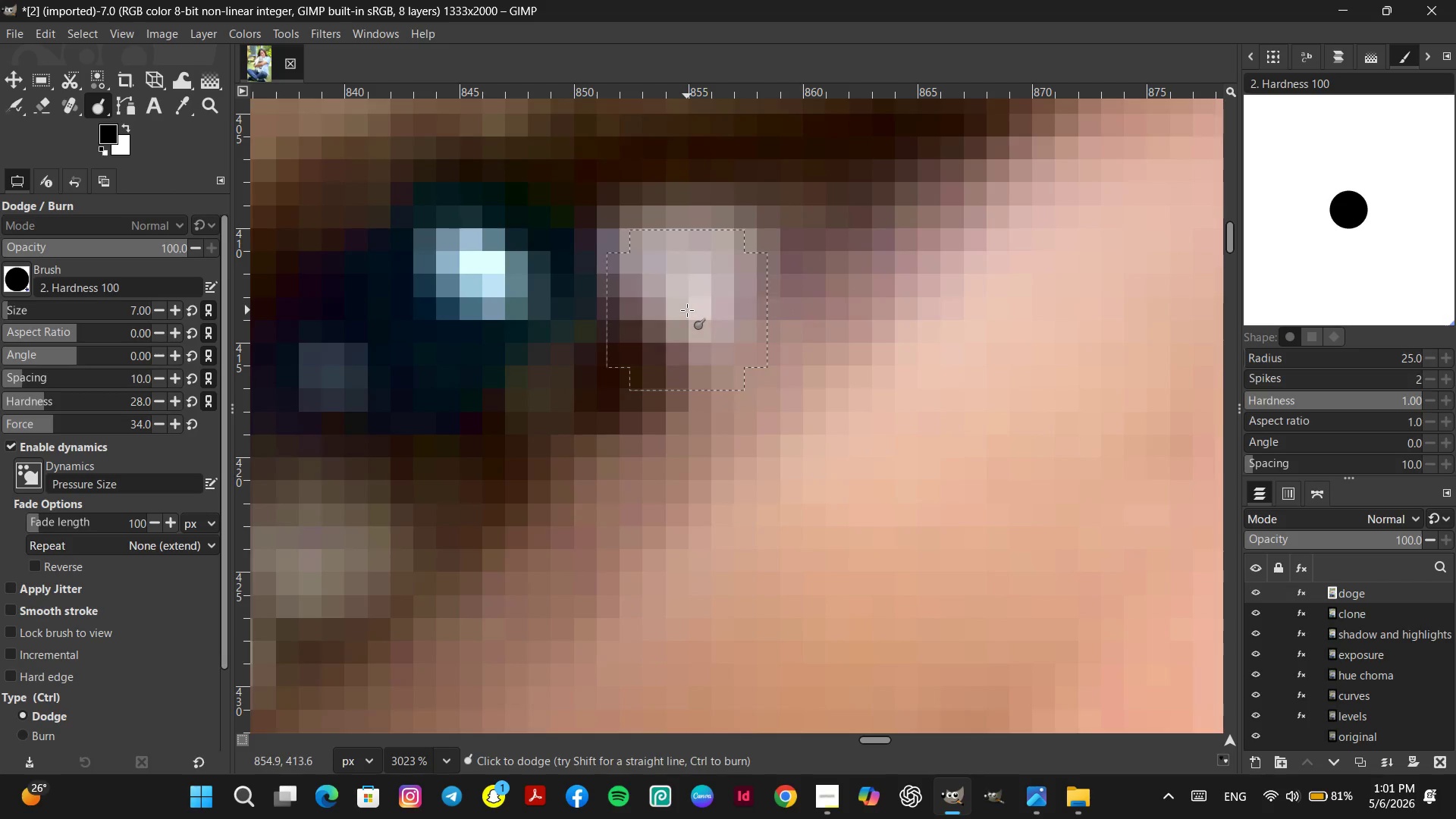 
hold_key(key=ControlLeft, duration=1.69)
scroll: coordinate [645, 436], scroll_direction: down, amount: 30.0
 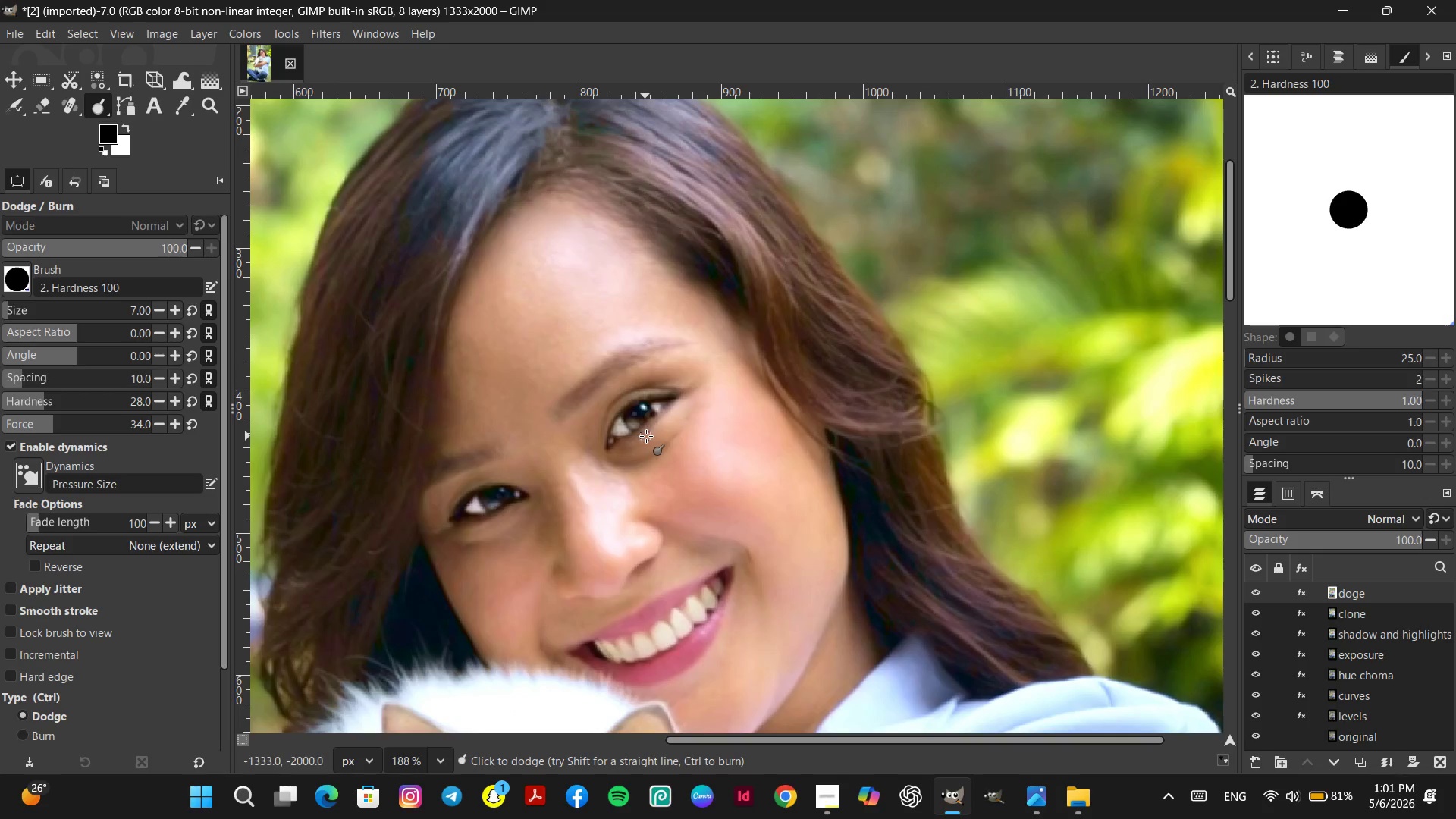 
key(Space)
 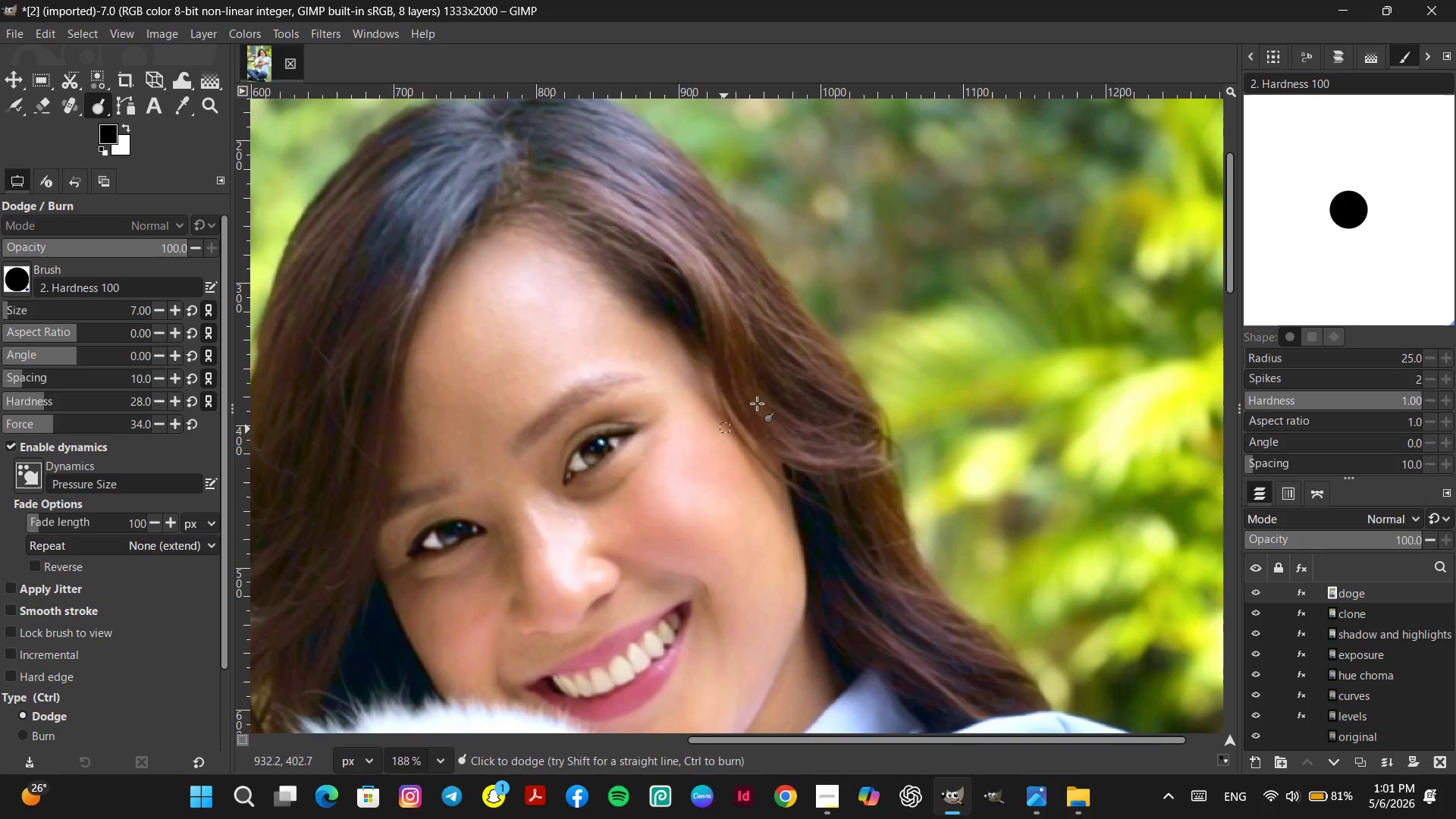 
hold_key(key=Space, duration=1.5)
 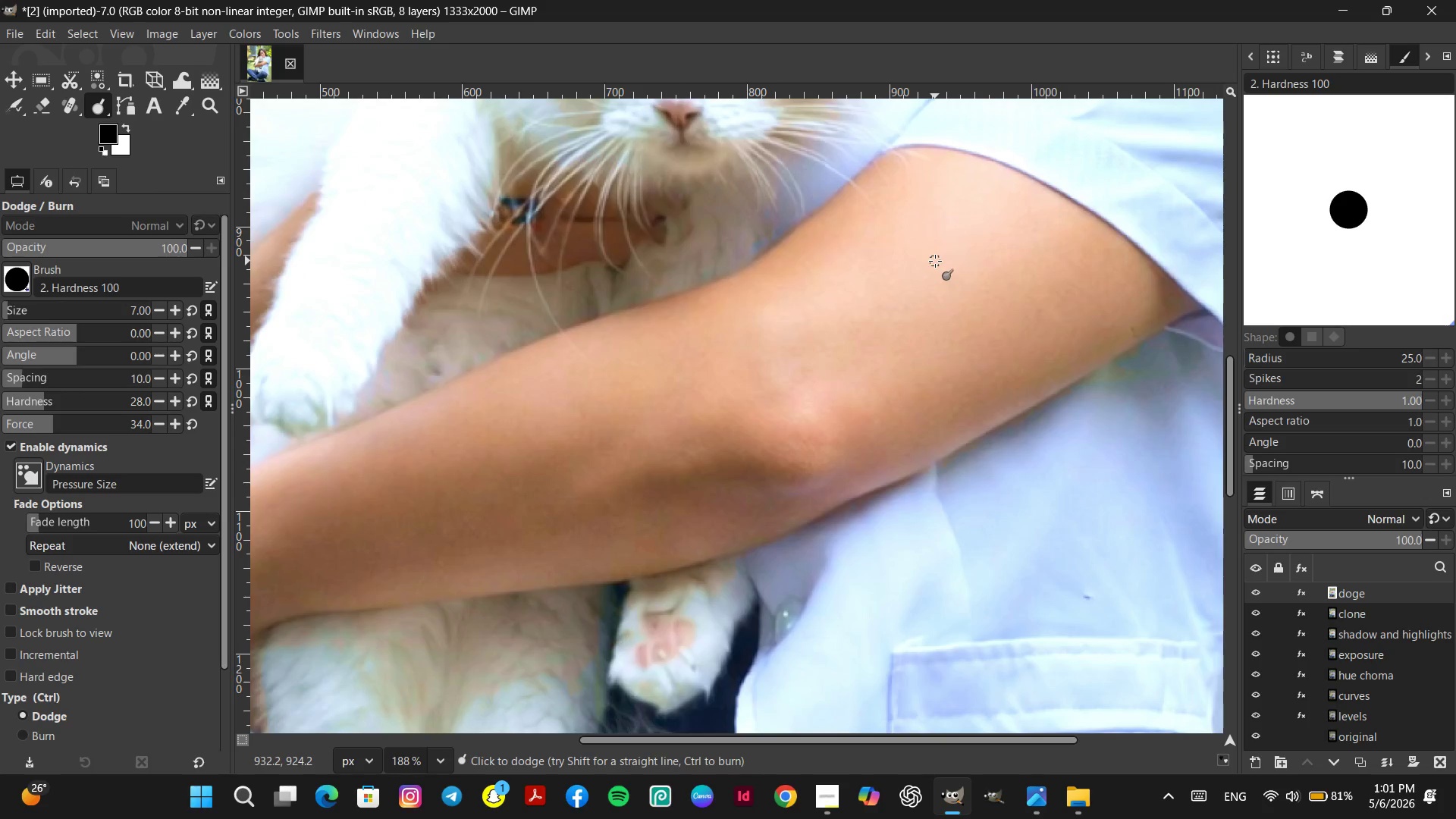 
key(Space)
 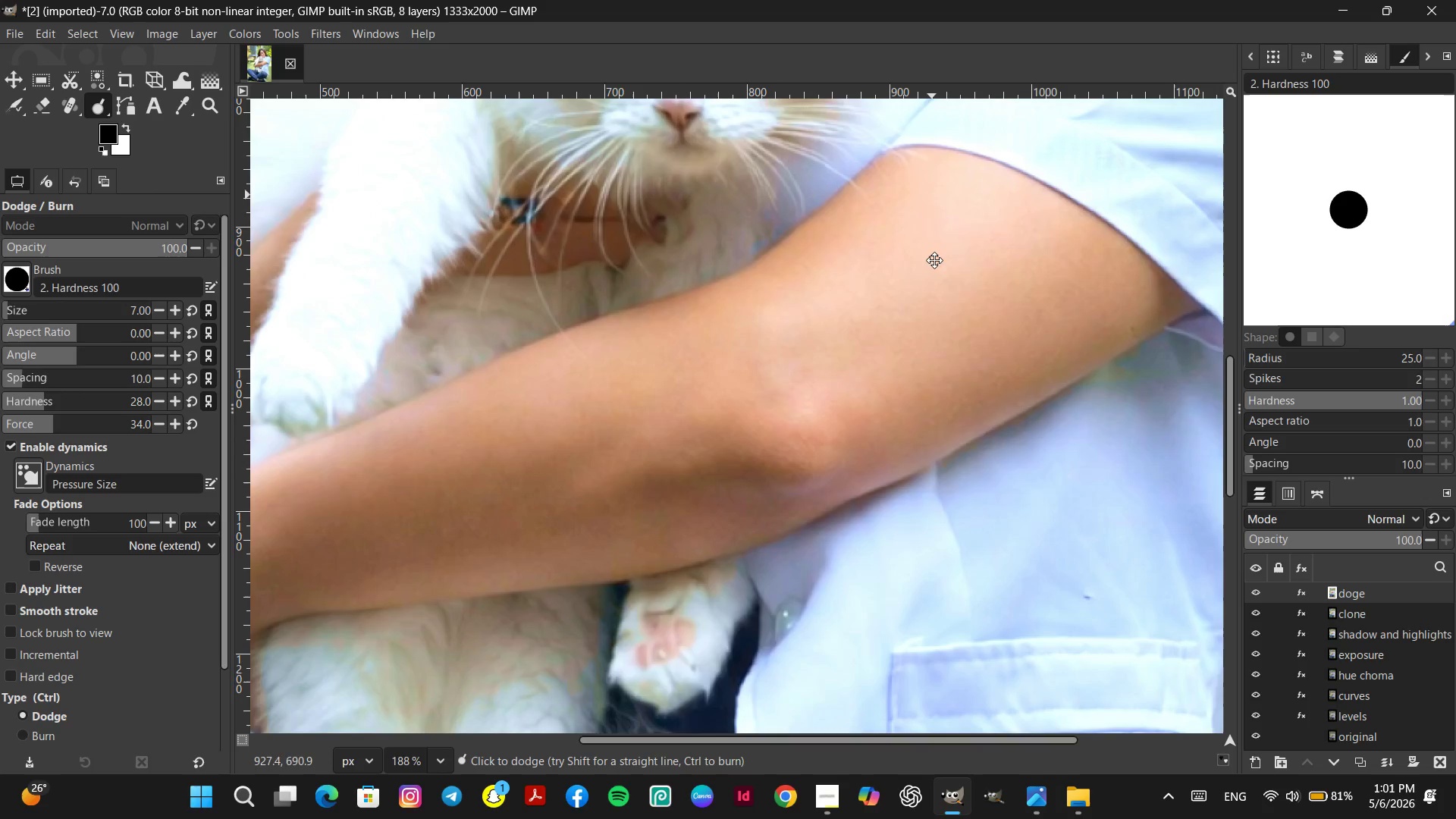 
key(Space)
 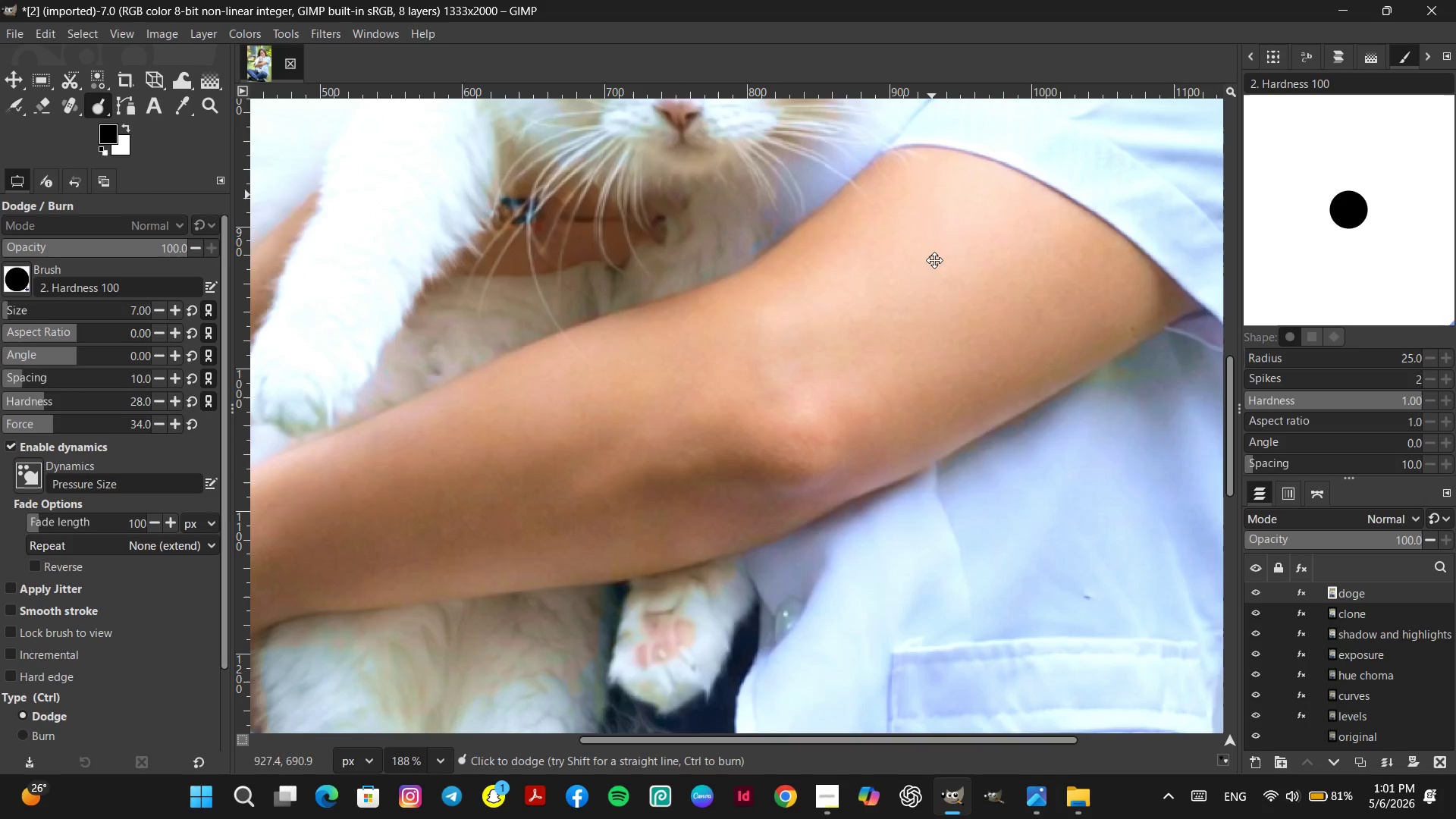 
key(Space)
 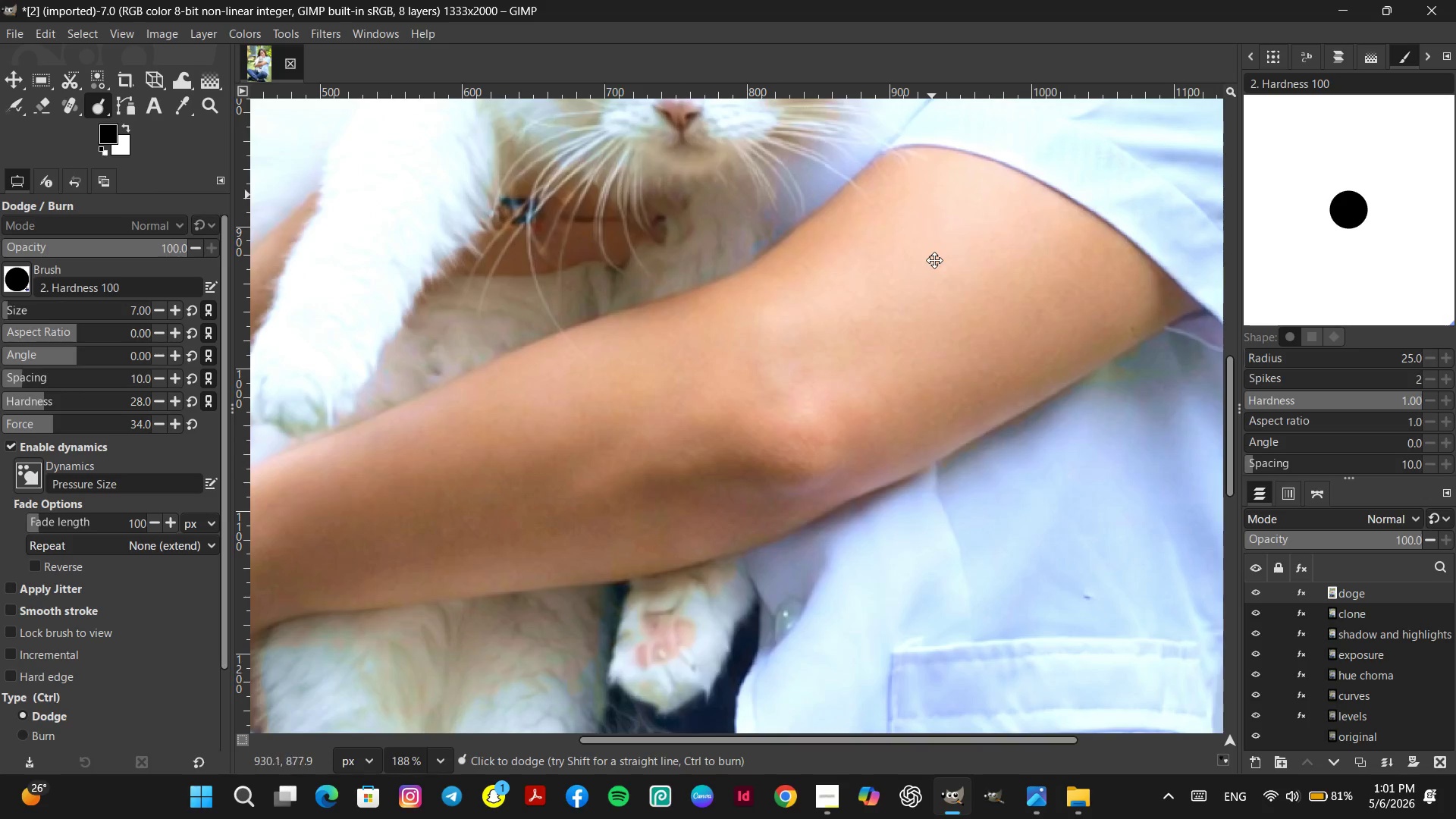 
key(Space)
 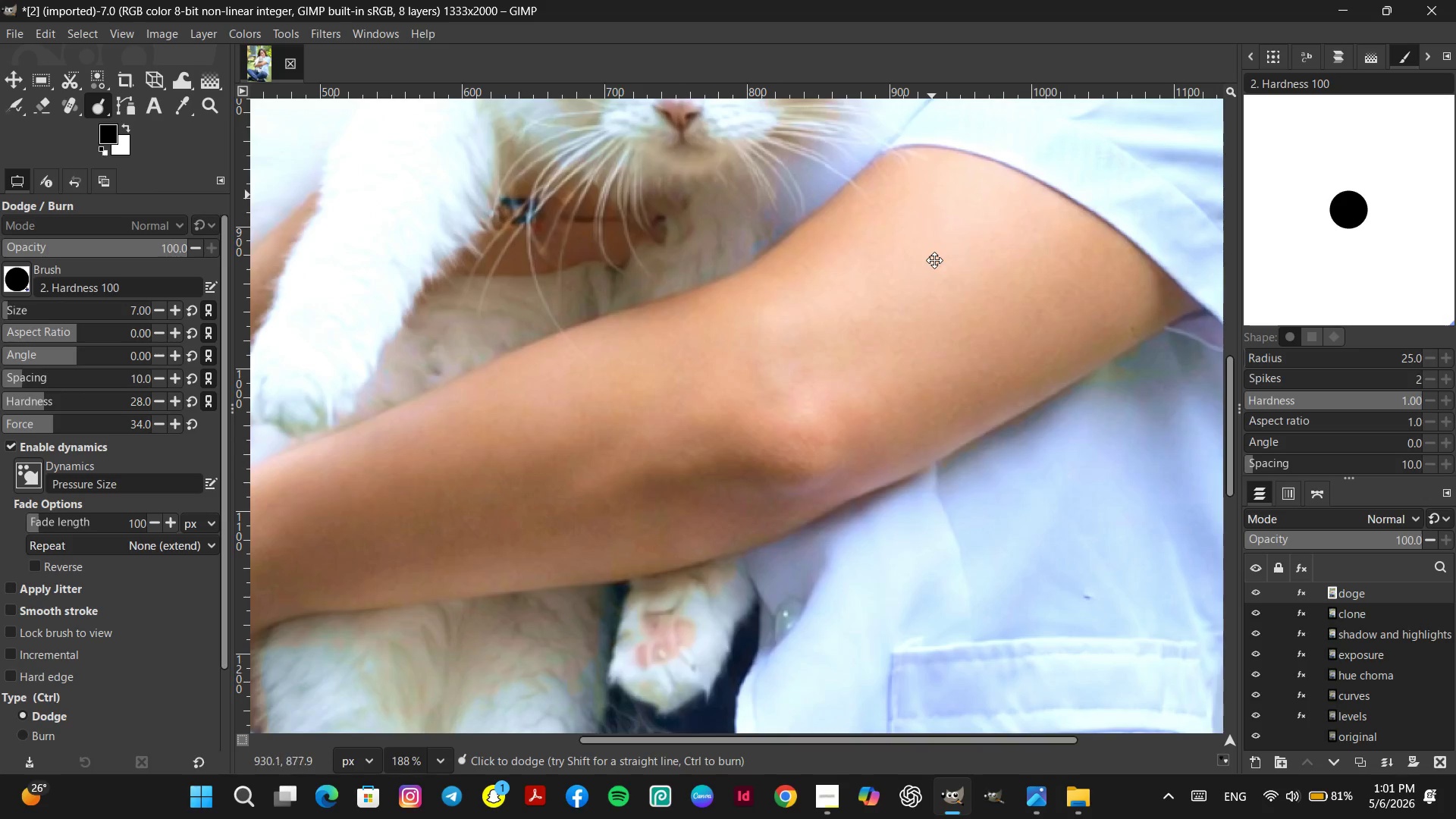 
key(Space)
 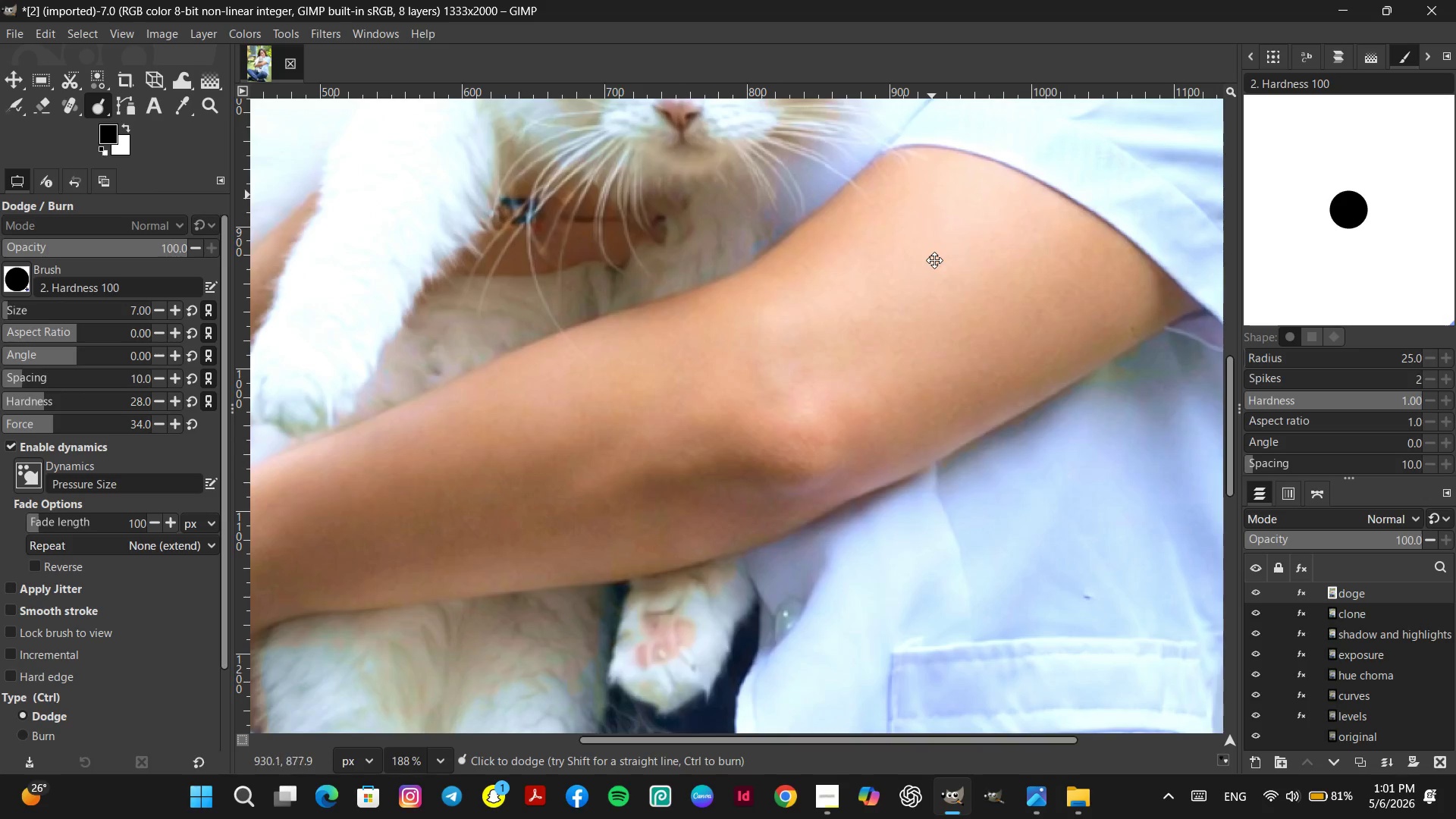 
key(Space)
 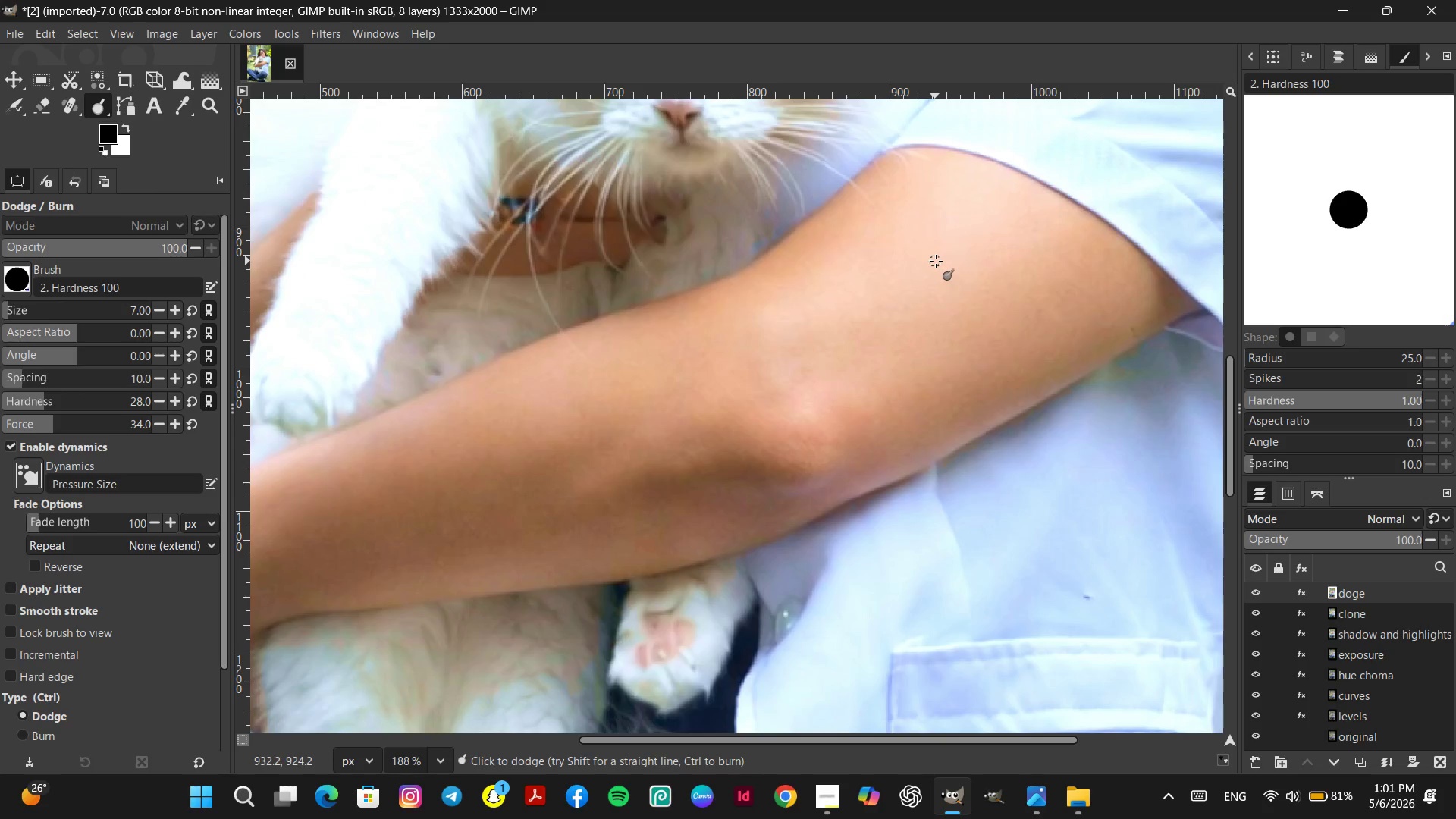 
scroll: coordinate [934, 260], scroll_direction: down, amount: 11.0
 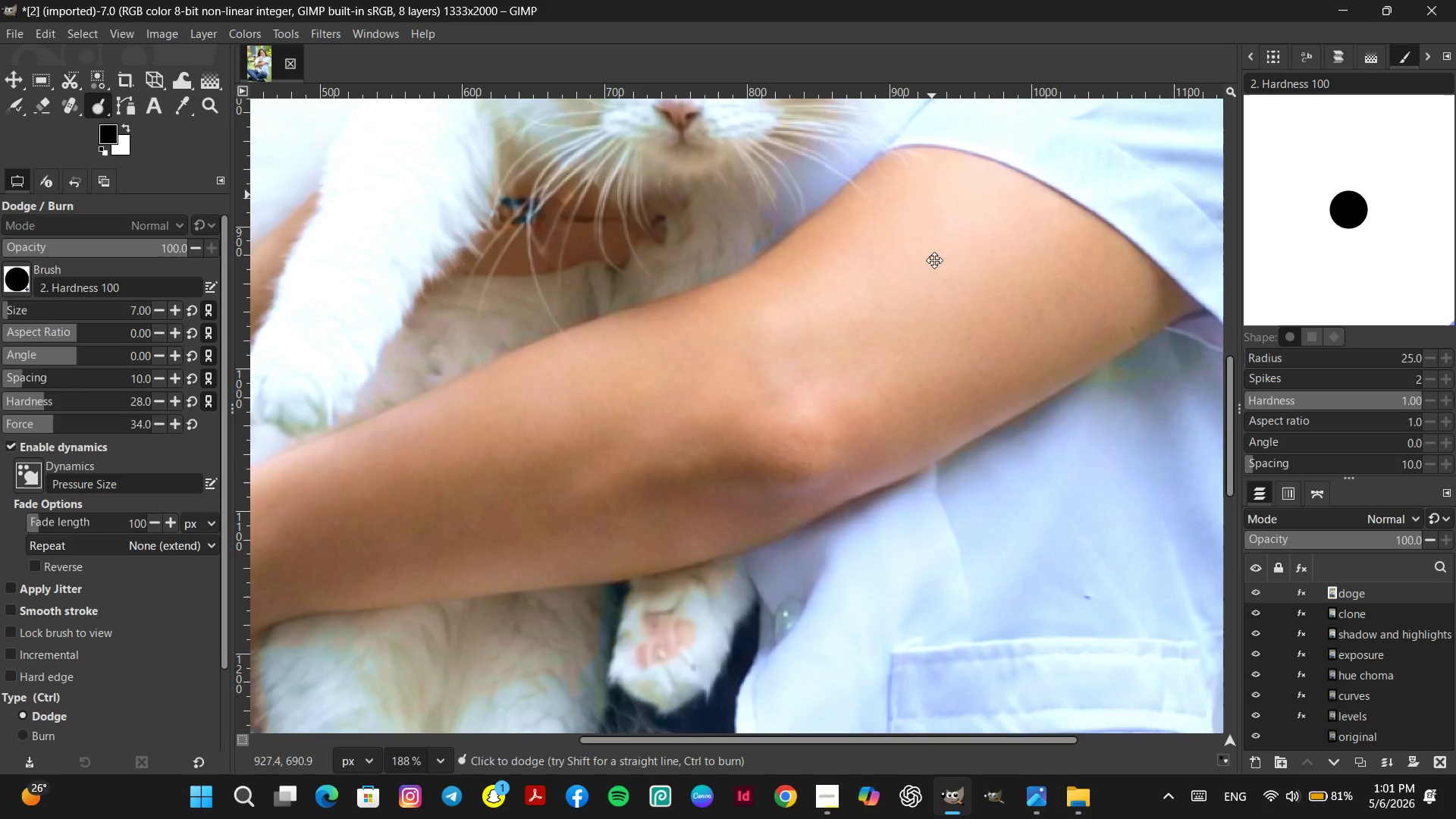 
hold_key(key=ControlLeft, duration=2.27)
 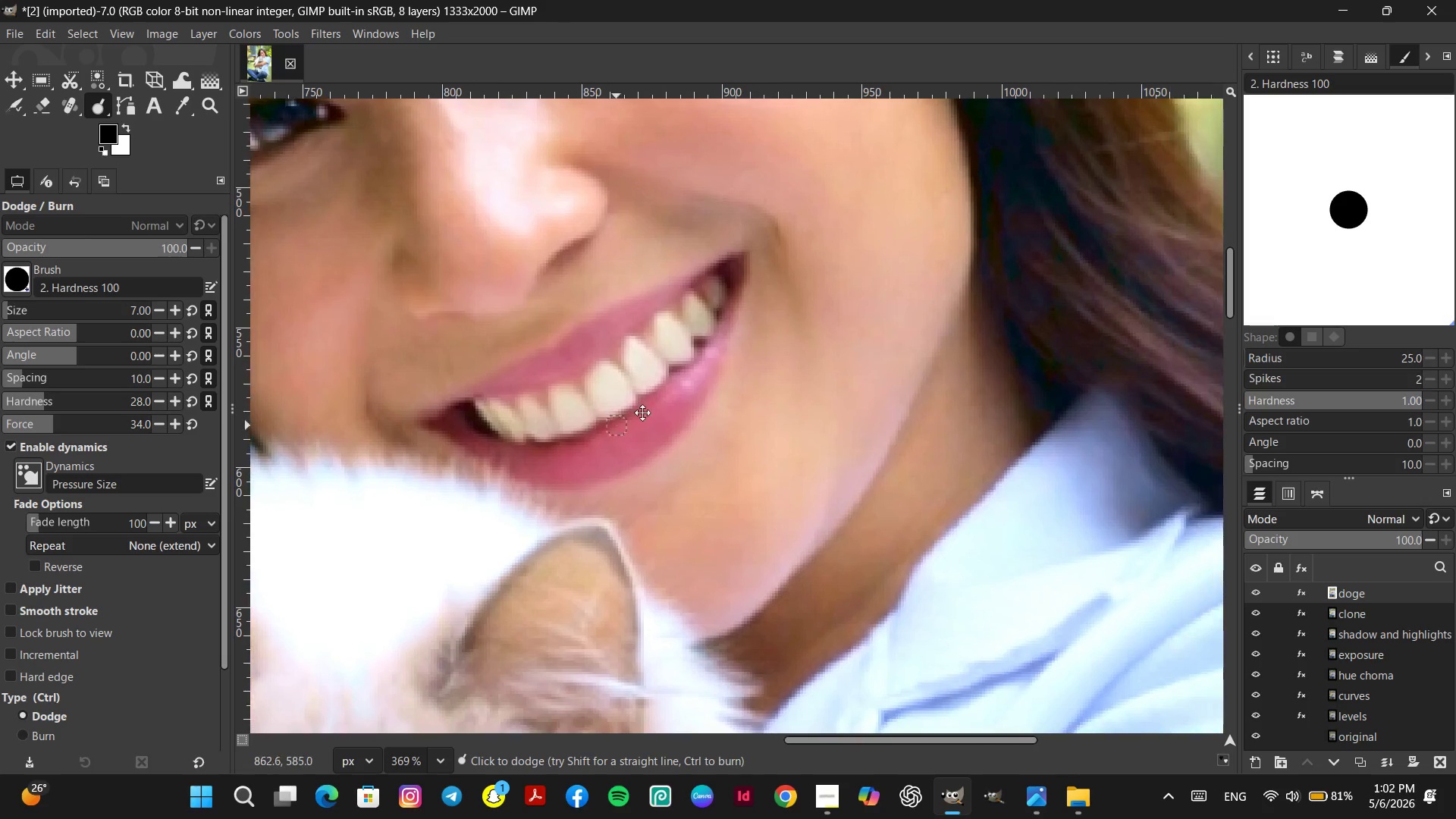 
scroll: coordinate [940, 260], scroll_direction: up, amount: 10.0
 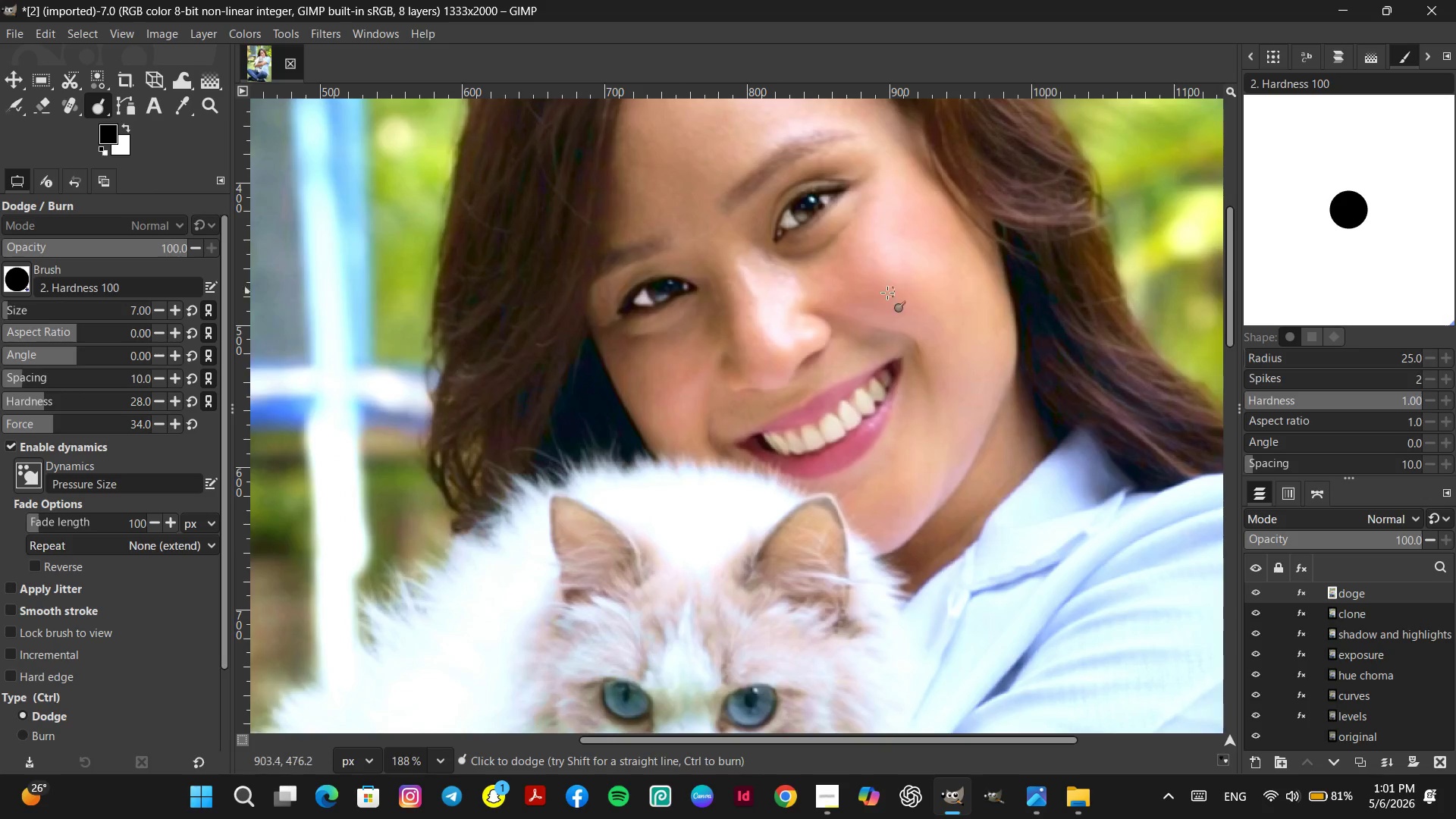 
scroll: coordinate [870, 282], scroll_direction: down, amount: 9.0
 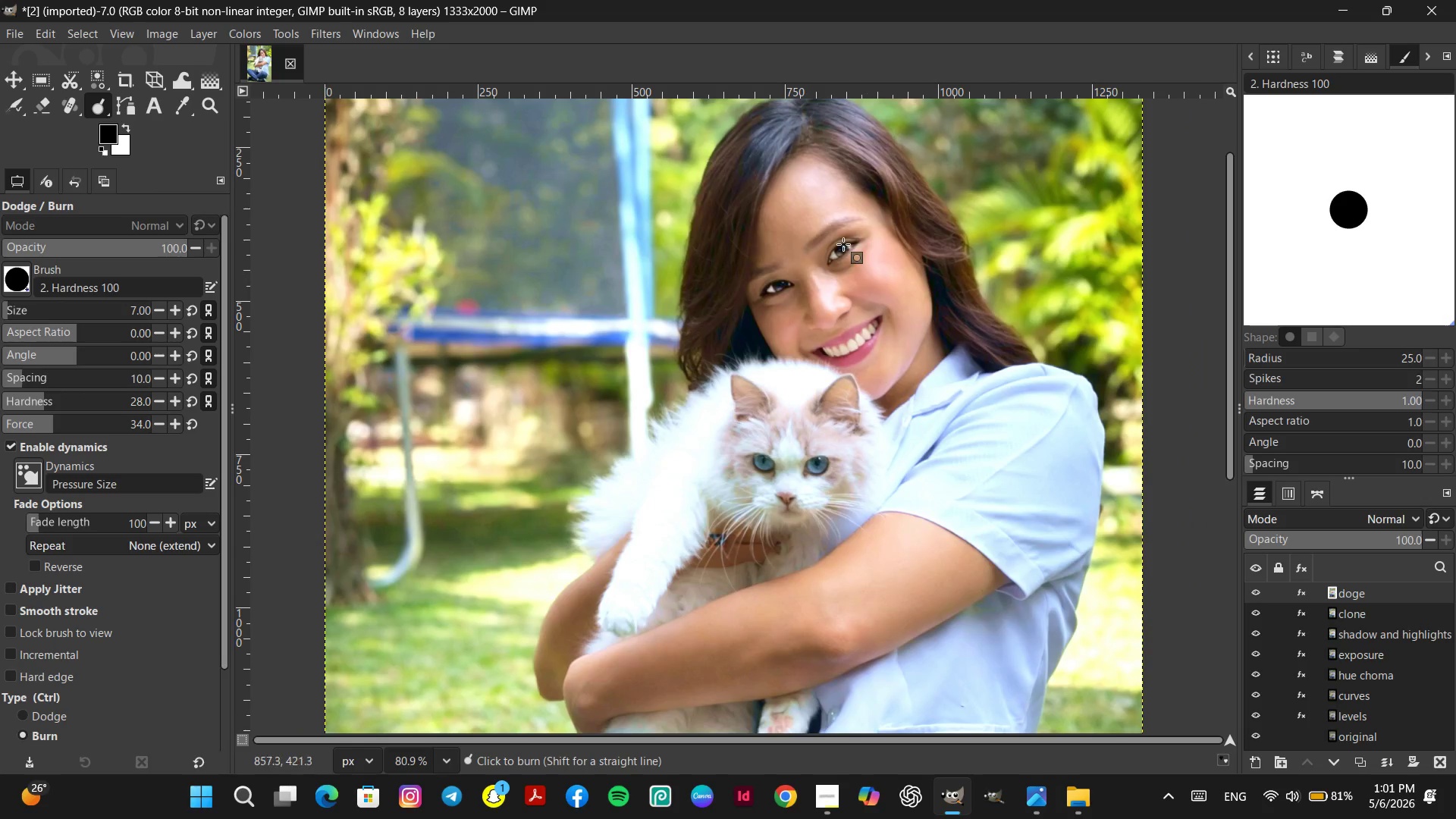 
hold_key(key=Space, duration=0.31)
 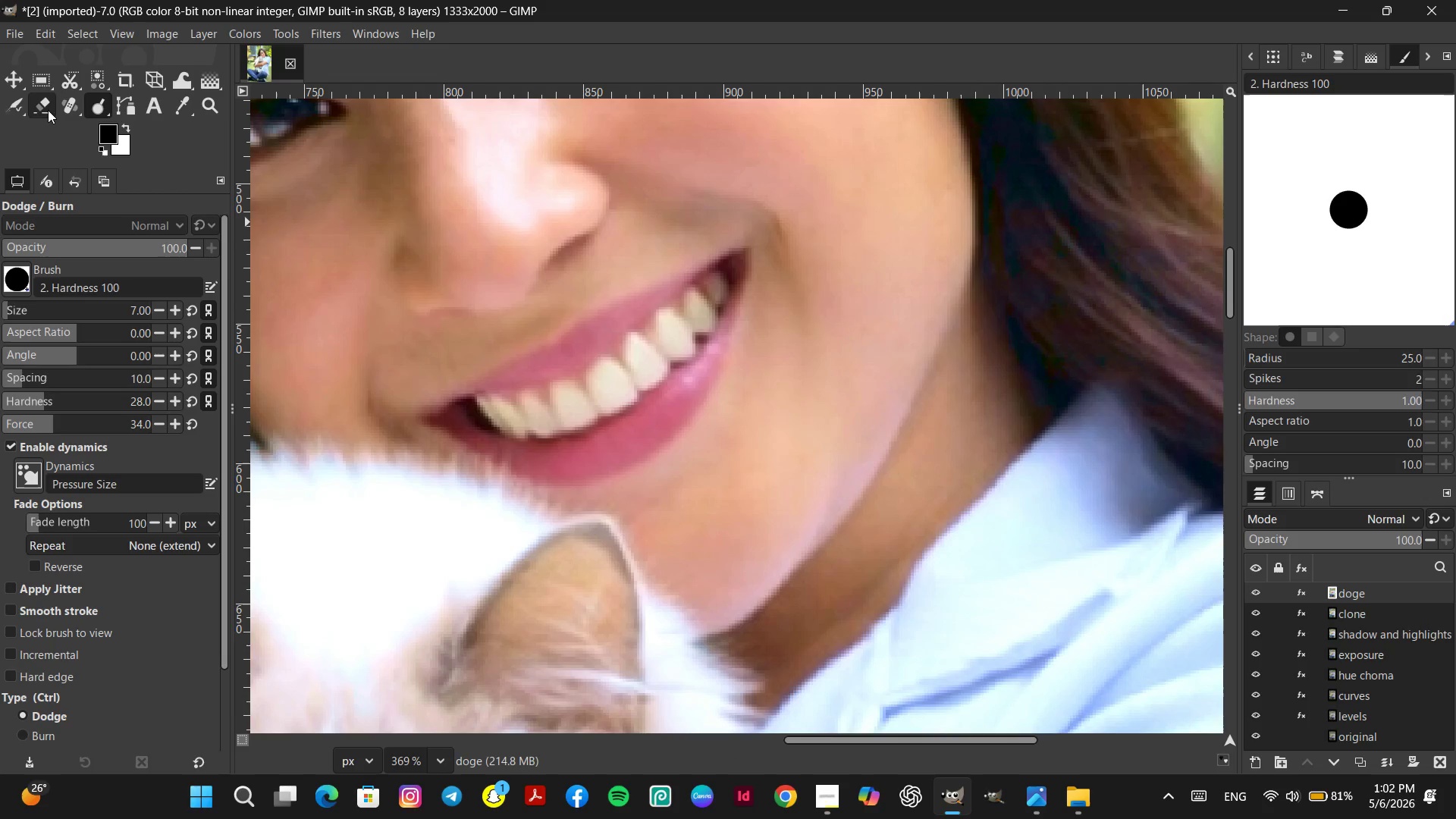 
scroll: coordinate [849, 394], scroll_direction: up, amount: 16.0
 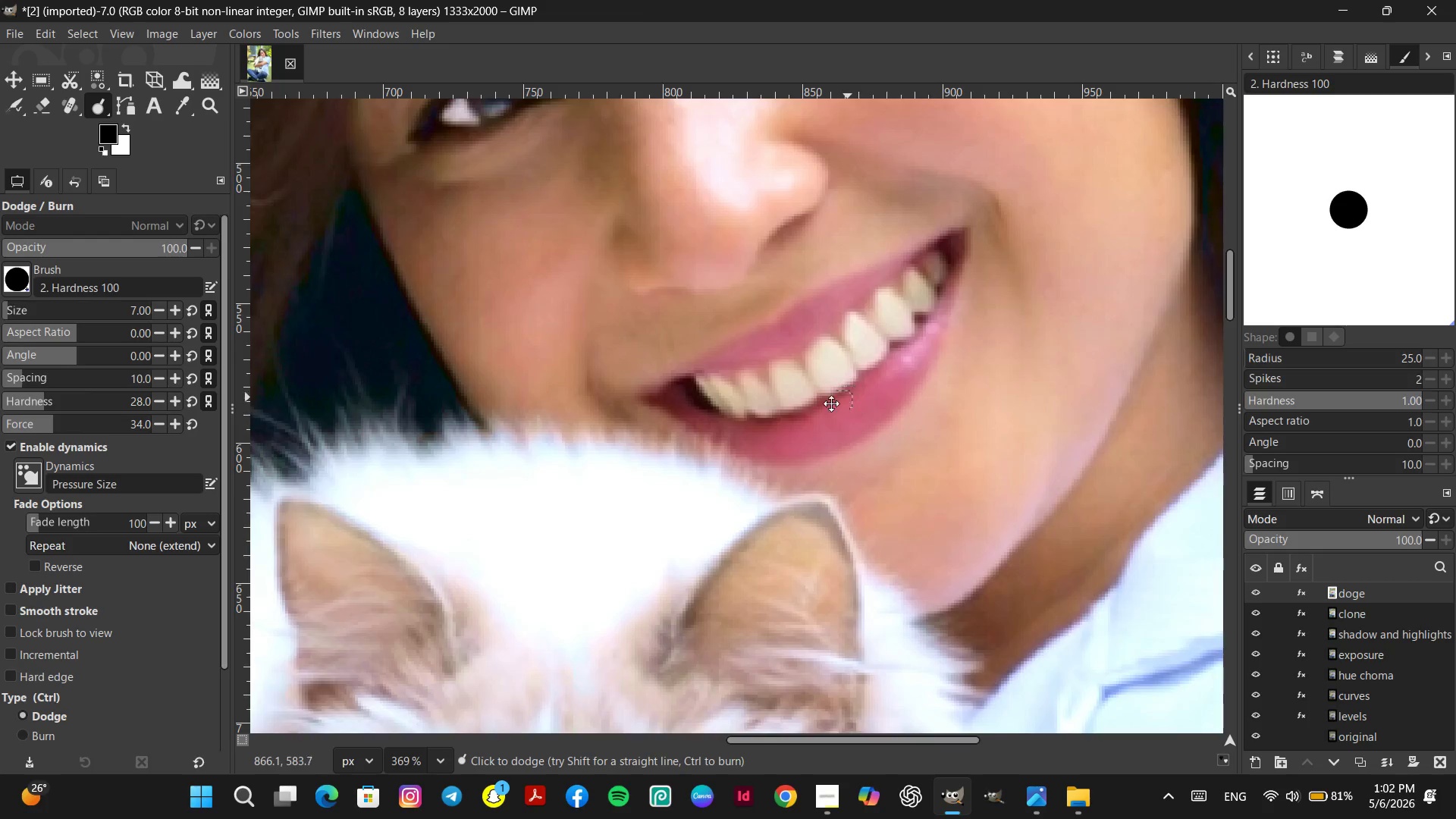 
left_click([72, 83])
 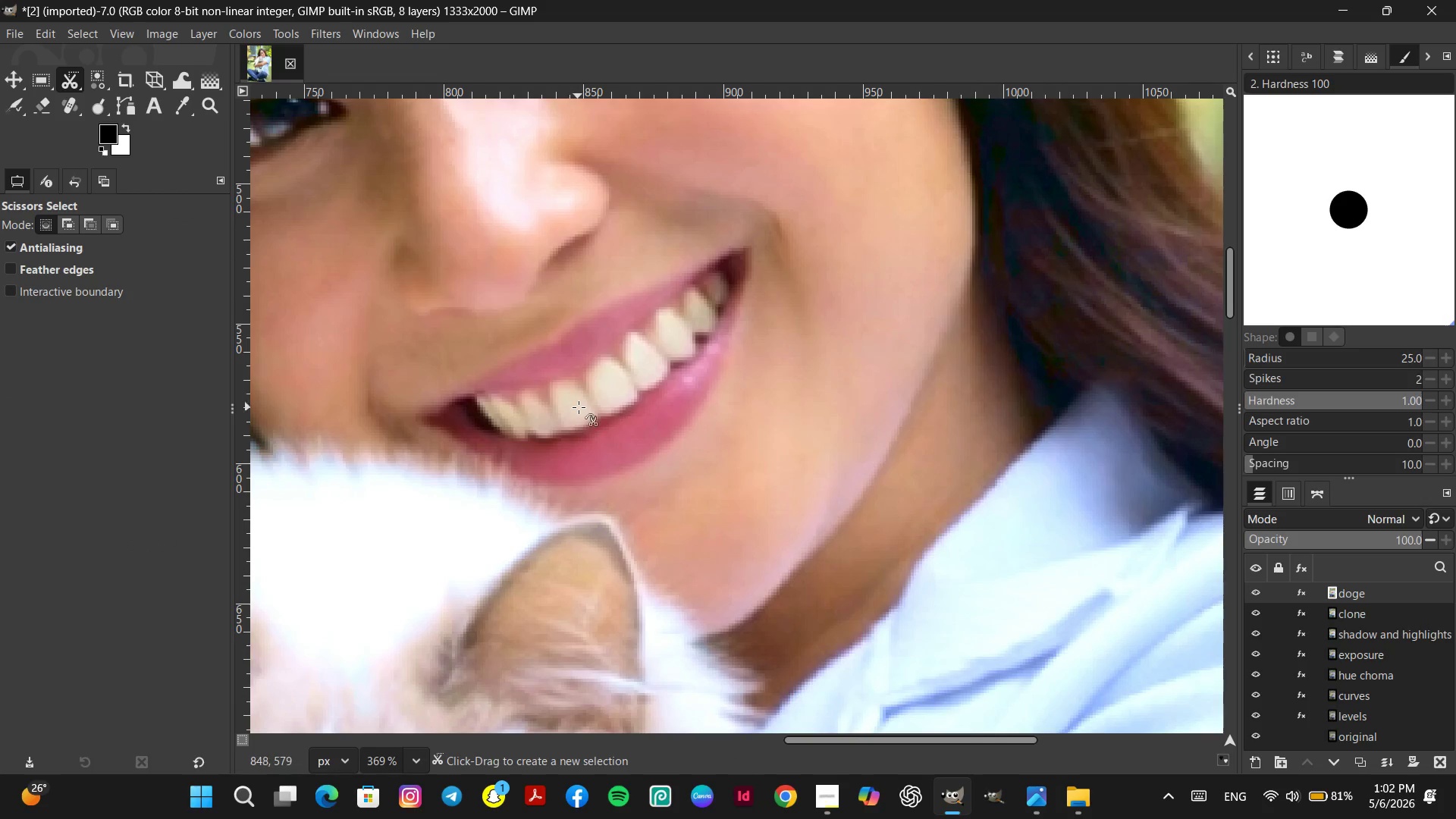 
hold_key(key=ControlLeft, duration=0.55)
scroll: coordinate [514, 406], scroll_direction: up, amount: 11.0
 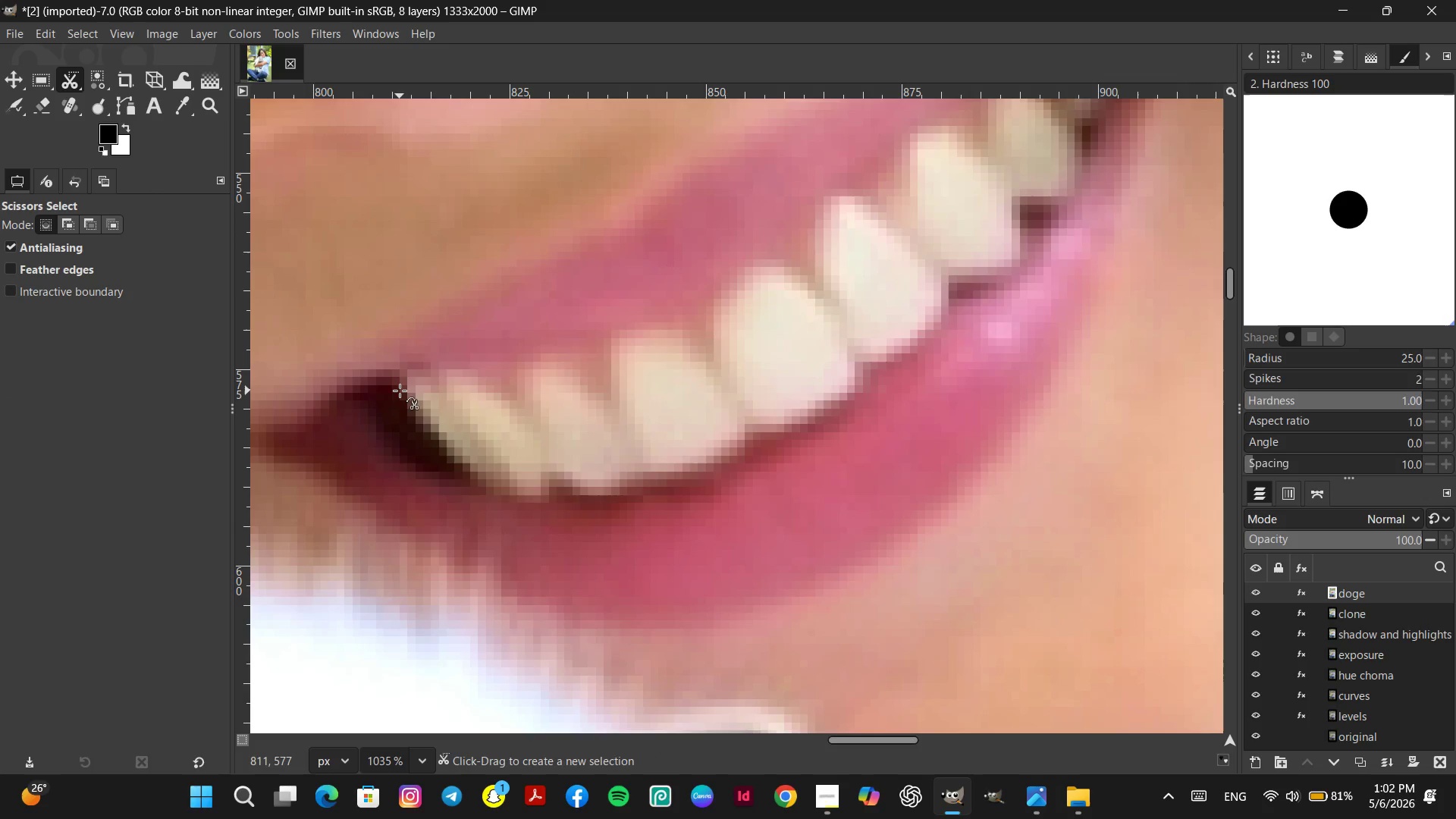 
left_click([401, 385])
 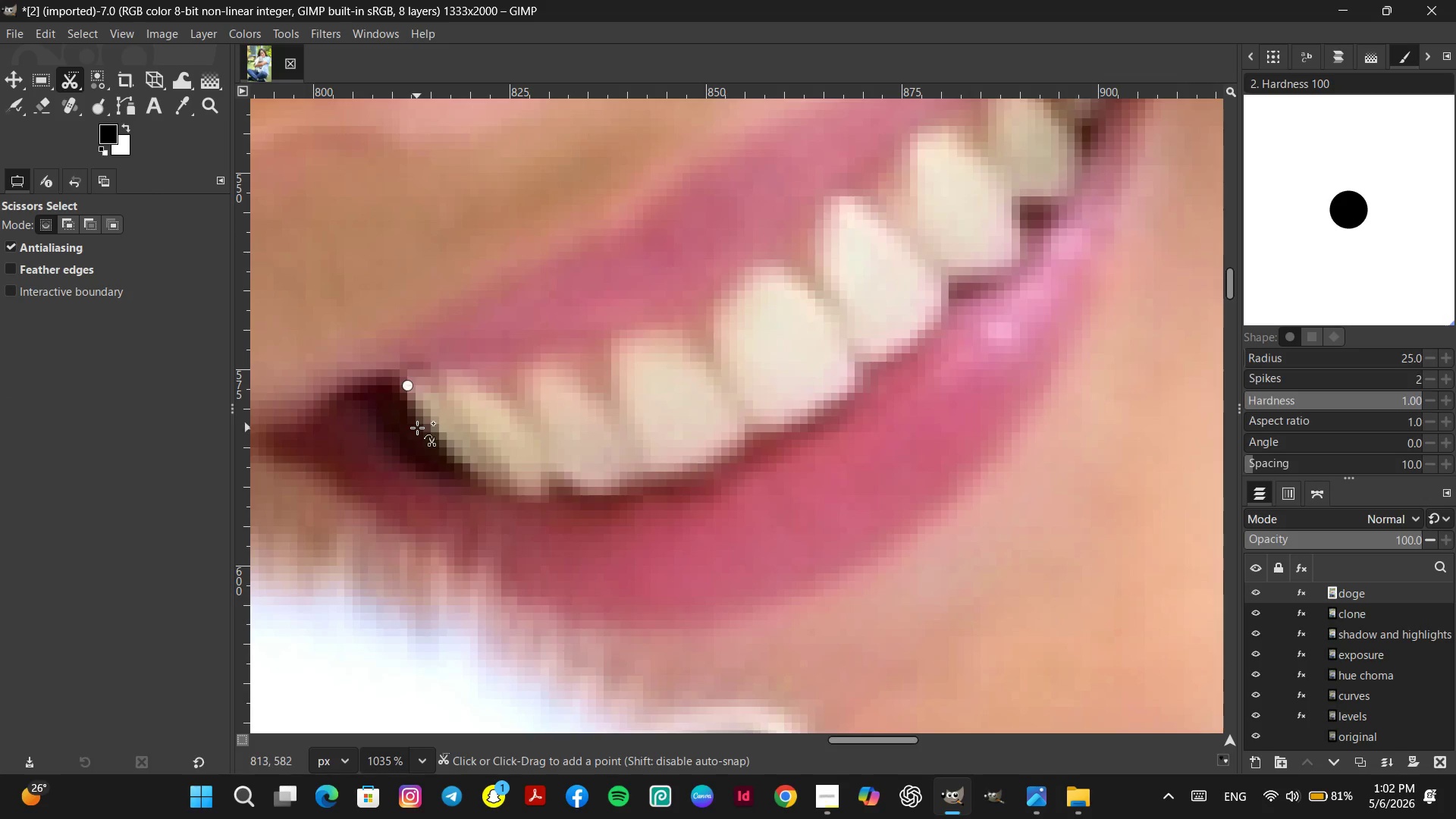 
key(Control+Z)
 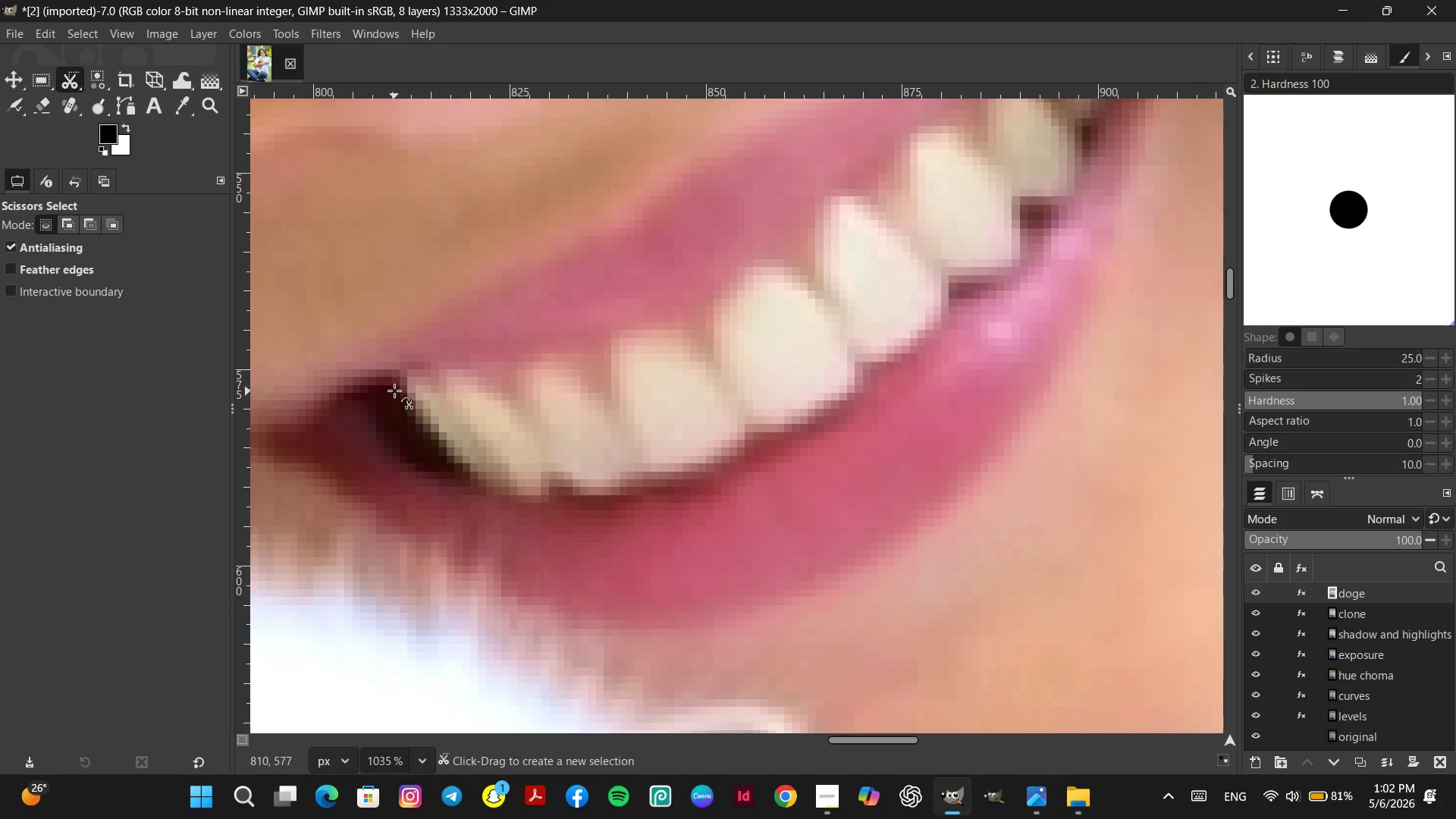 
left_click([394, 389])
 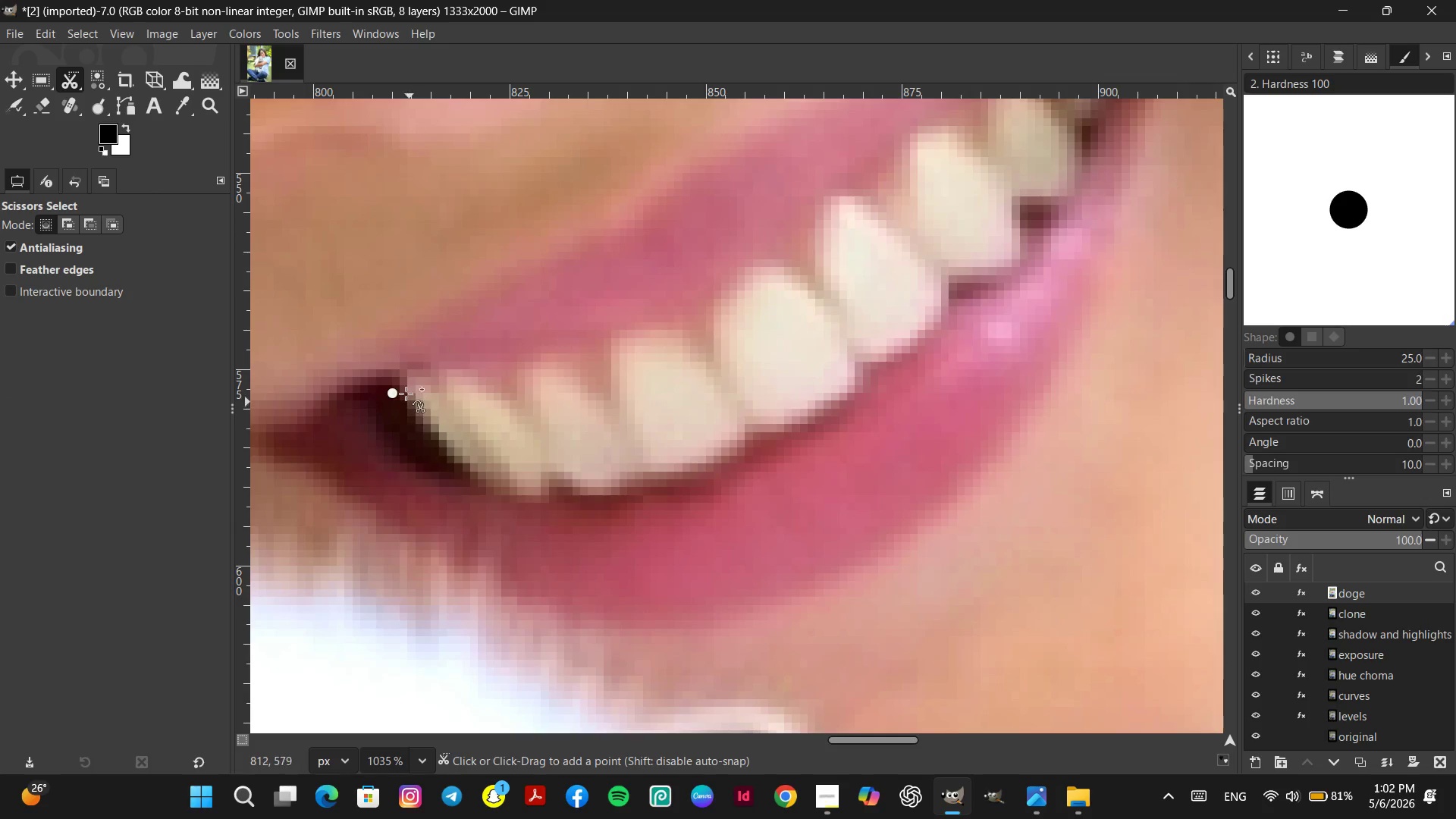 
key(Control+Z)
 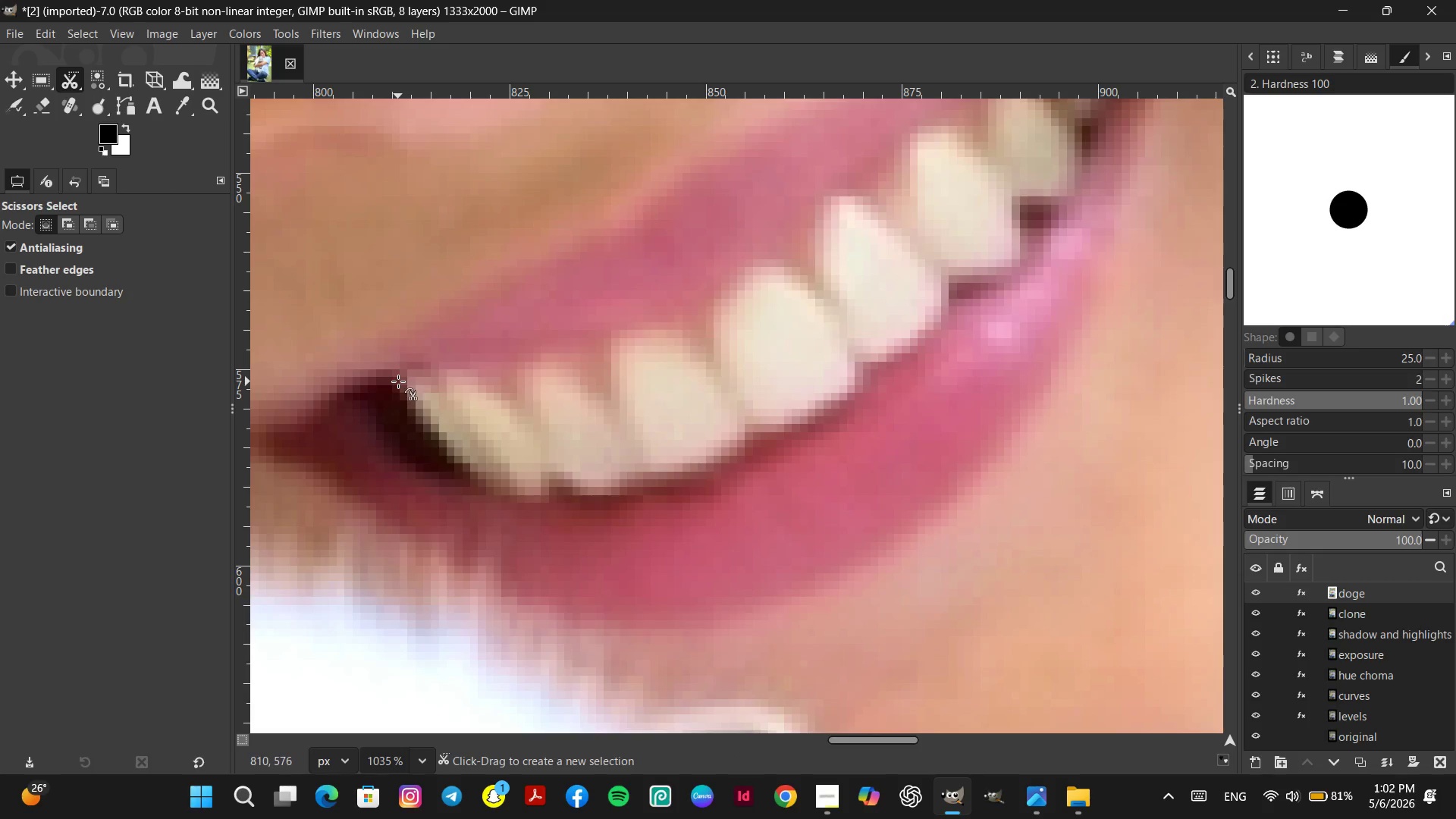 
left_click([399, 378])
 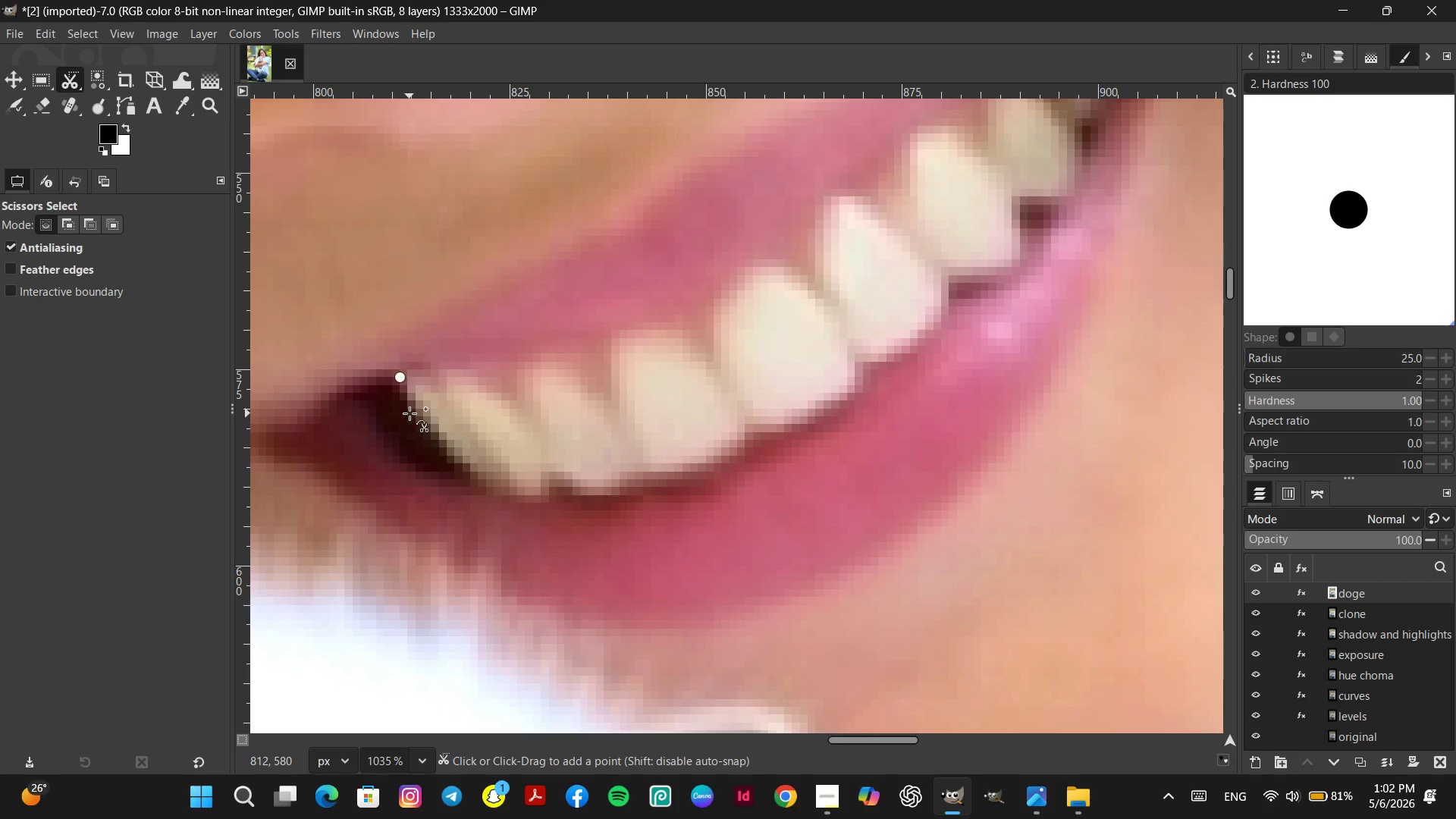 
left_click([410, 413])
 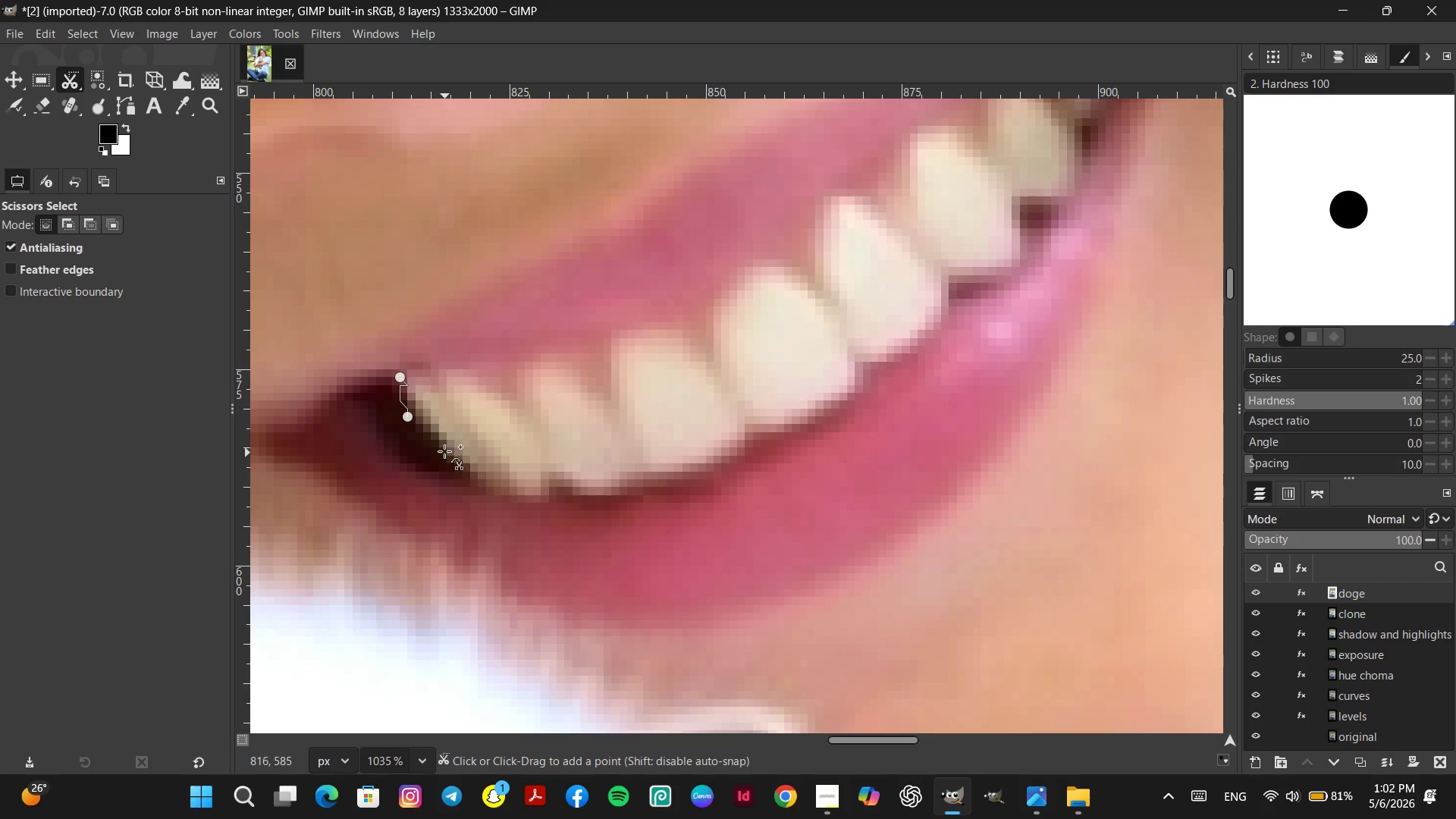 
left_click([444, 451])
 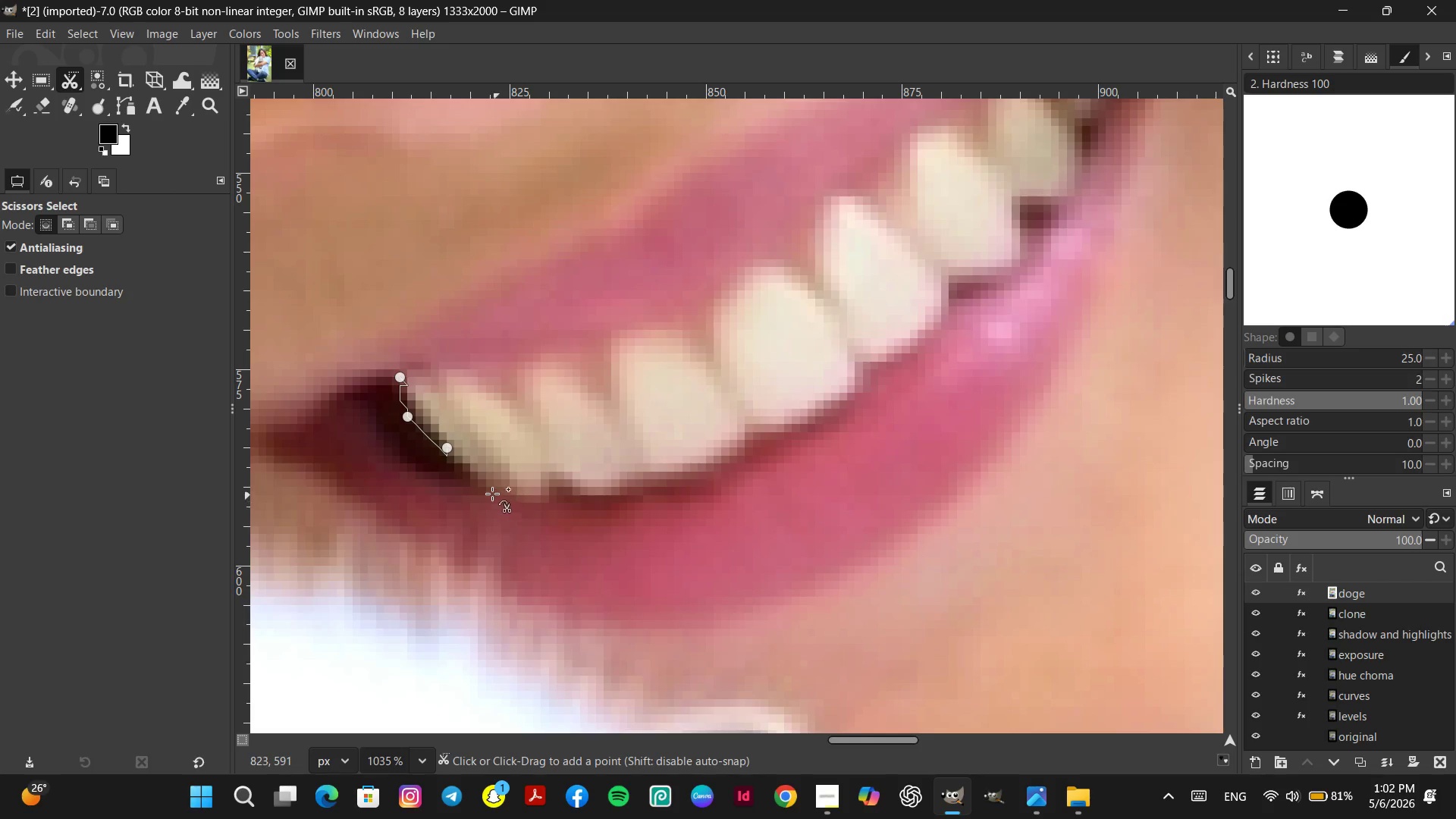 
left_click([486, 491])
 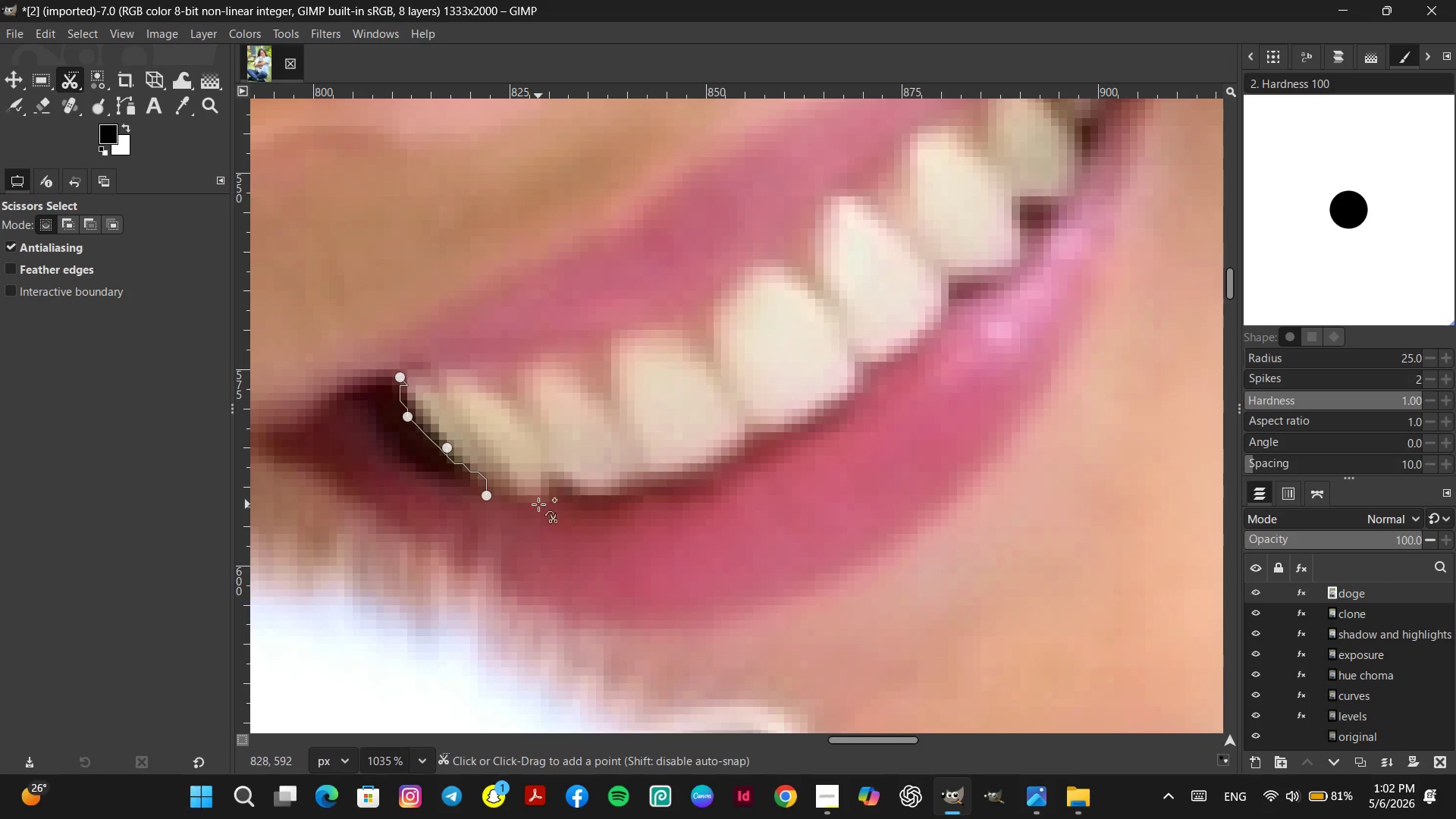 
left_click([538, 504])
 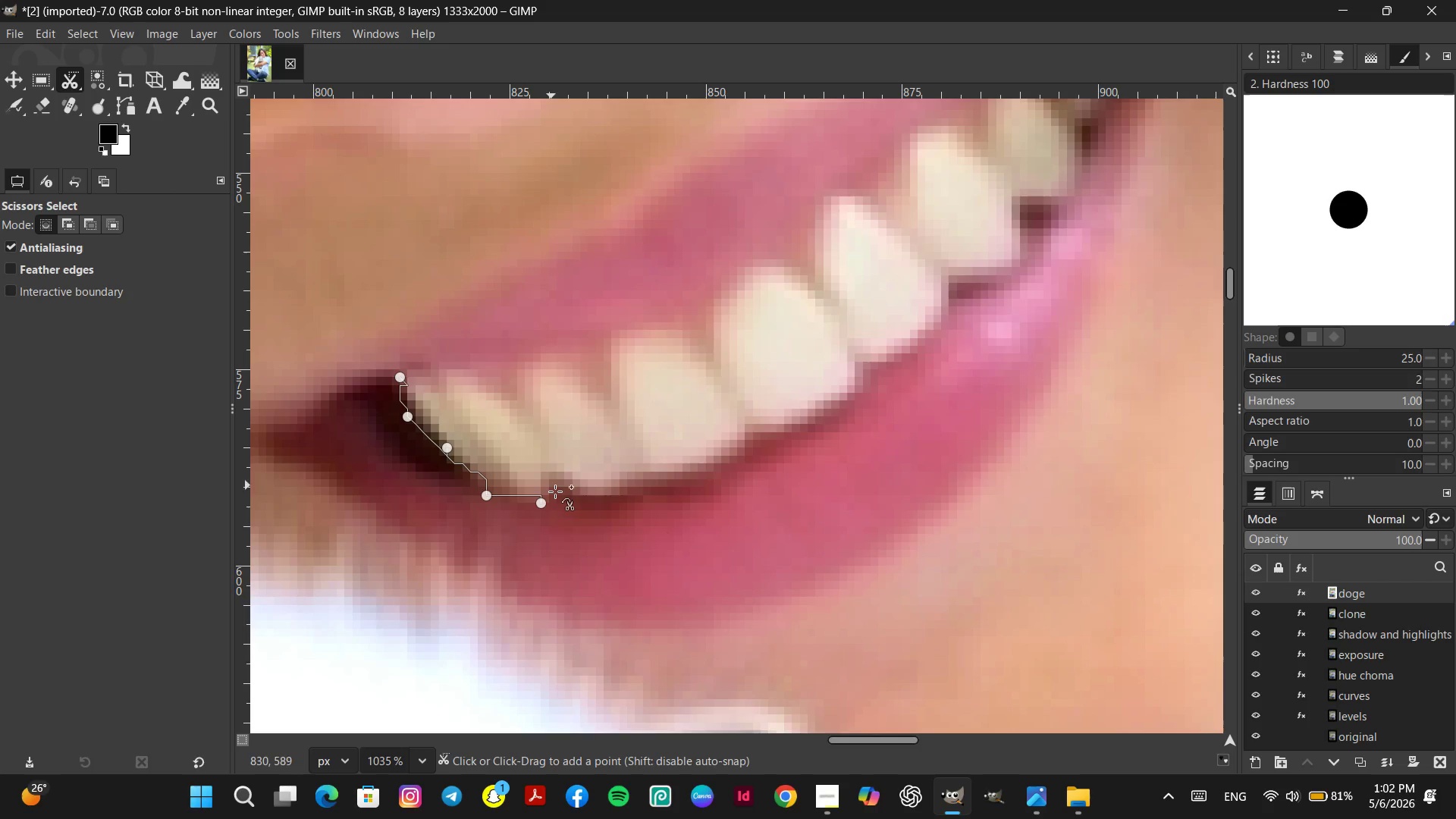 
left_click([557, 492])
 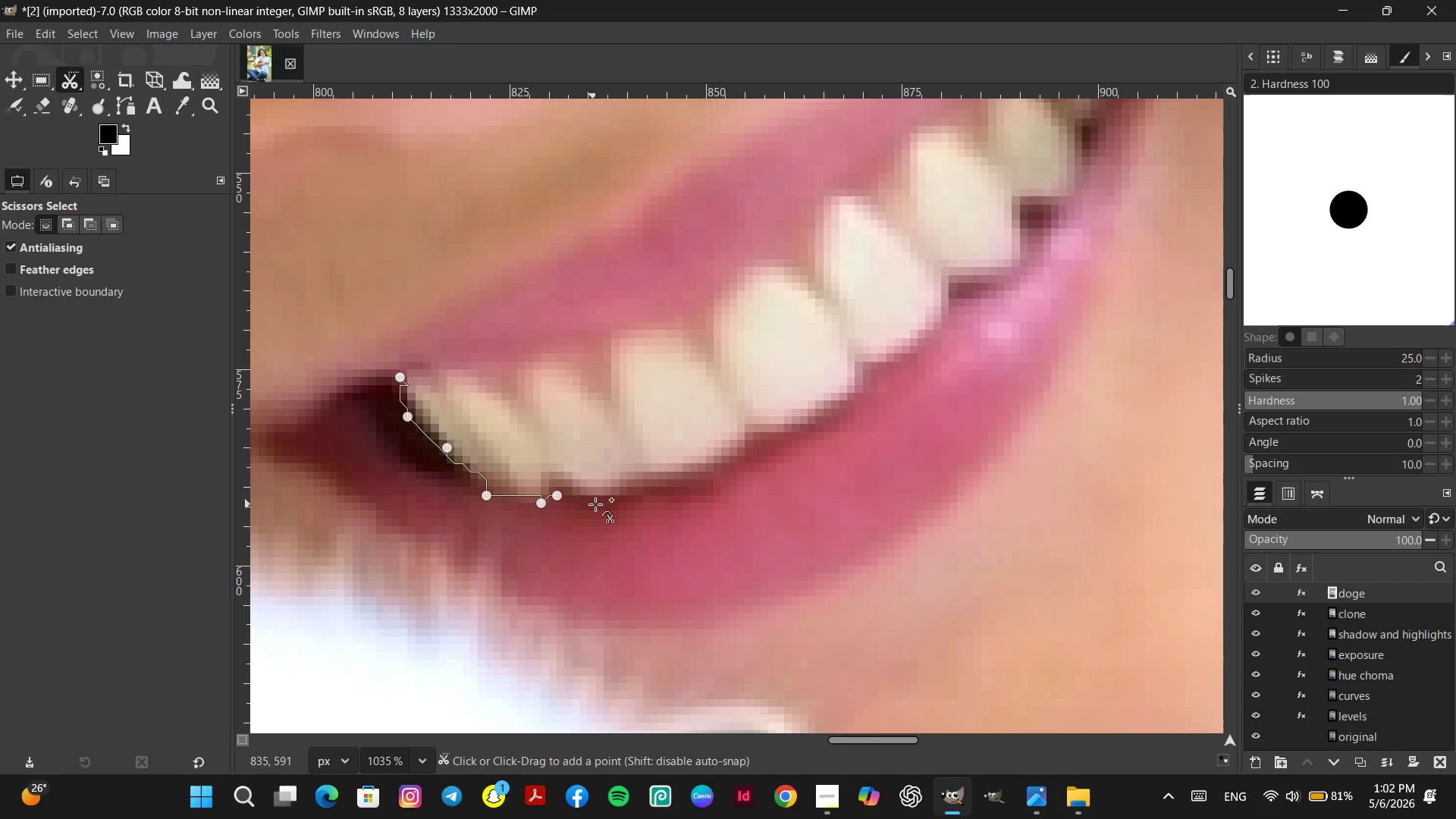 
left_click([596, 505])
 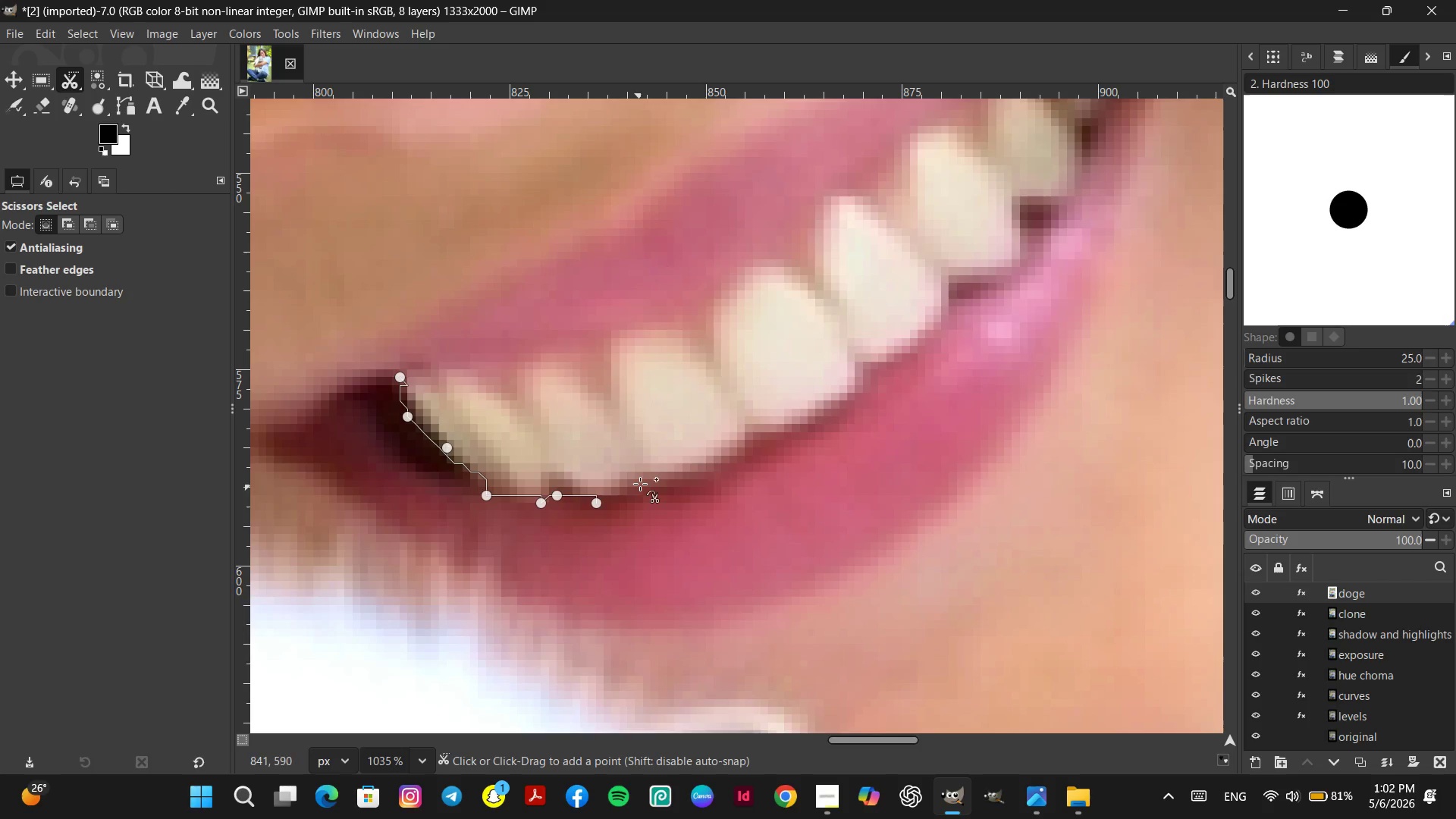 
left_click([642, 483])
 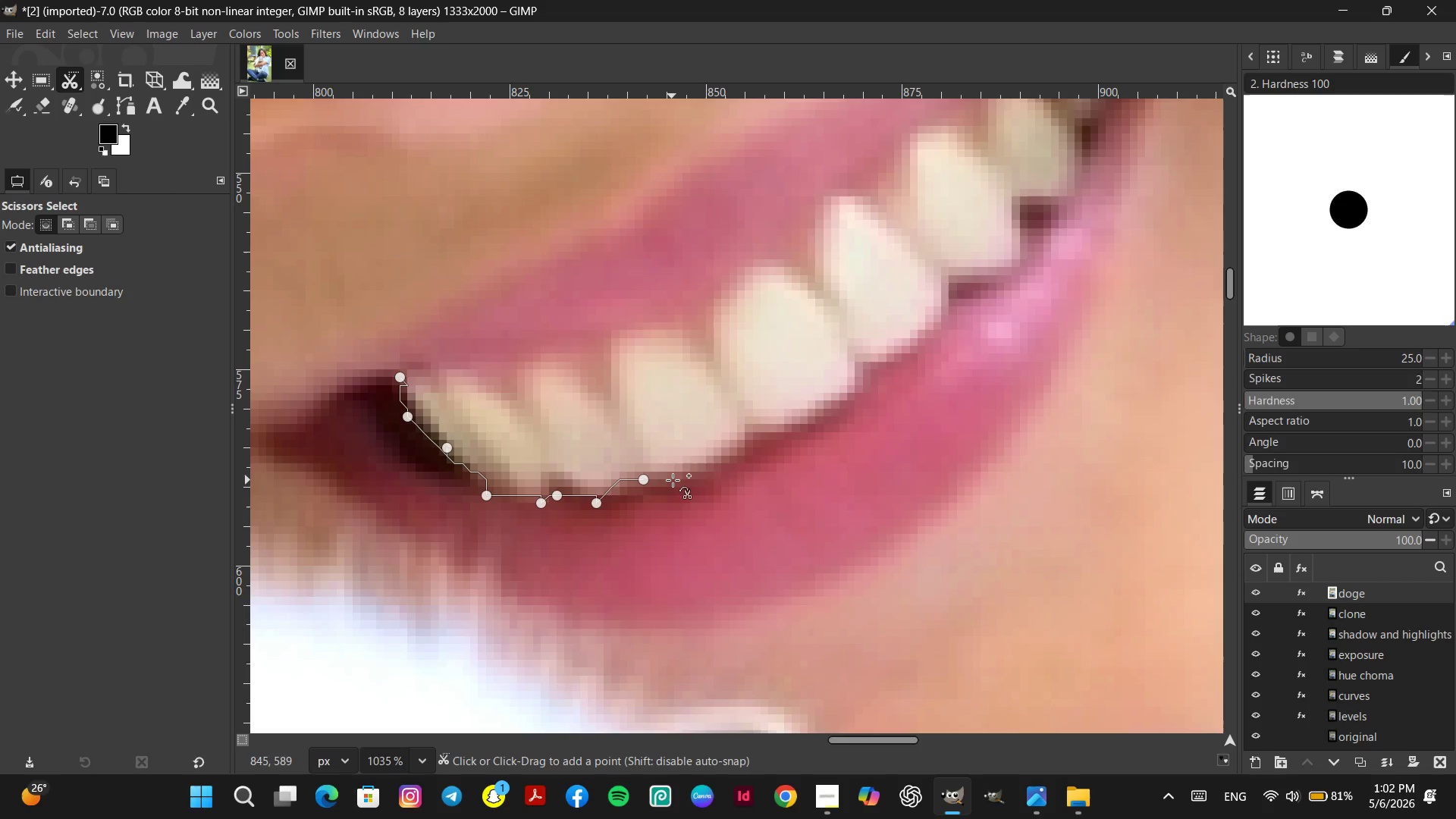 
left_click_drag(start_coordinate=[678, 479], to_coordinate=[685, 475])
 